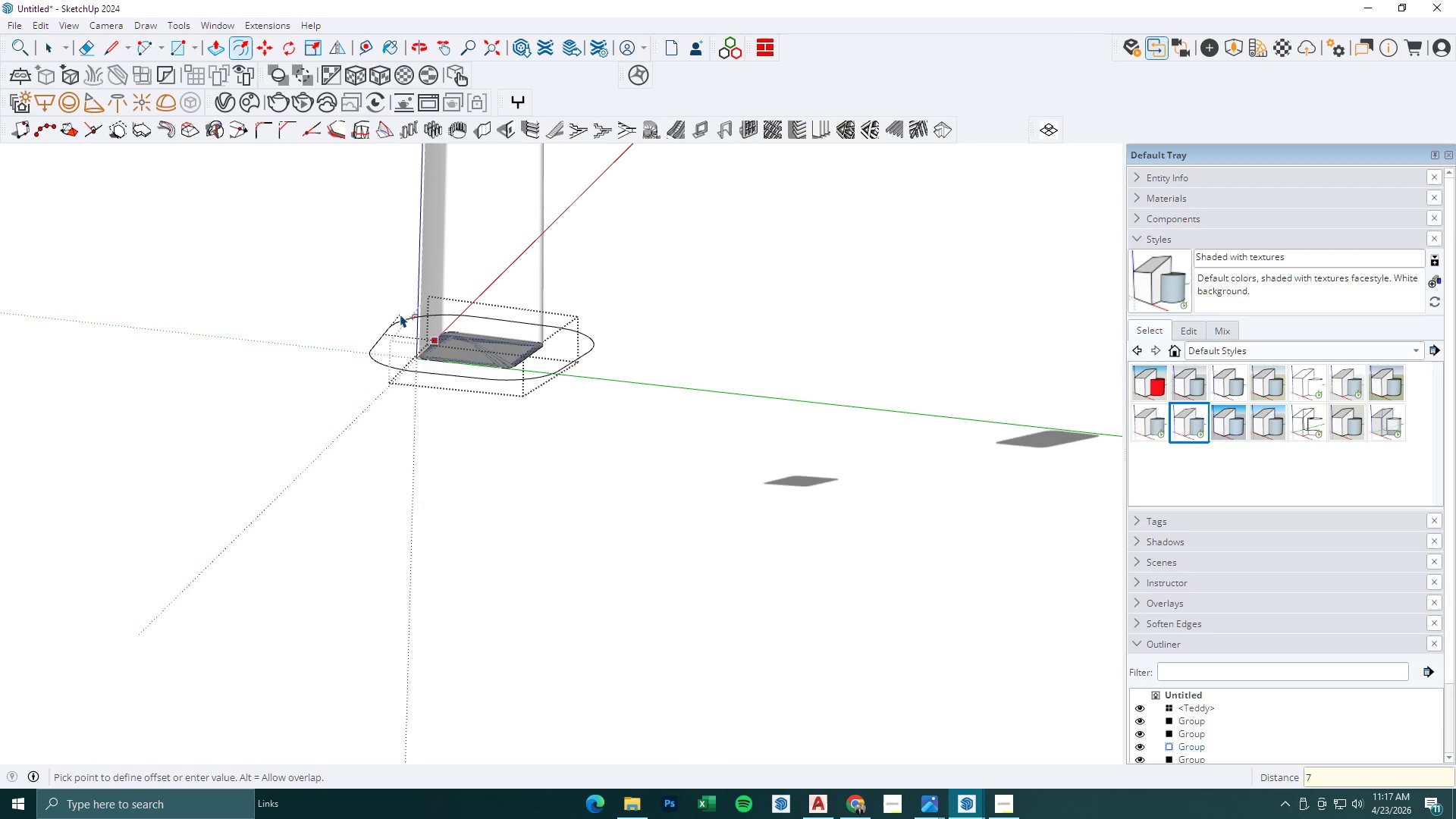 
key(Numpad5)
 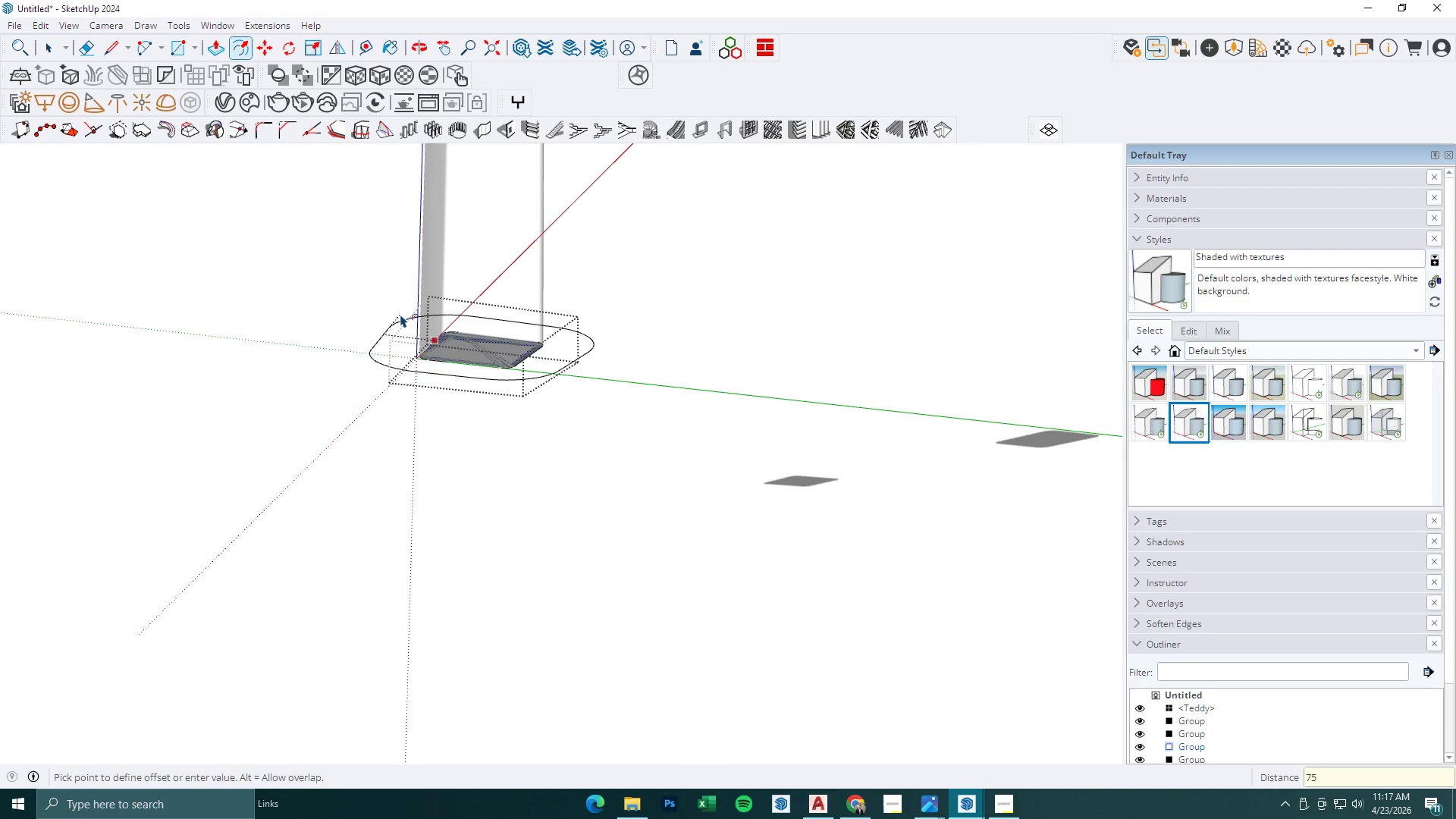 
key(NumpadEnter)
 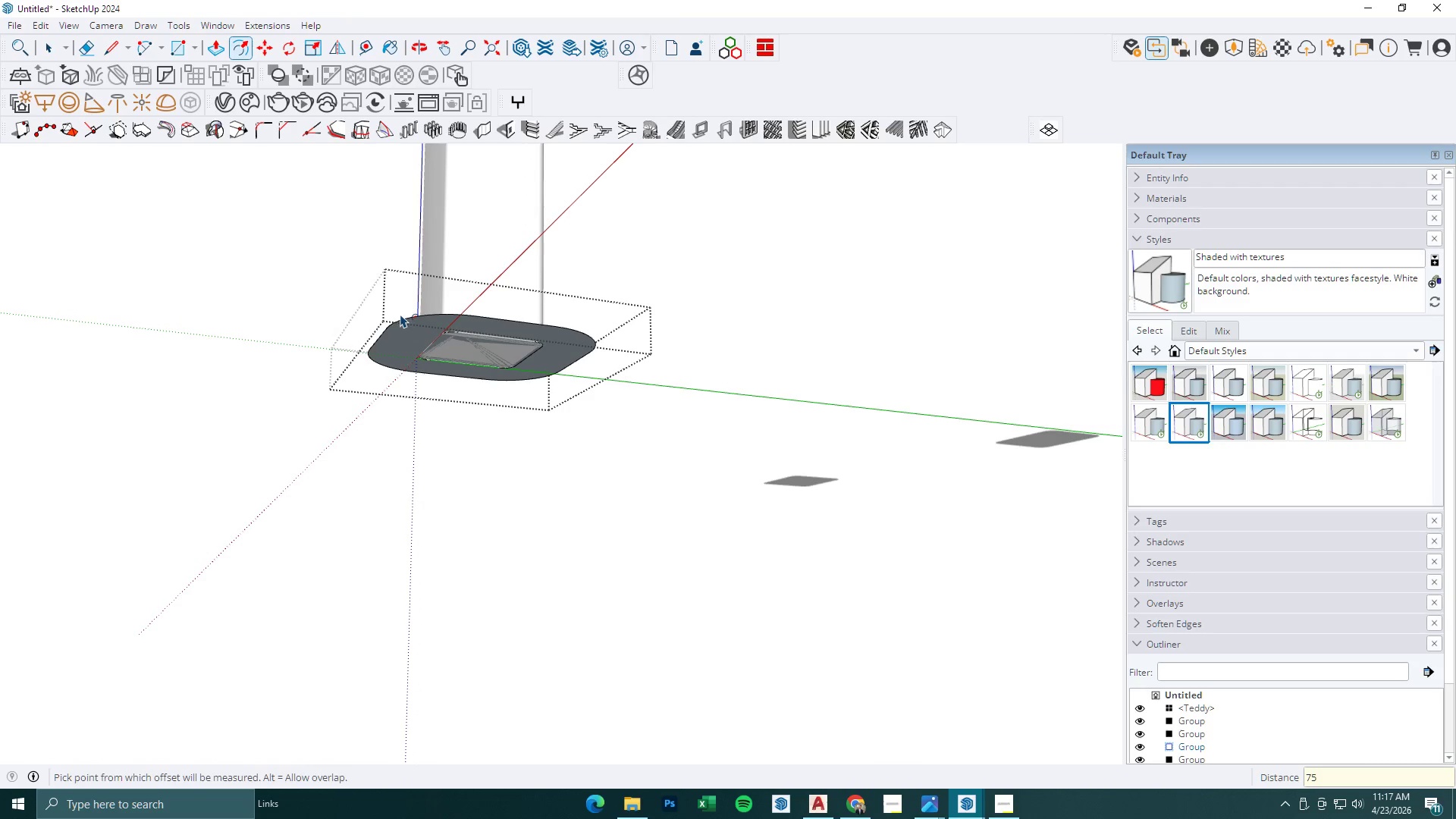 
scroll: coordinate [425, 337], scroll_direction: down, amount: 1.0
 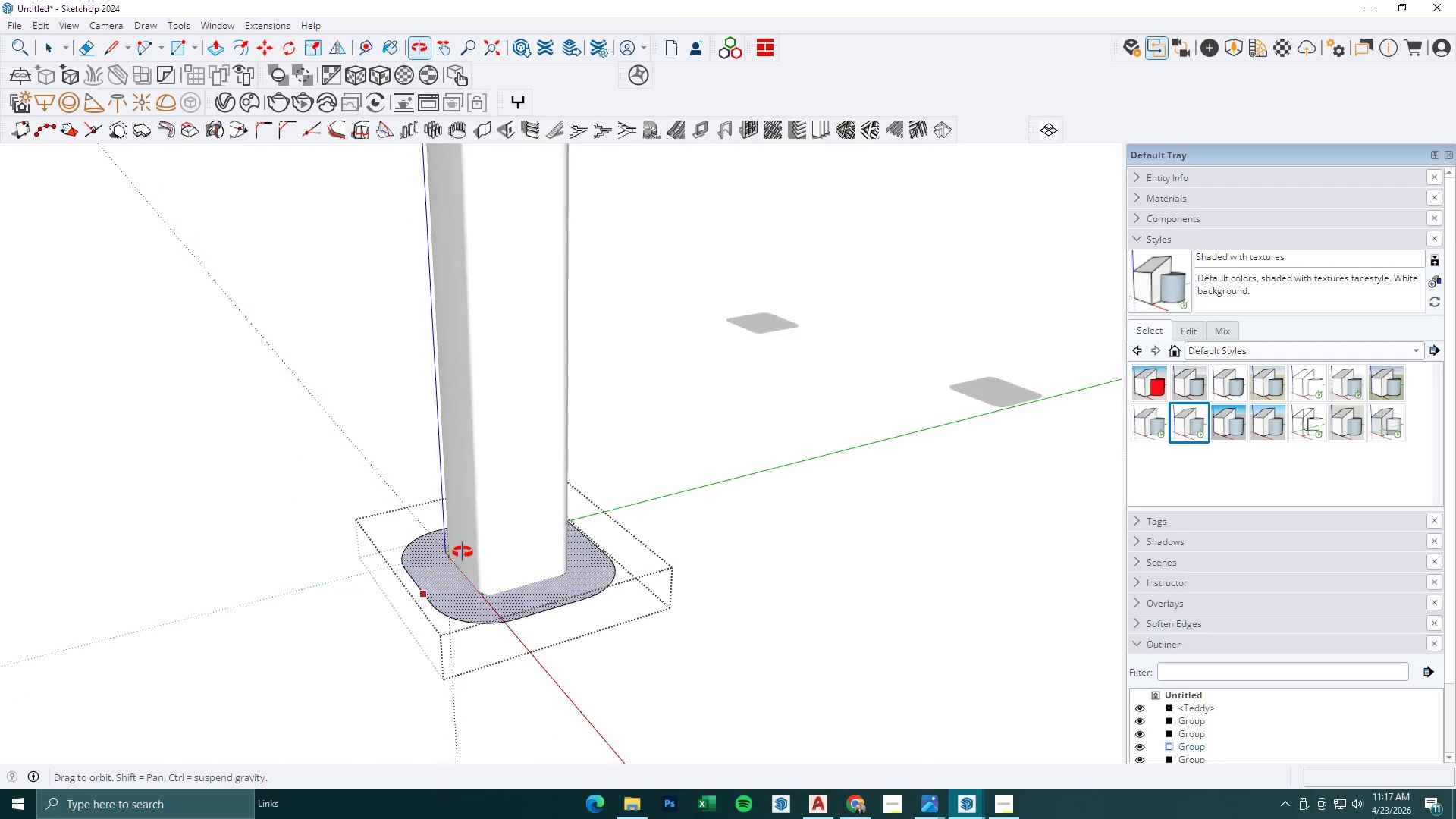 
key(BracketLeft)
 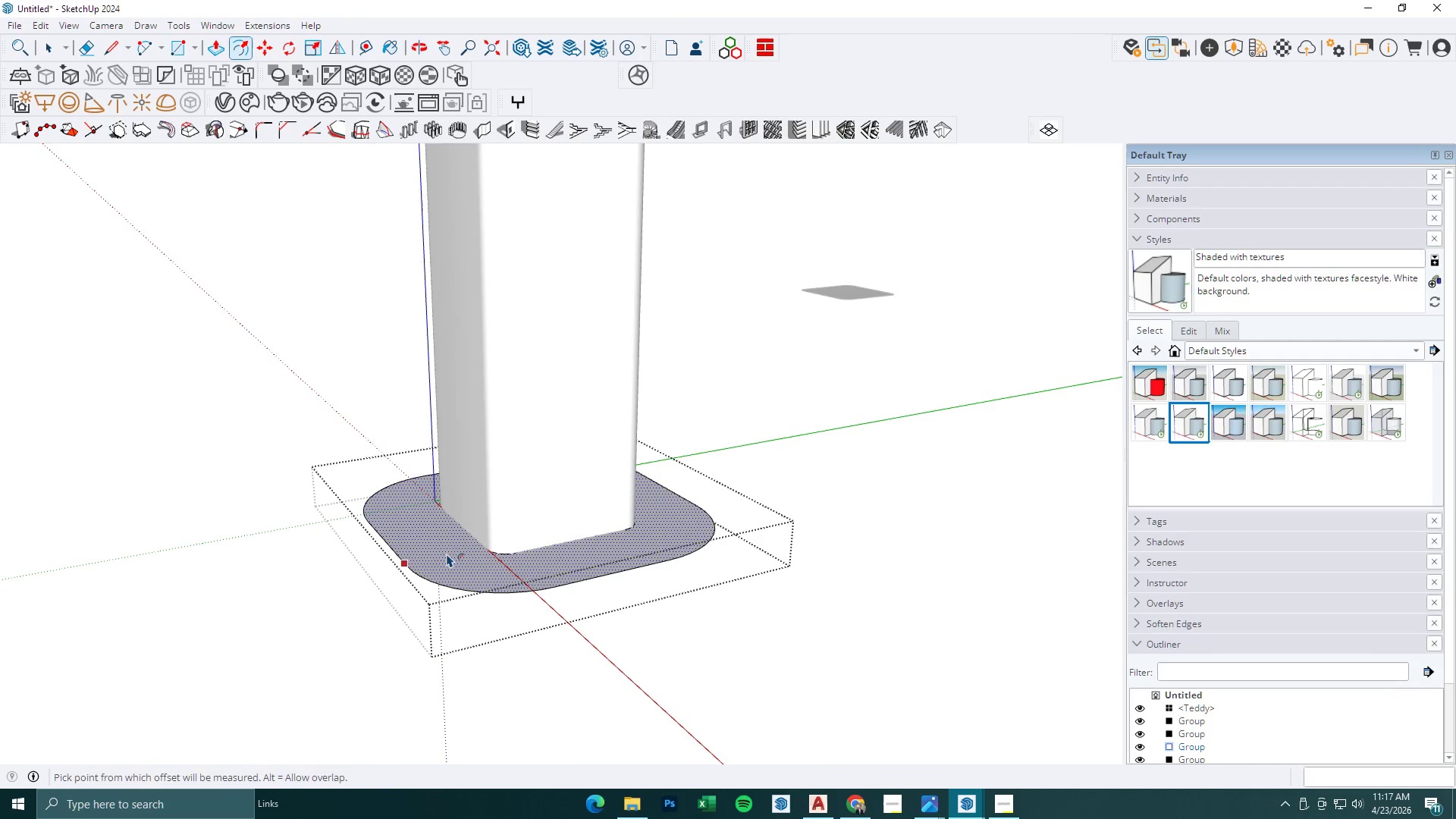 
key(P)
 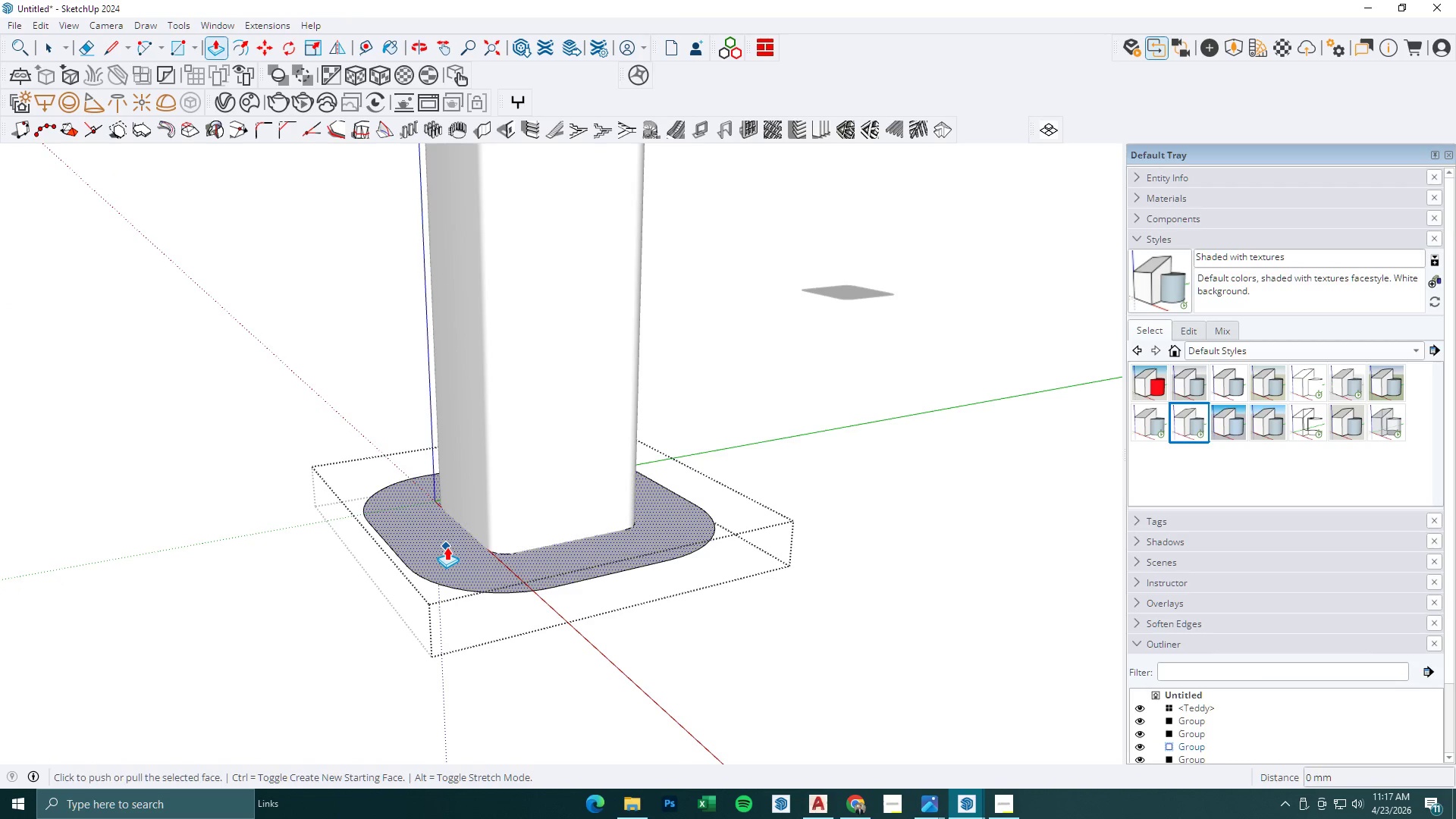 
scroll: coordinate [444, 557], scroll_direction: up, amount: 5.0
 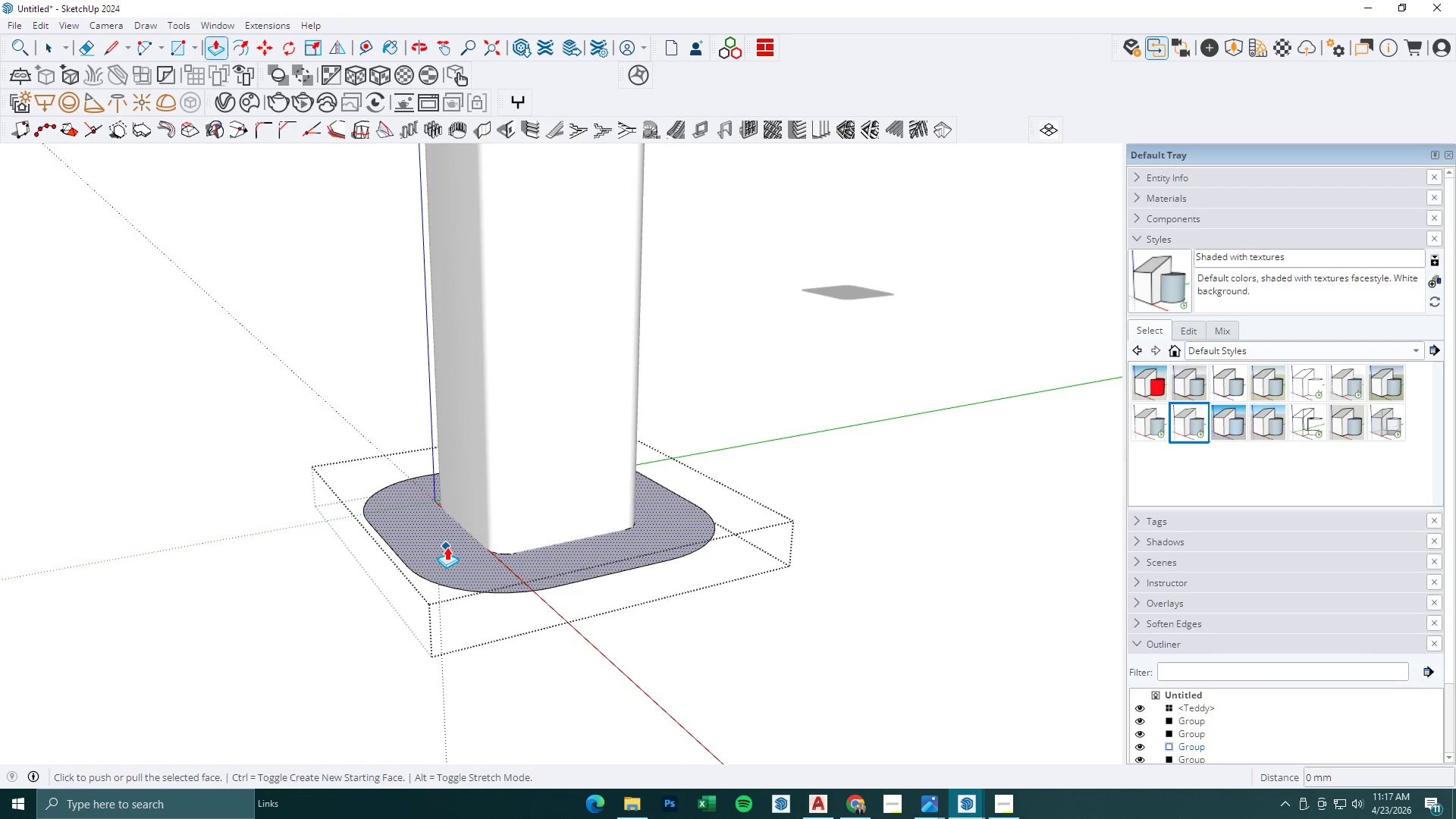 
left_click([447, 547])
 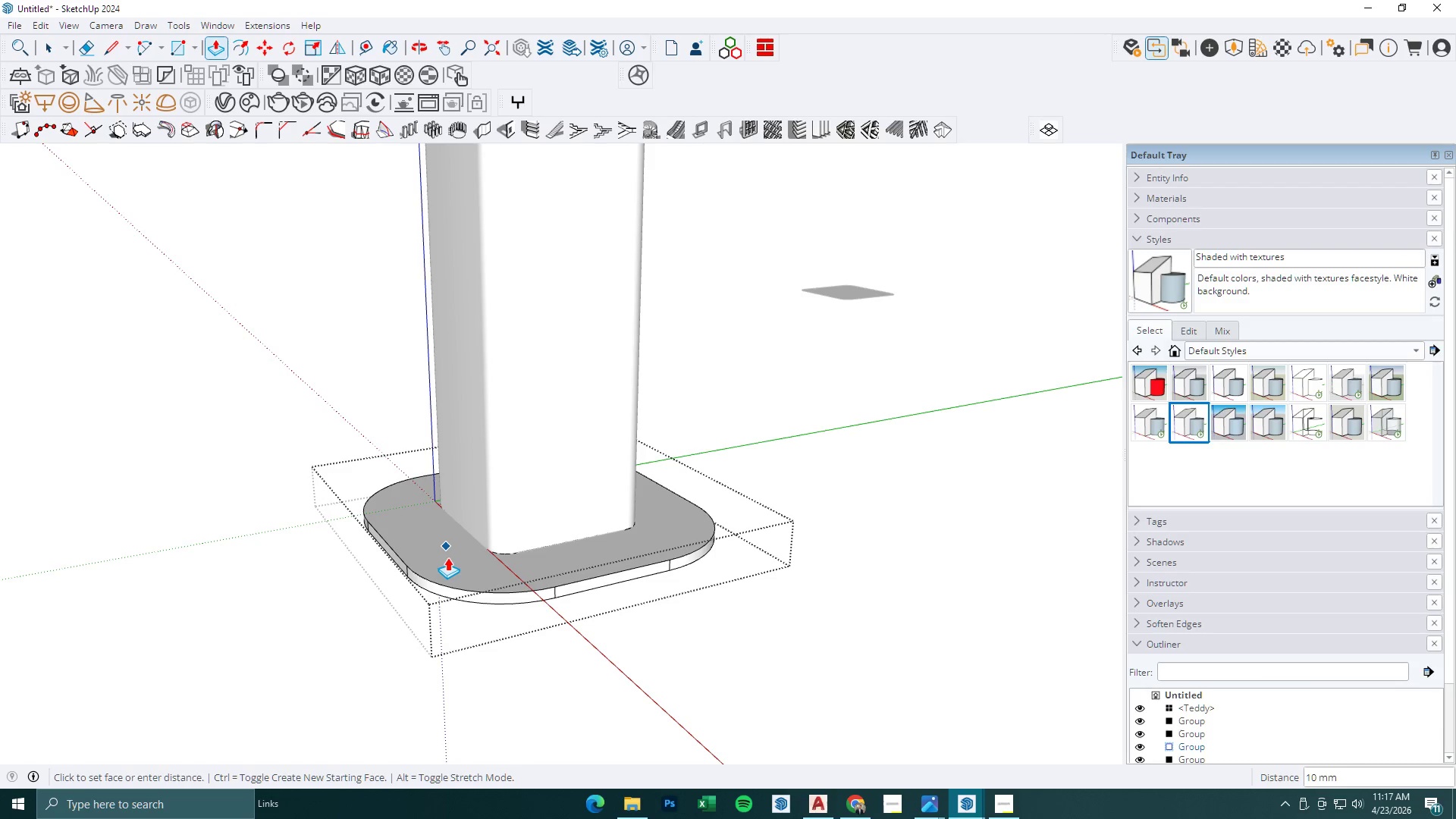 
key(Numpad2)
 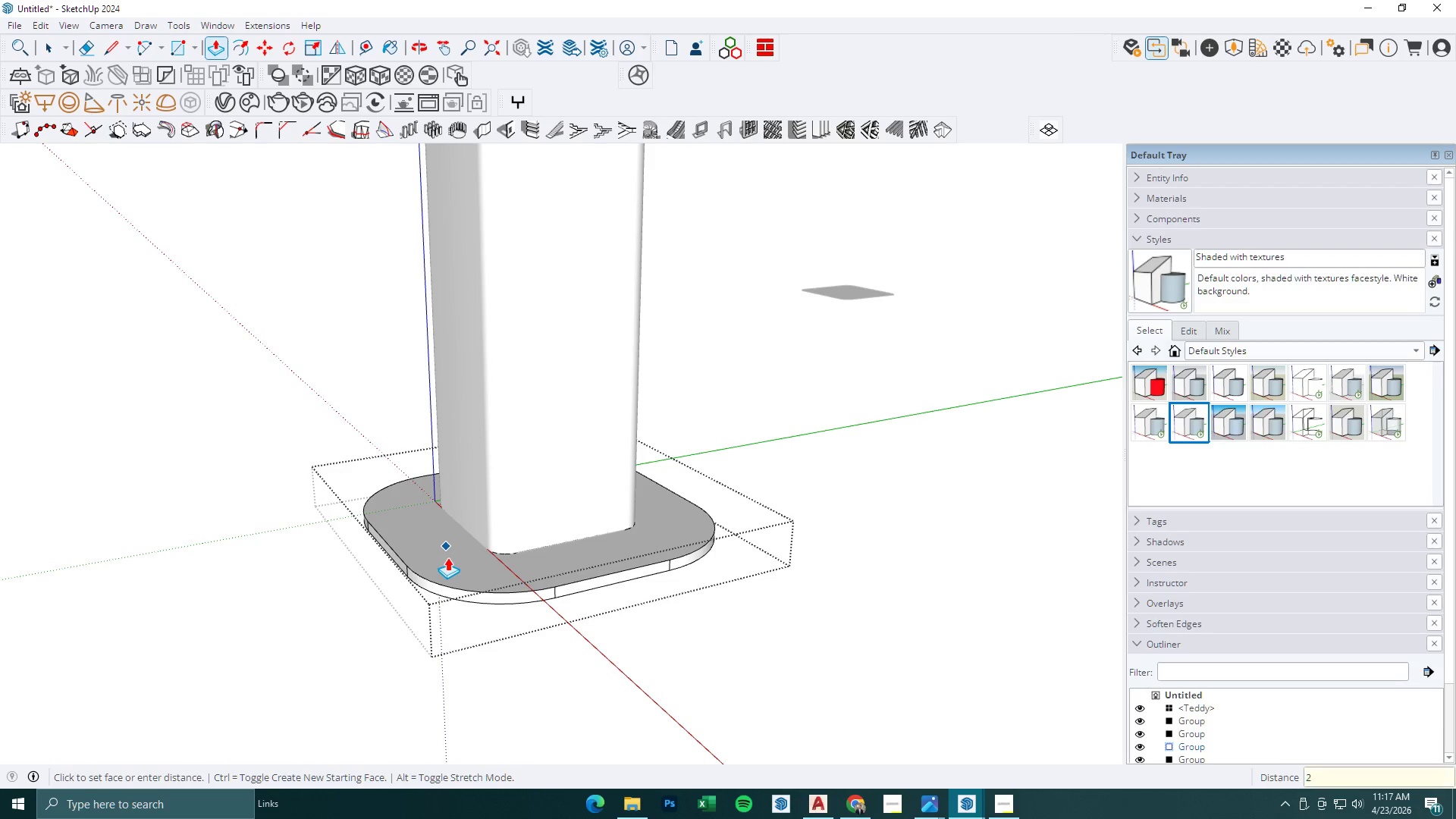 
key(Numpad0)
 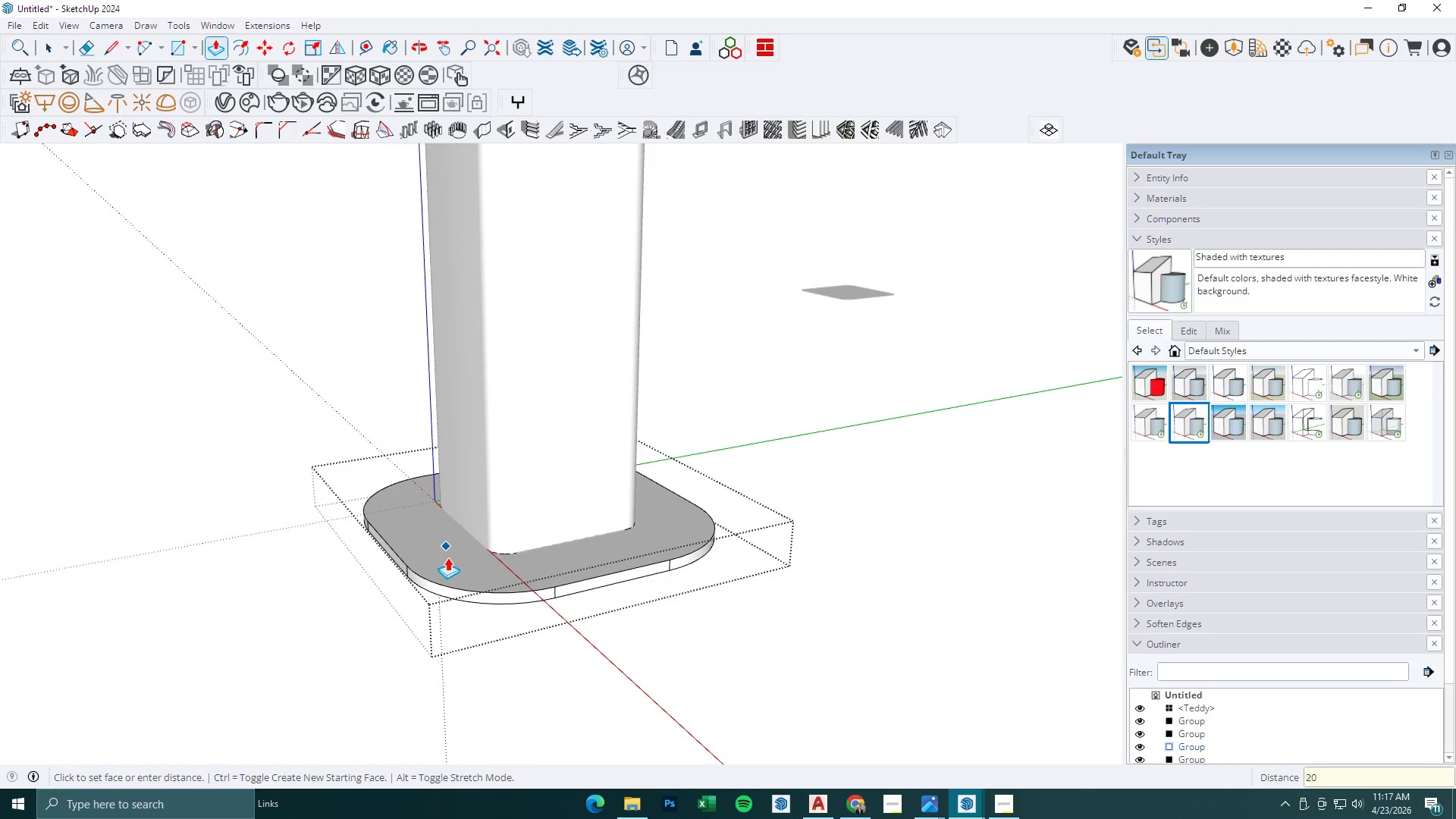 
key(Backspace)
 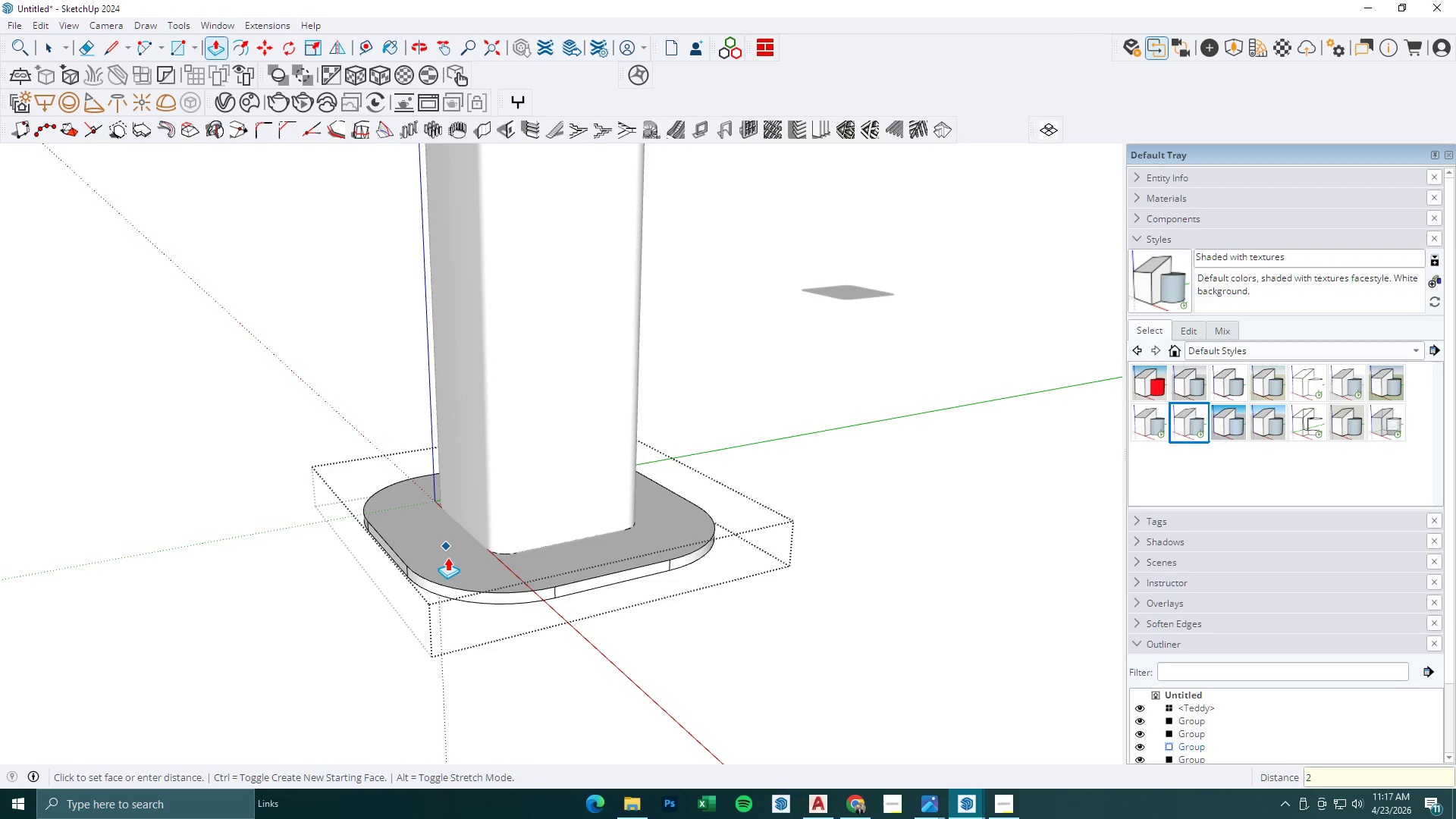 
key(Backspace)
 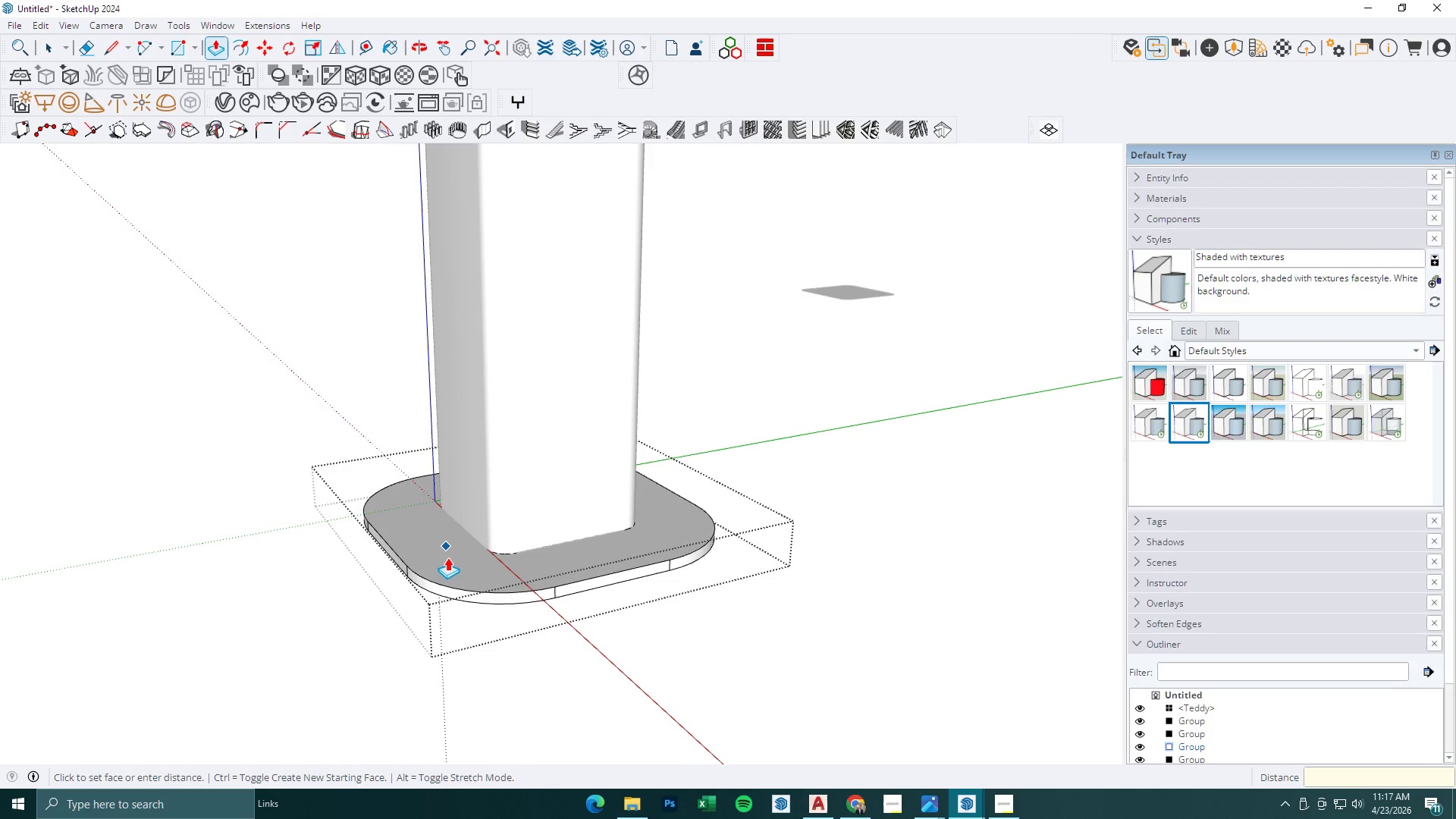 
key(Numpad1)
 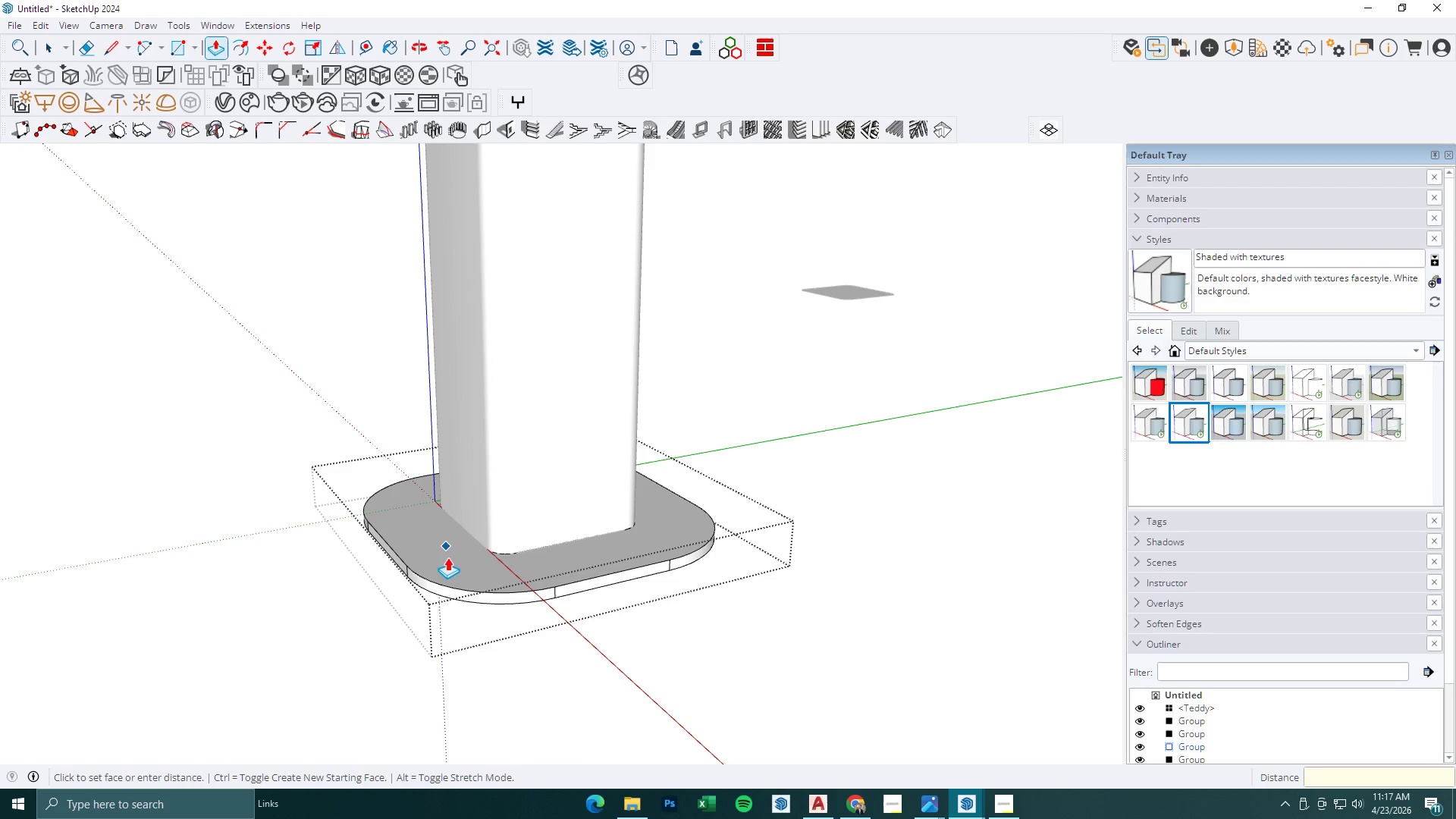 
key(Numpad8)
 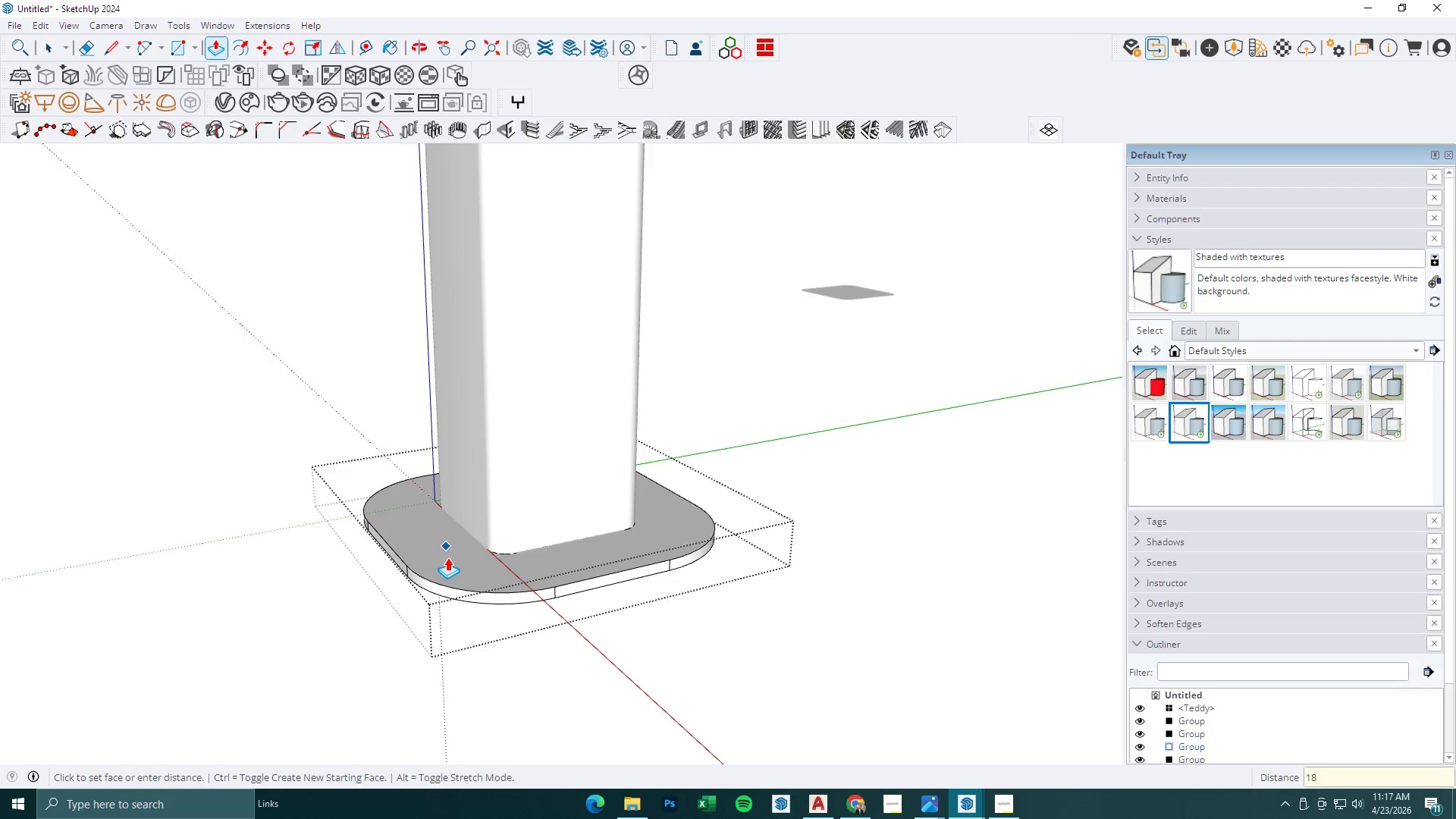 
key(NumpadEnter)
 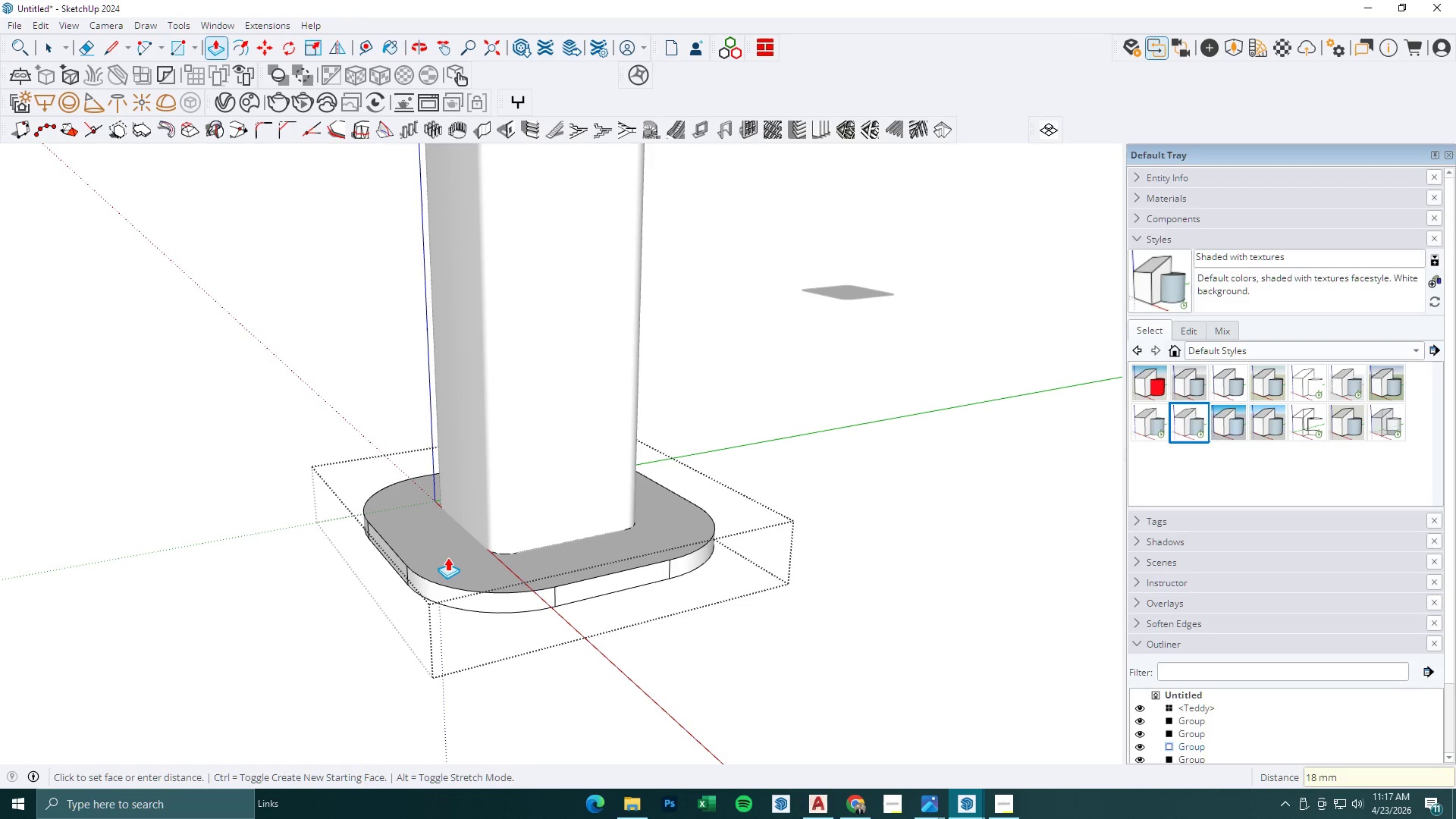 
key(Space)
 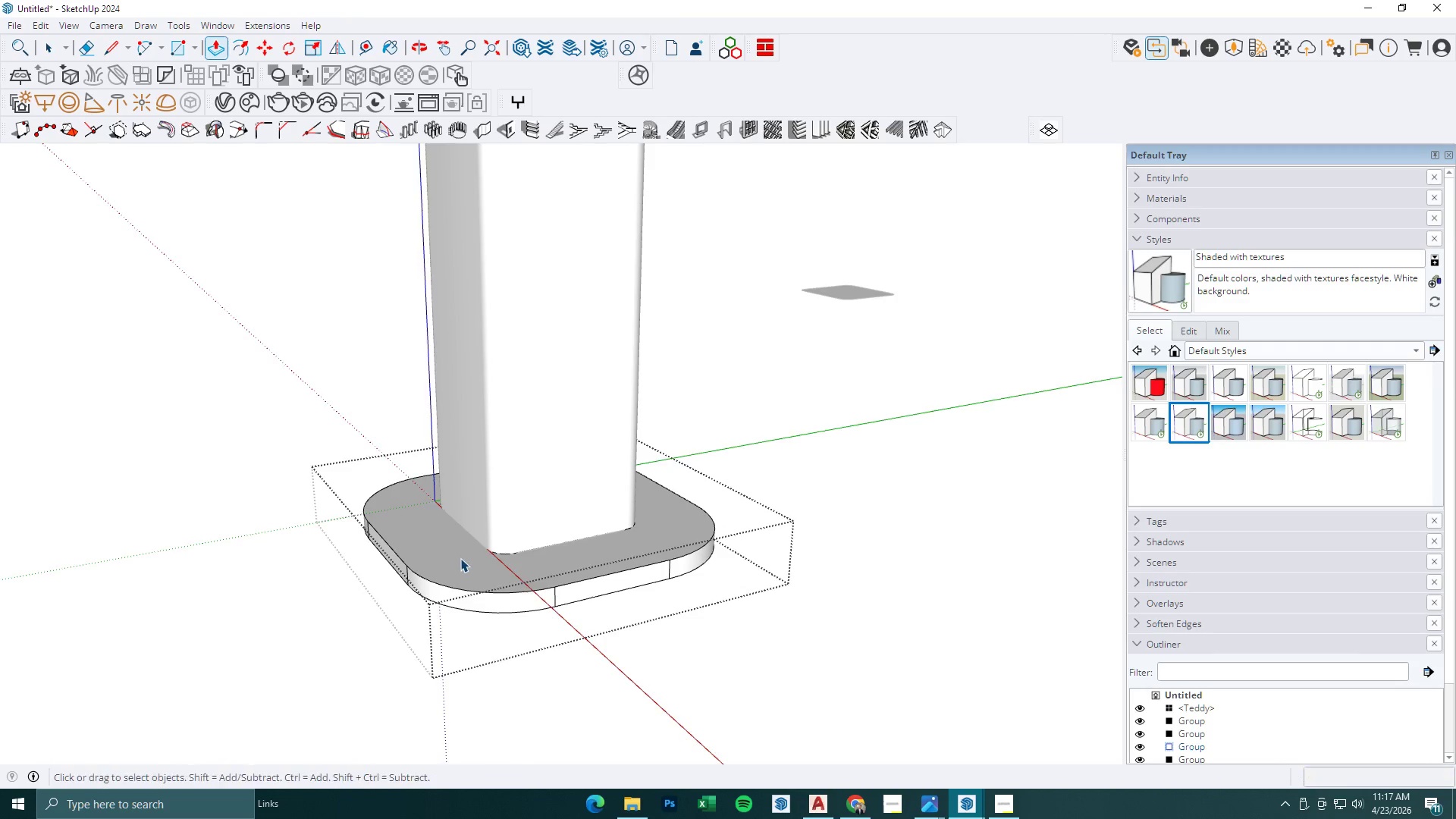 
key(Escape)
 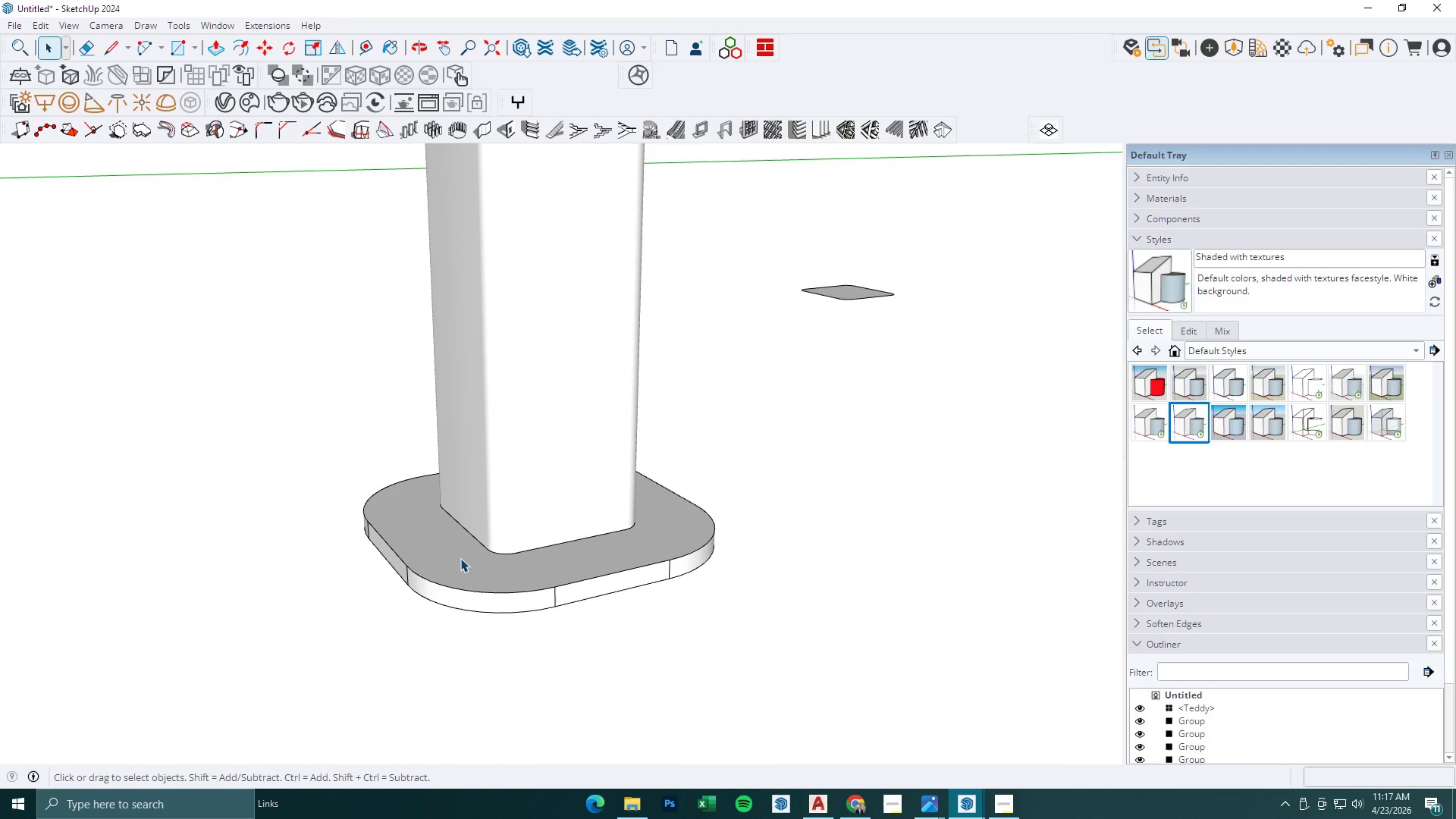 
key(Escape)
 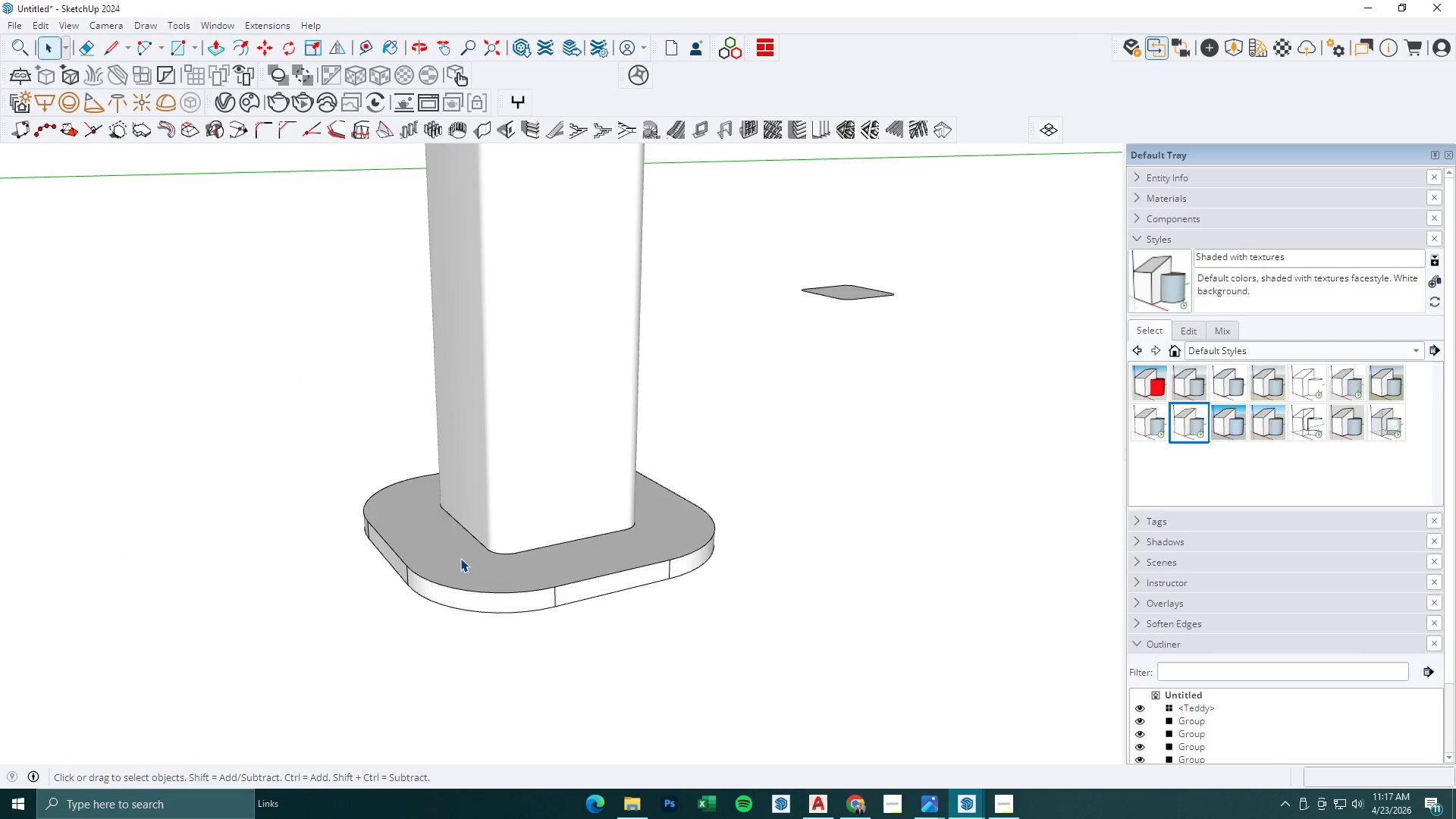 
key(Escape)
 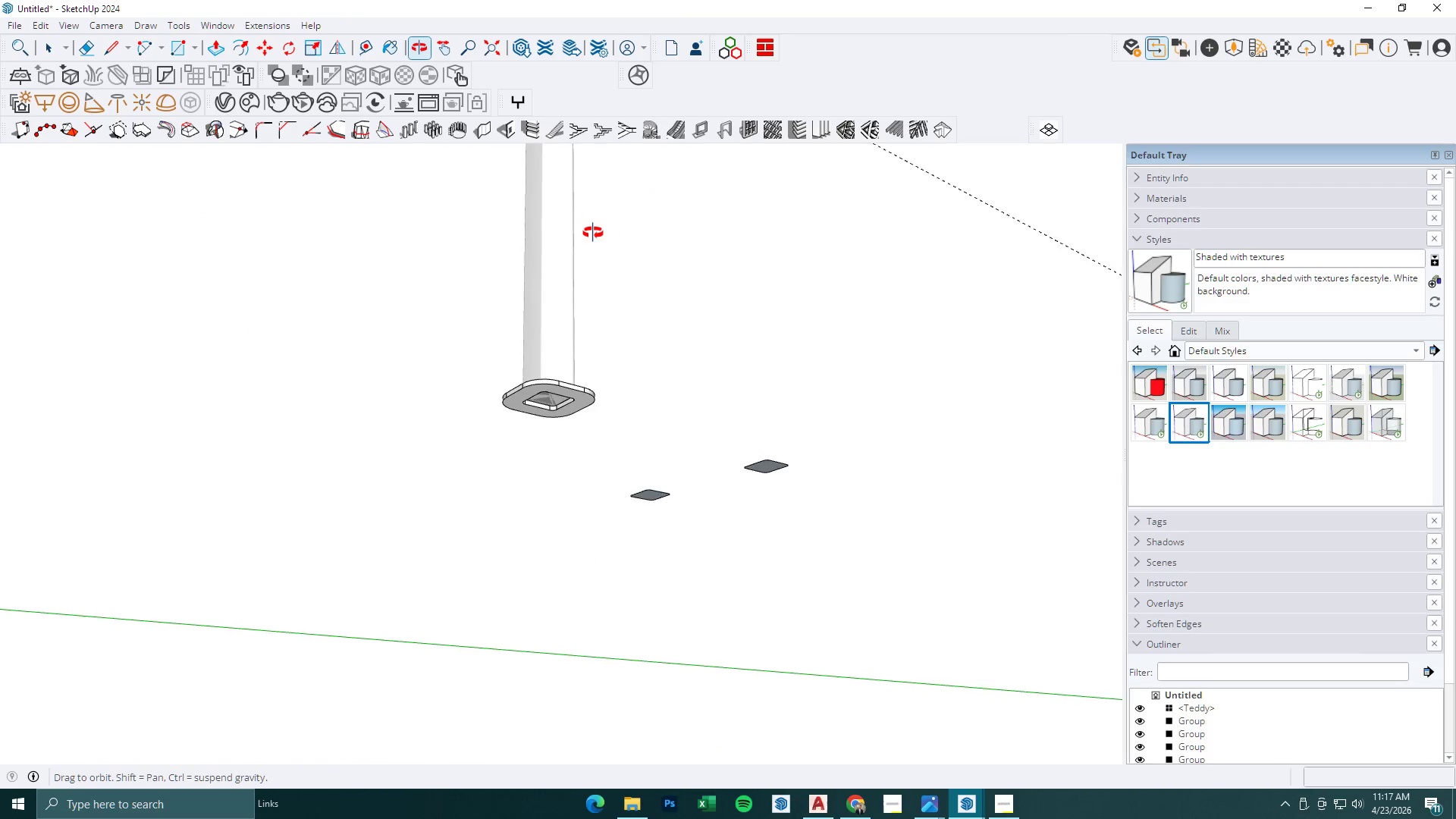 
scroll: coordinate [537, 569], scroll_direction: down, amount: 27.0
 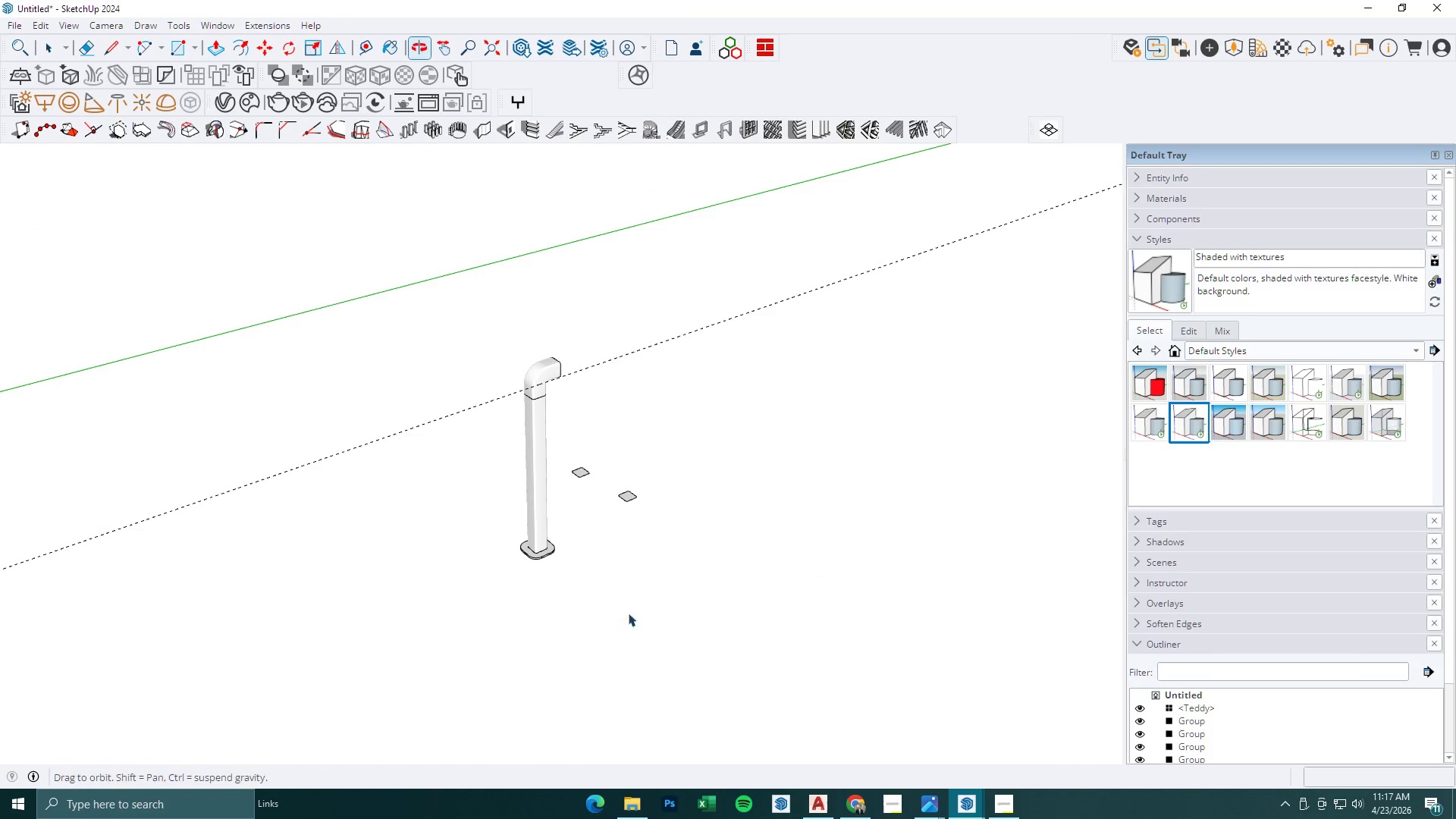 
key(L)
 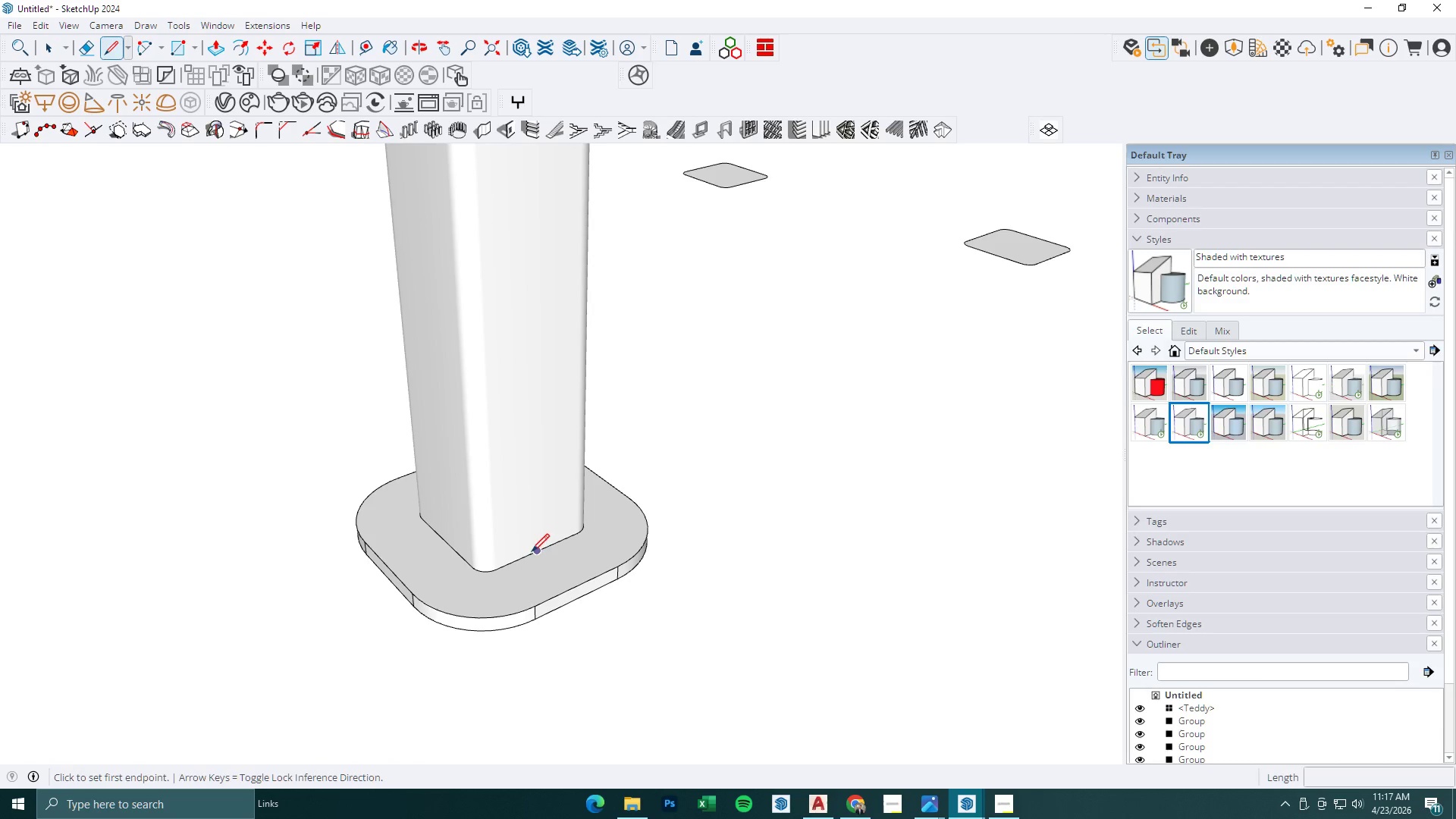 
left_click([532, 551])
 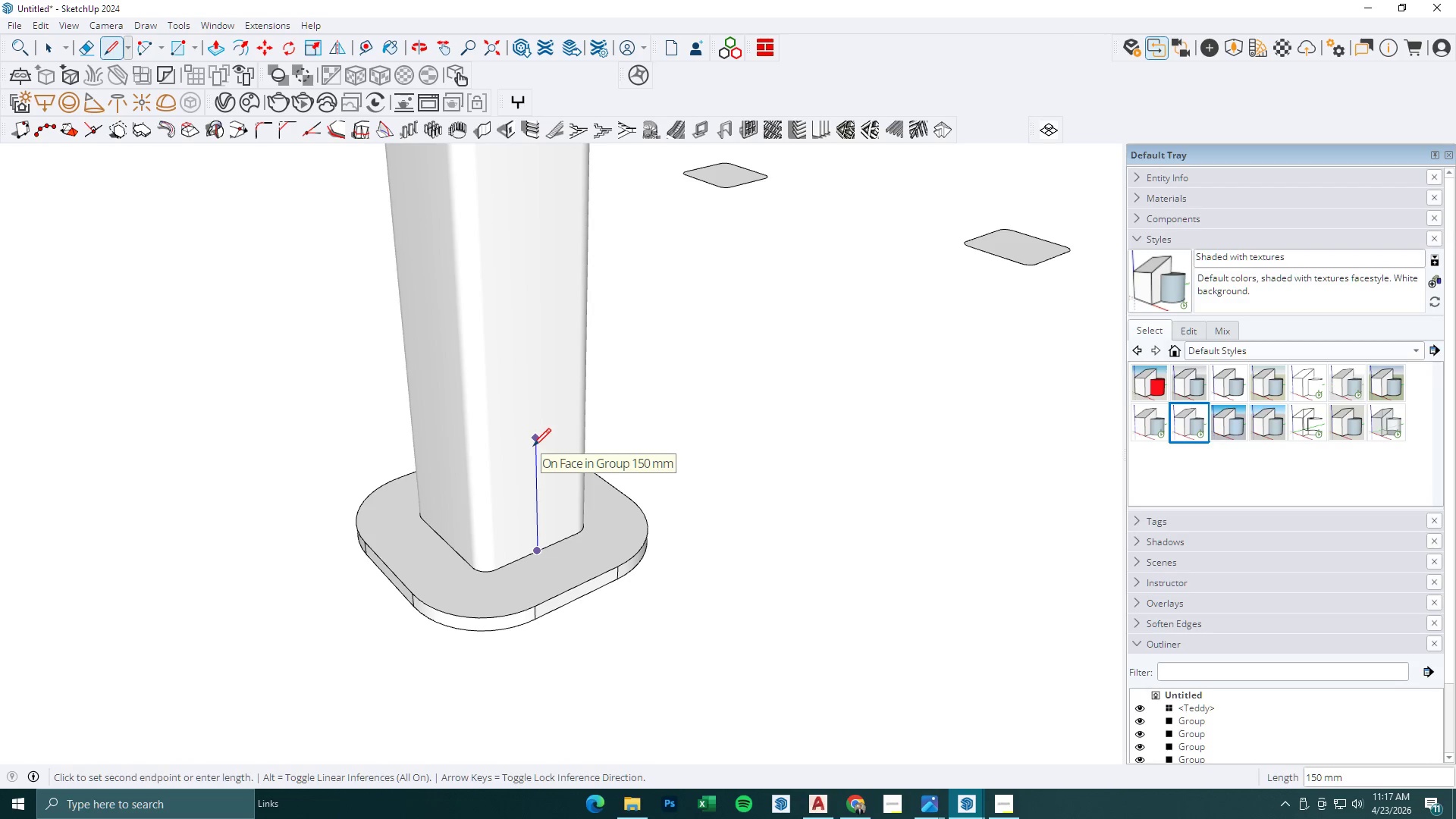 
scroll: coordinate [541, 554], scroll_direction: up, amount: 21.0
 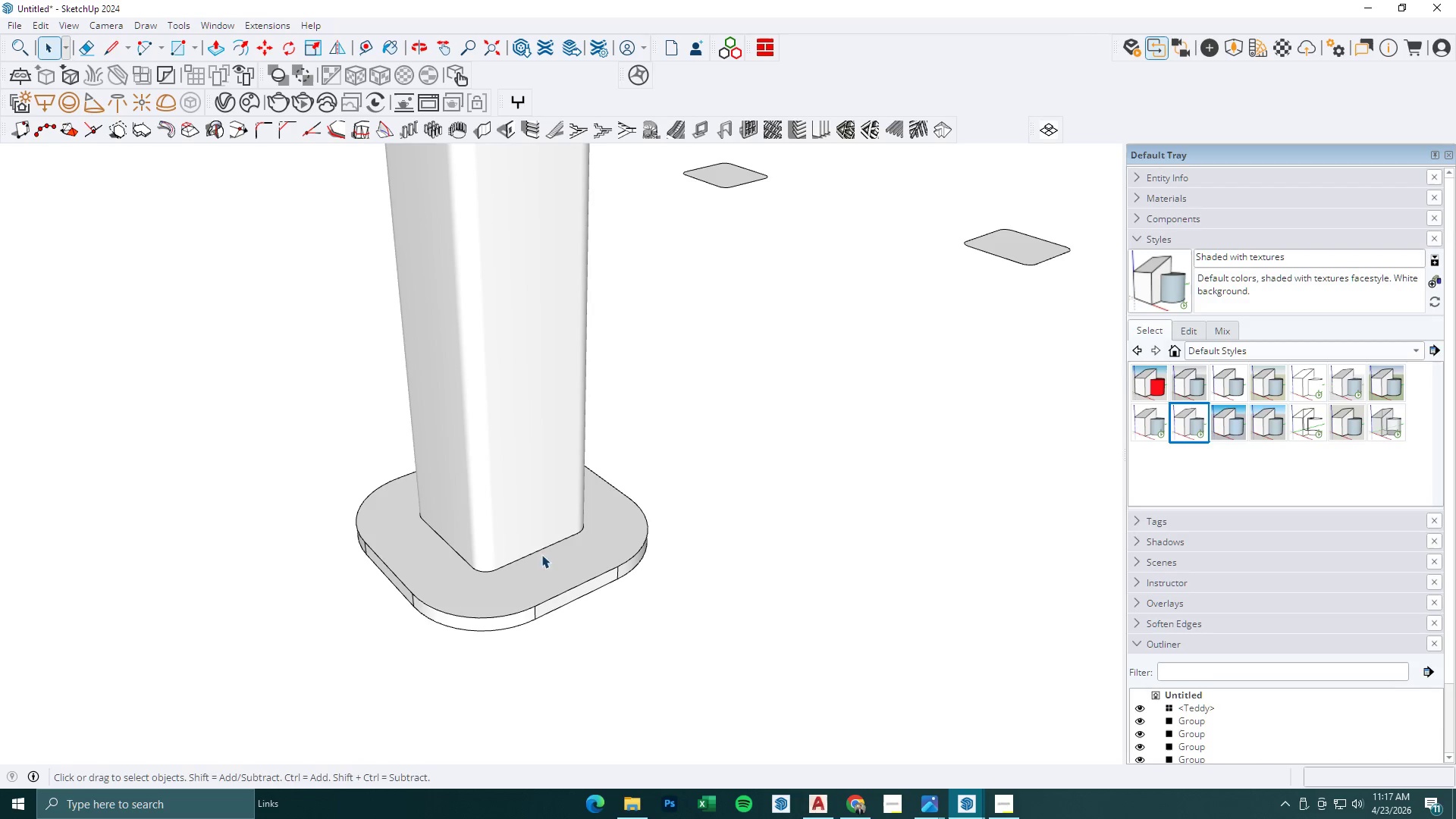 
left_click([533, 446])
 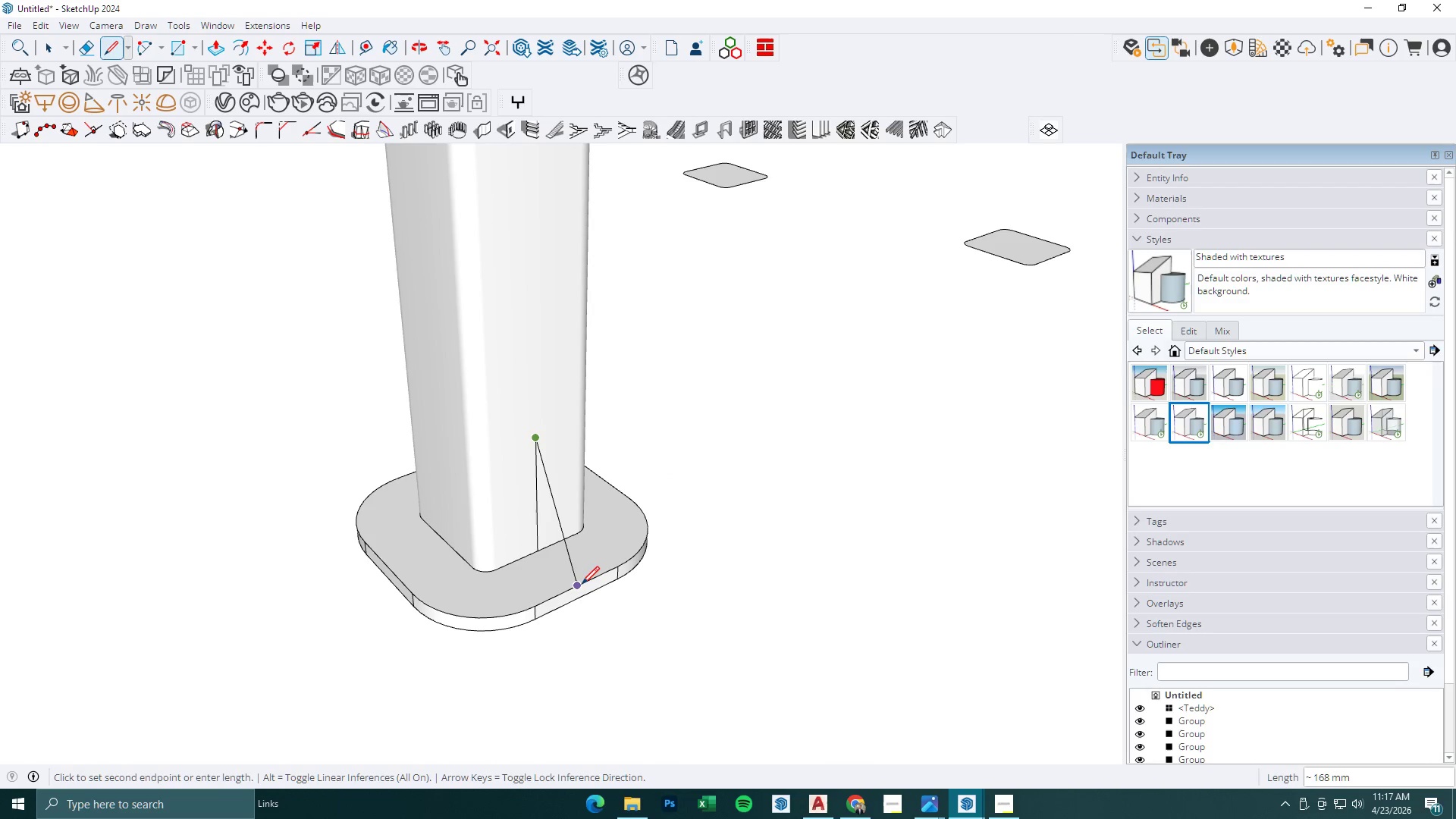 
left_click([582, 584])
 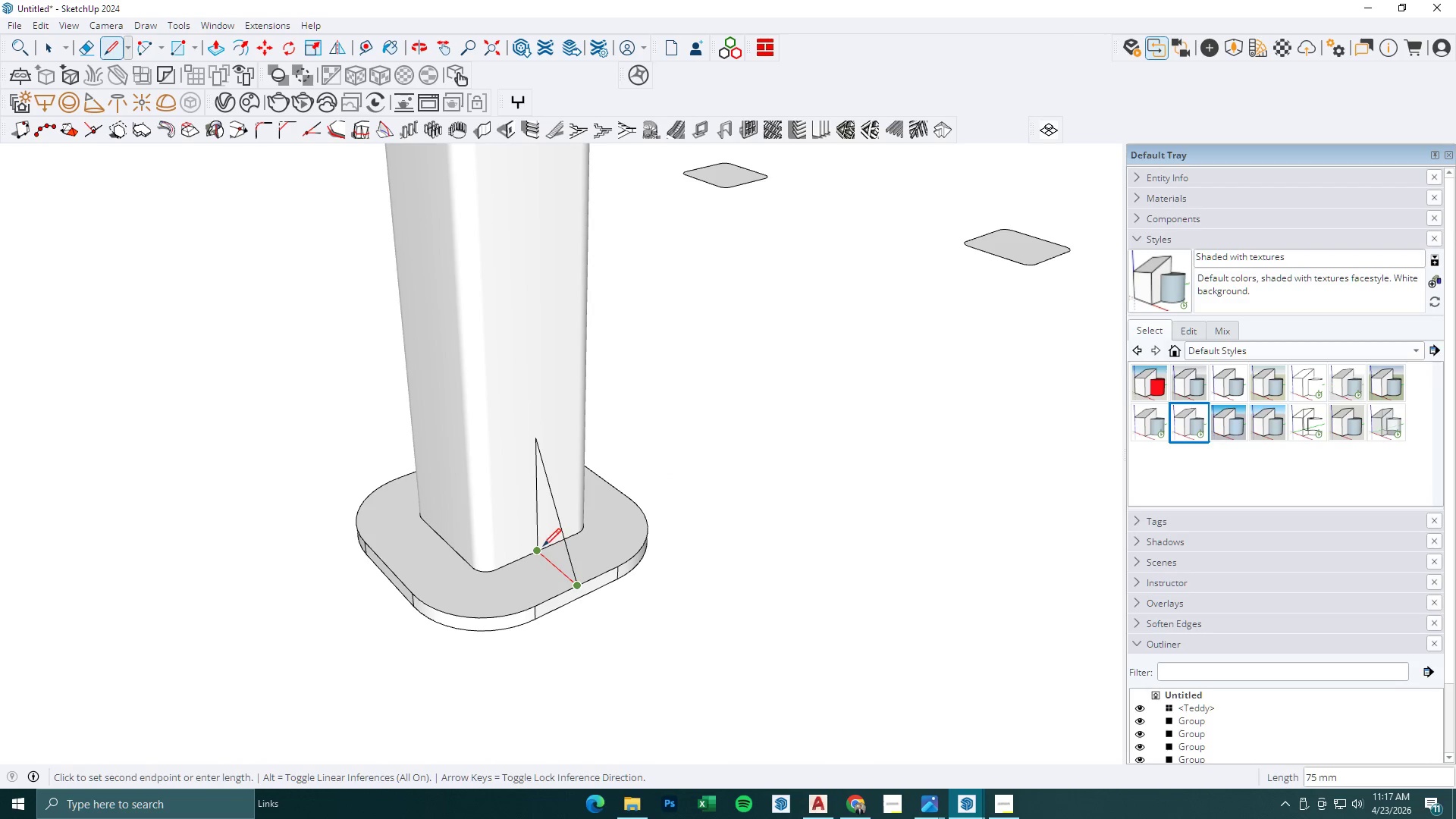 
left_click([542, 546])
 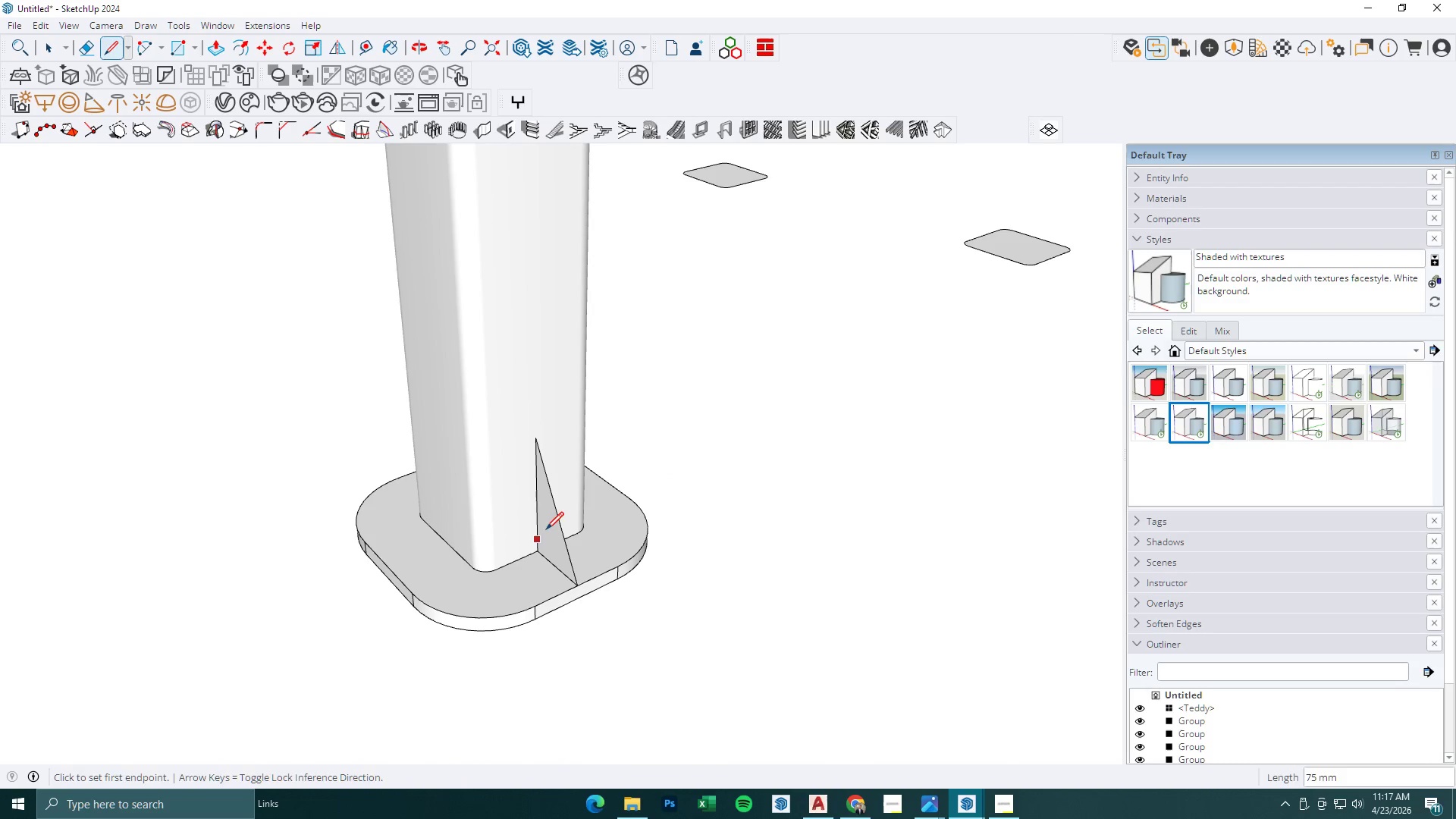 
key(P)
 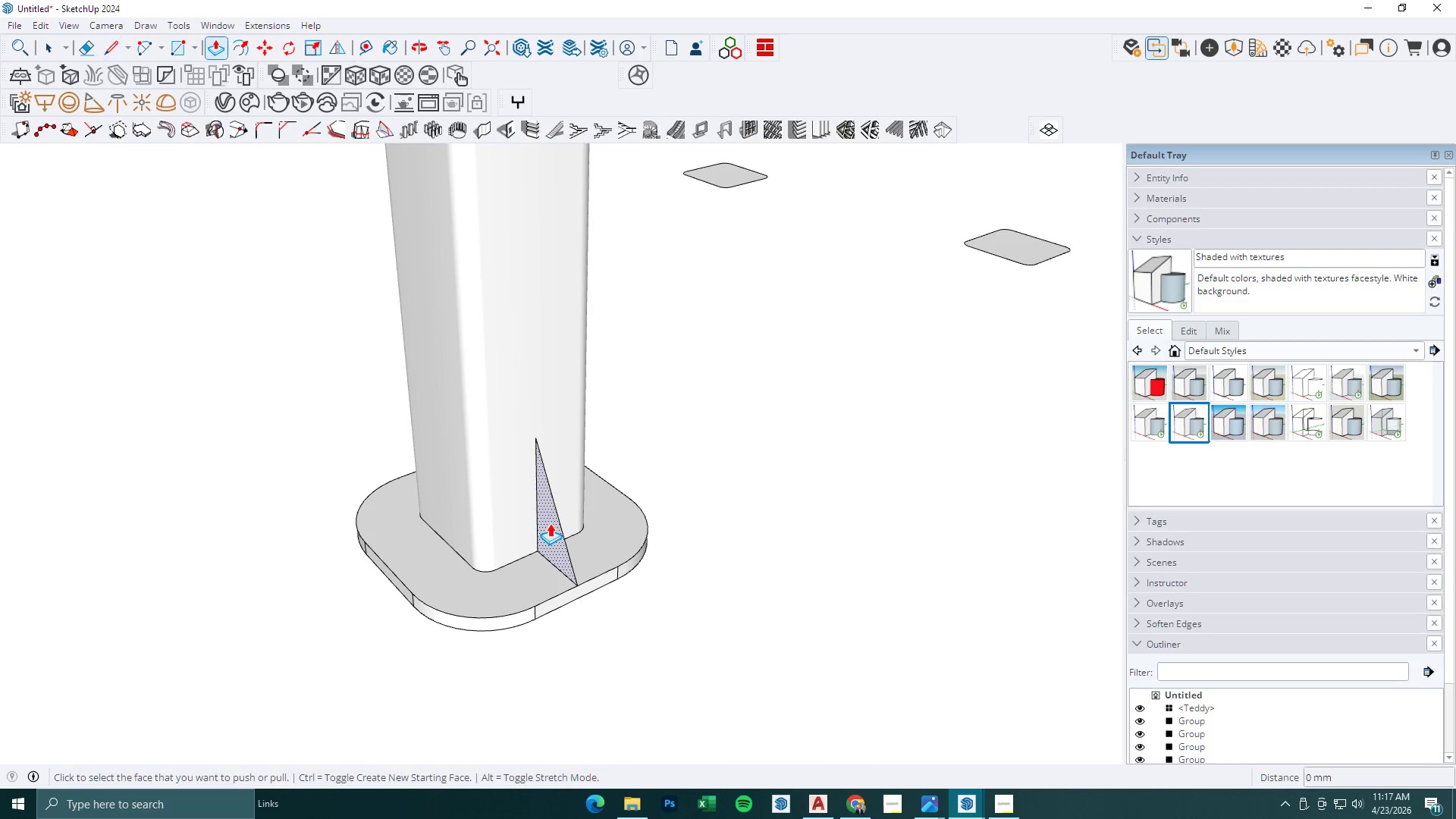 
left_click([550, 523])
 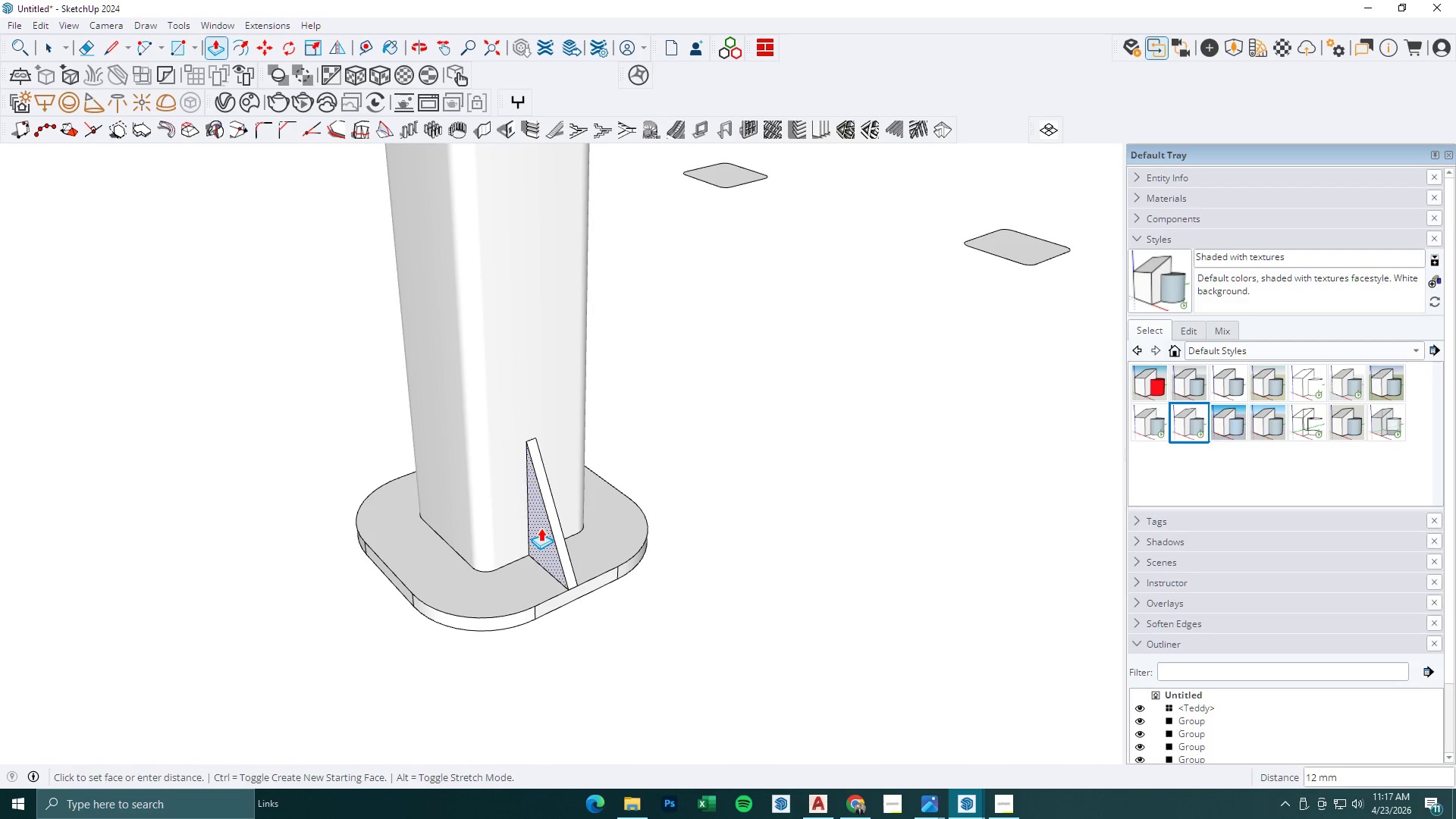 
key(Numpad1)
 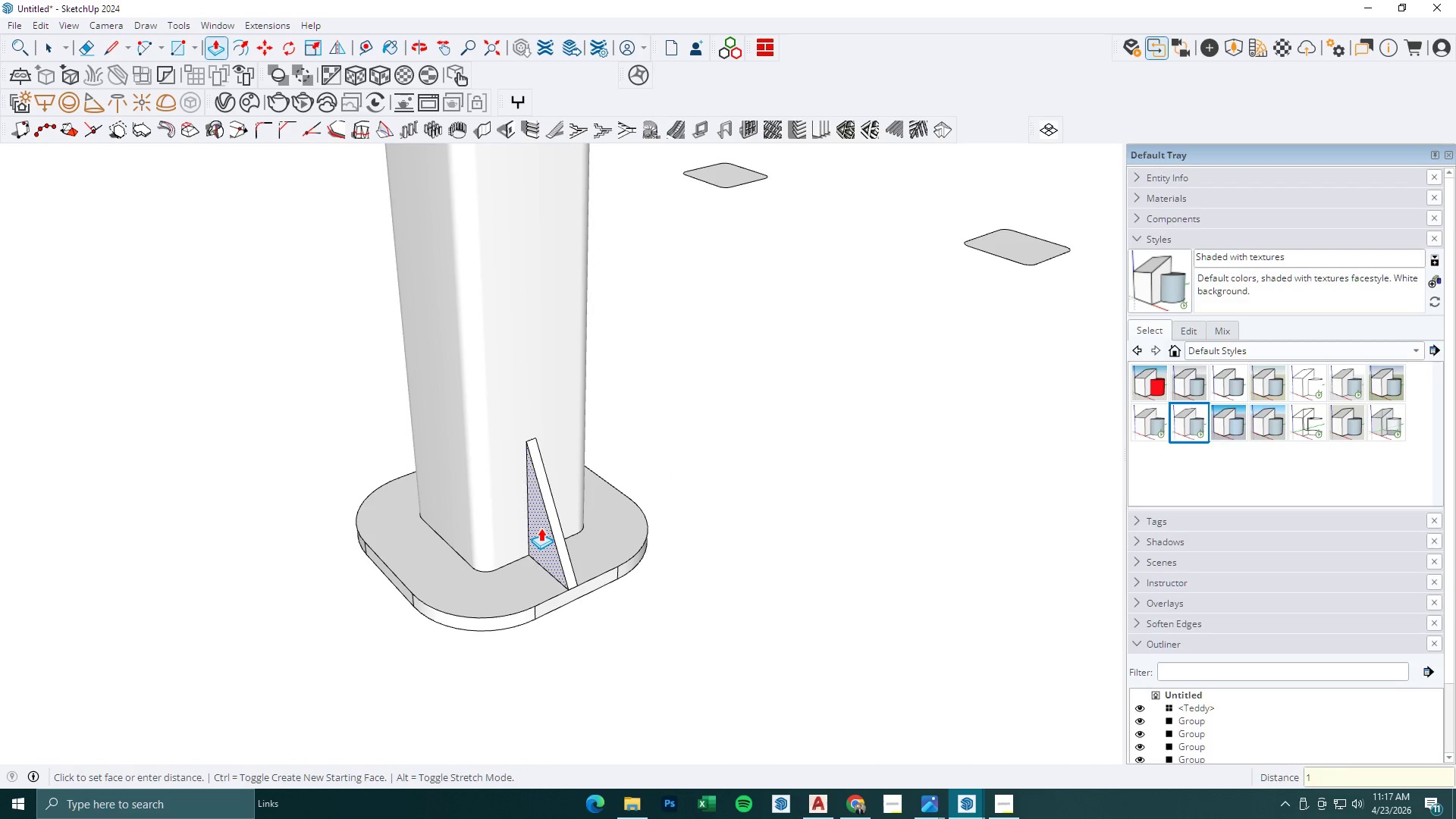 
key(Numpad2)
 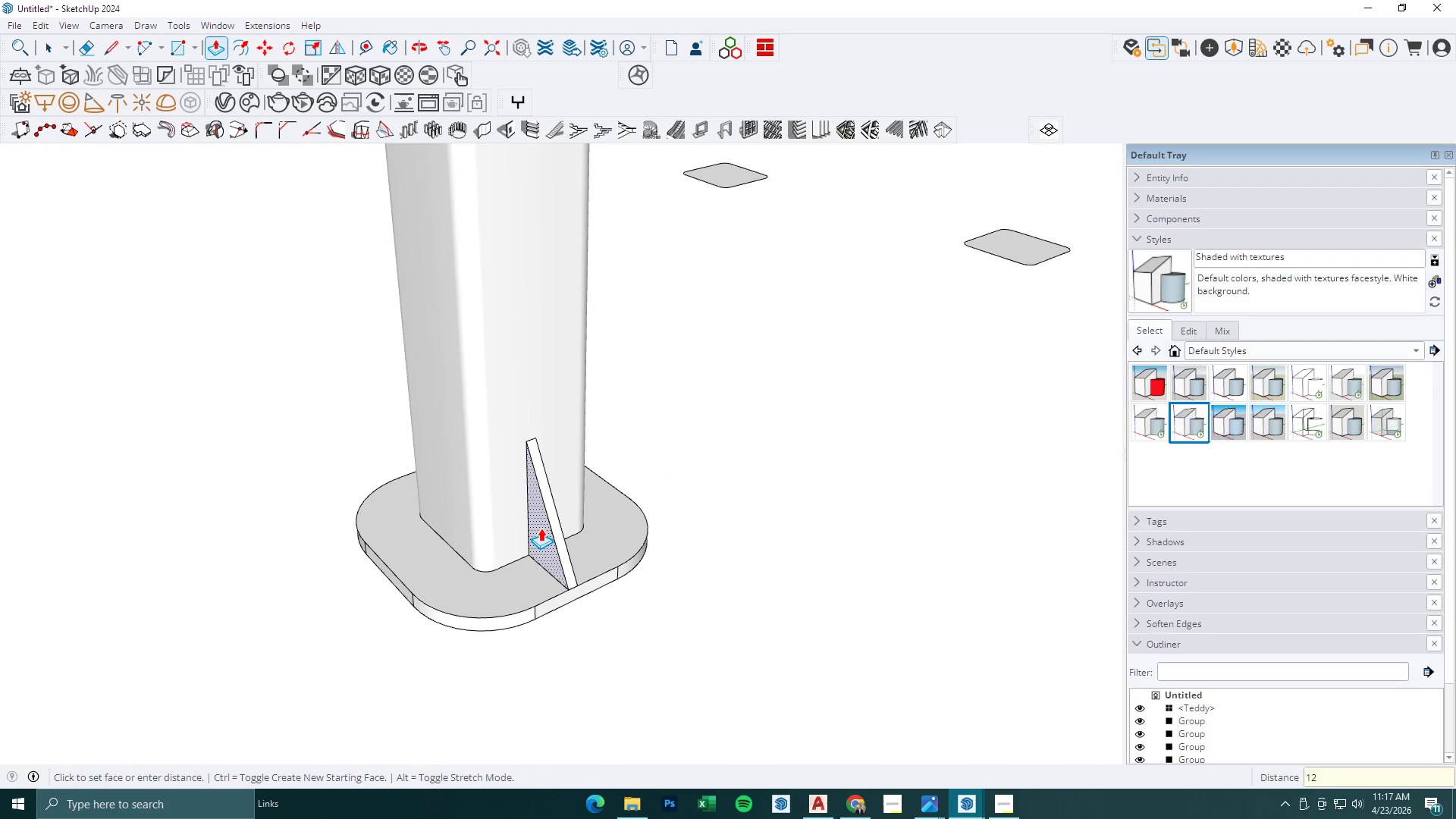 
key(NumpadEnter)
 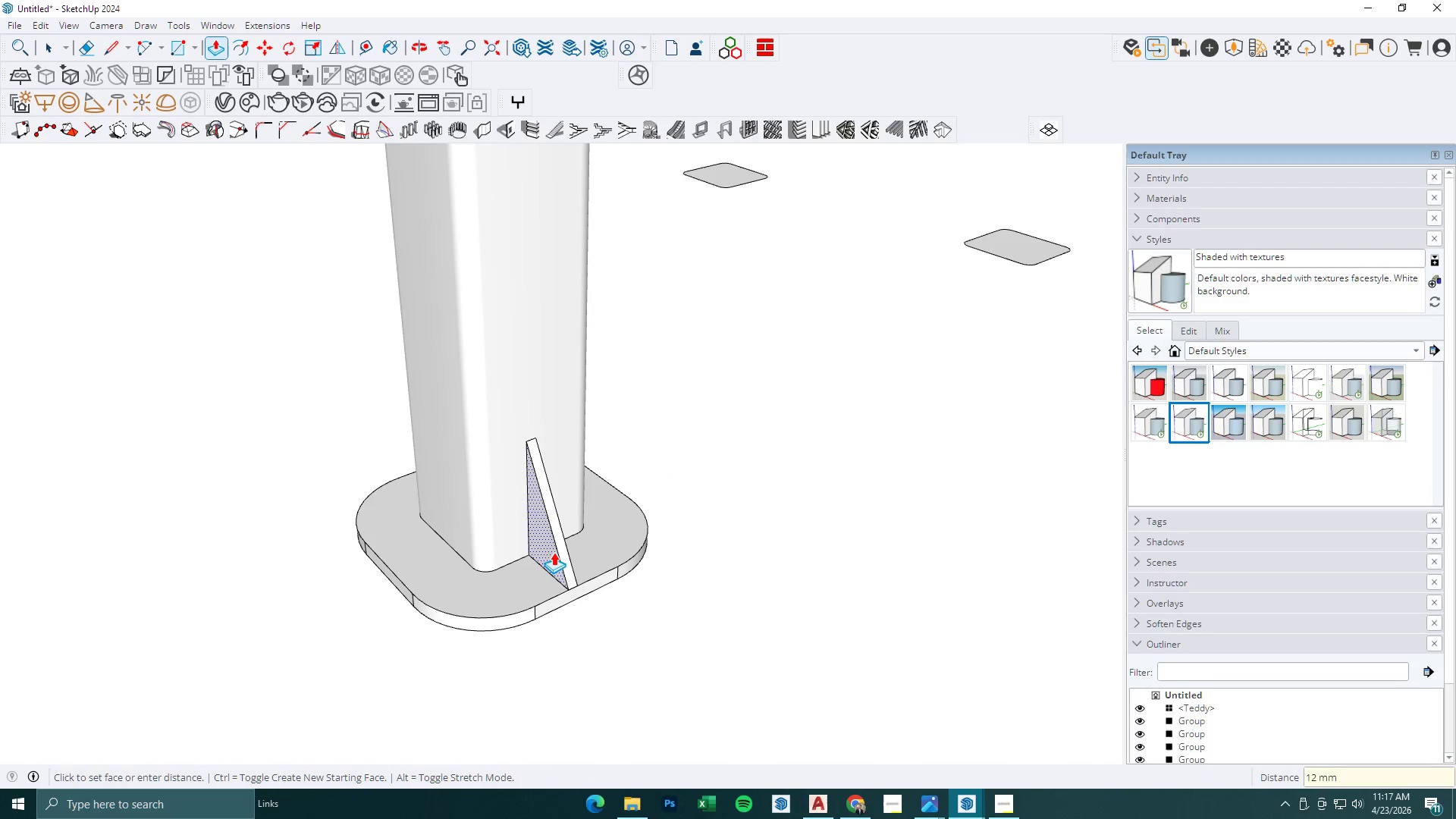 
key(Space)
 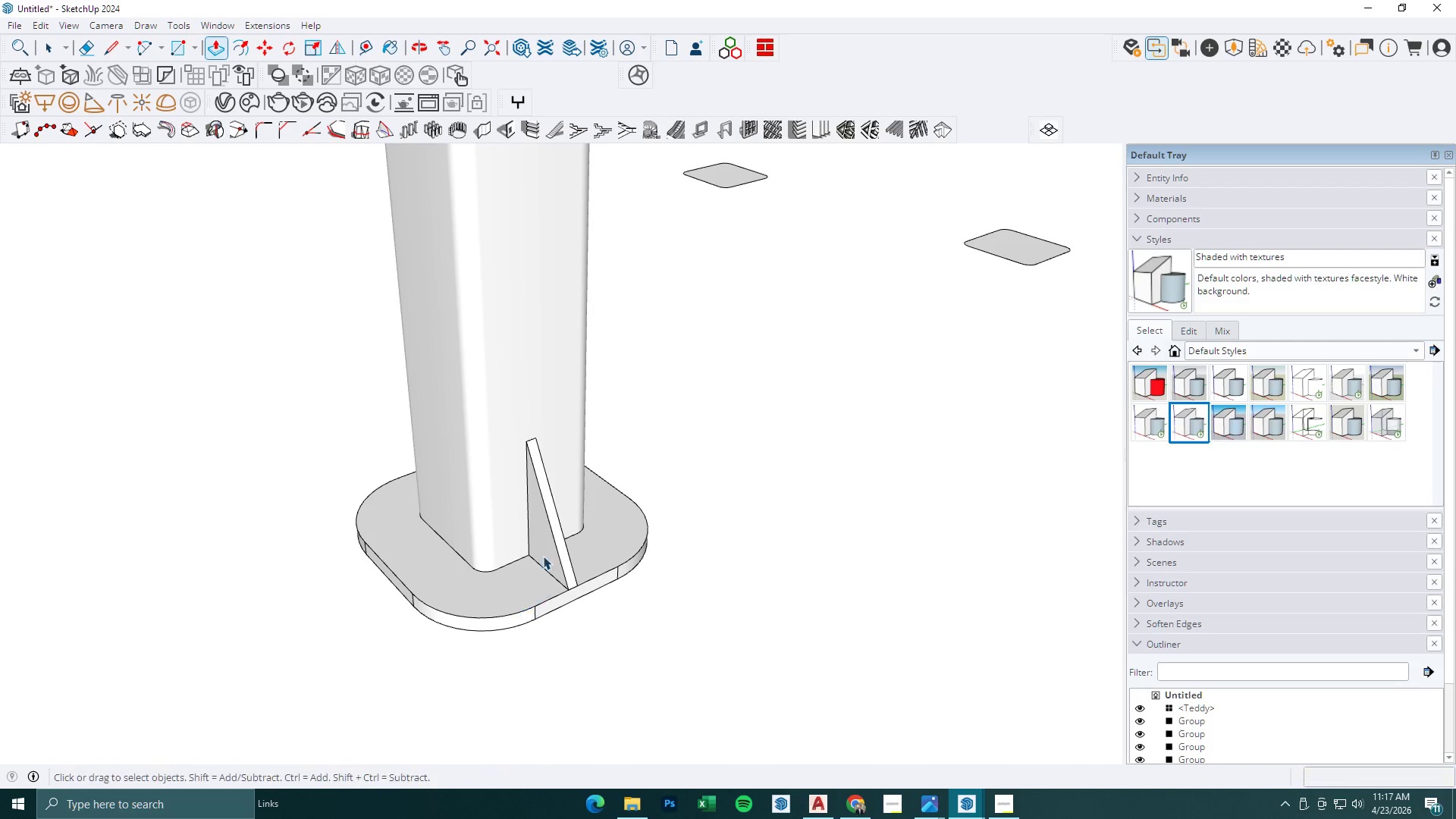 
key(Escape)
 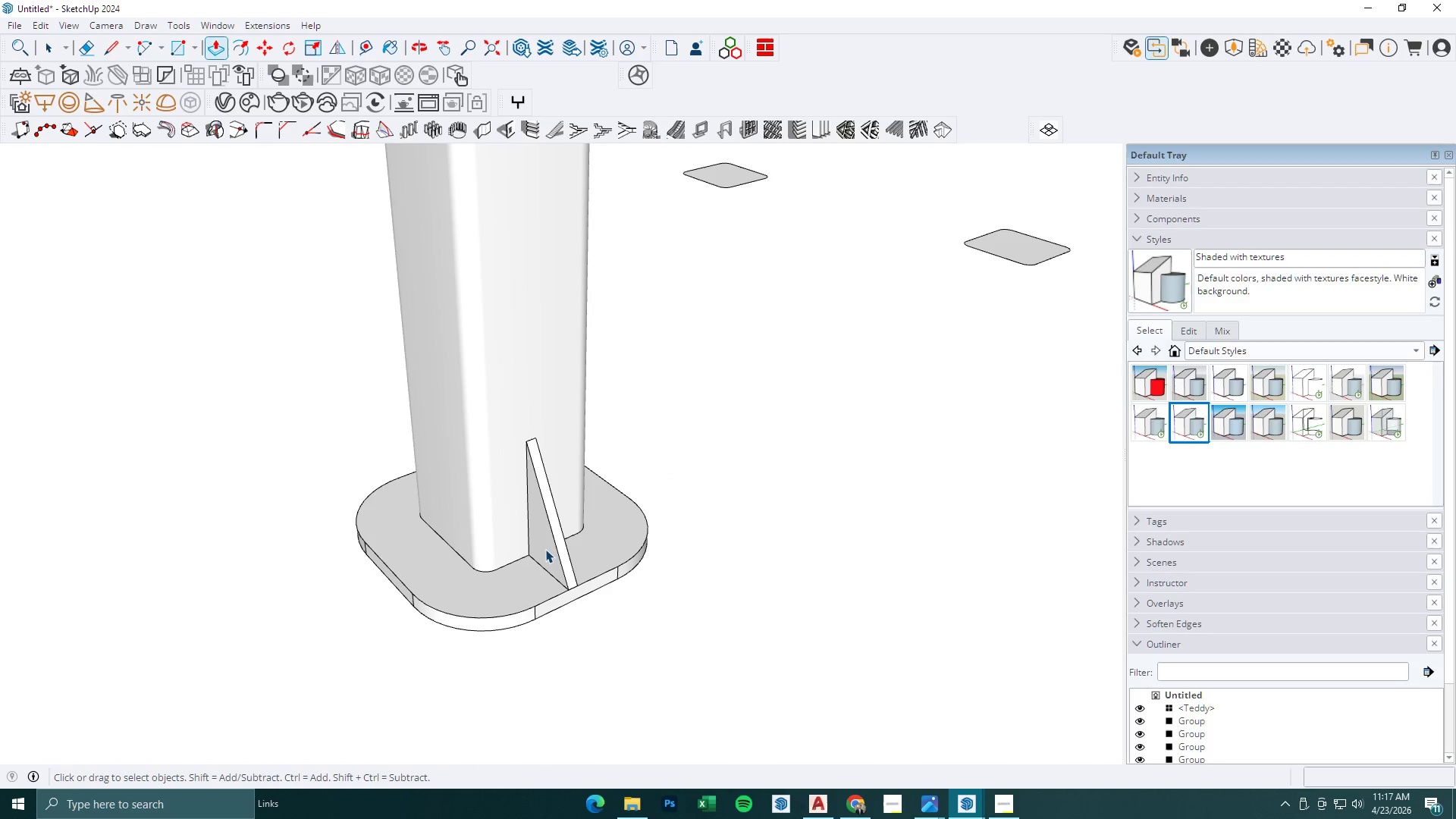 
left_click([546, 547])
 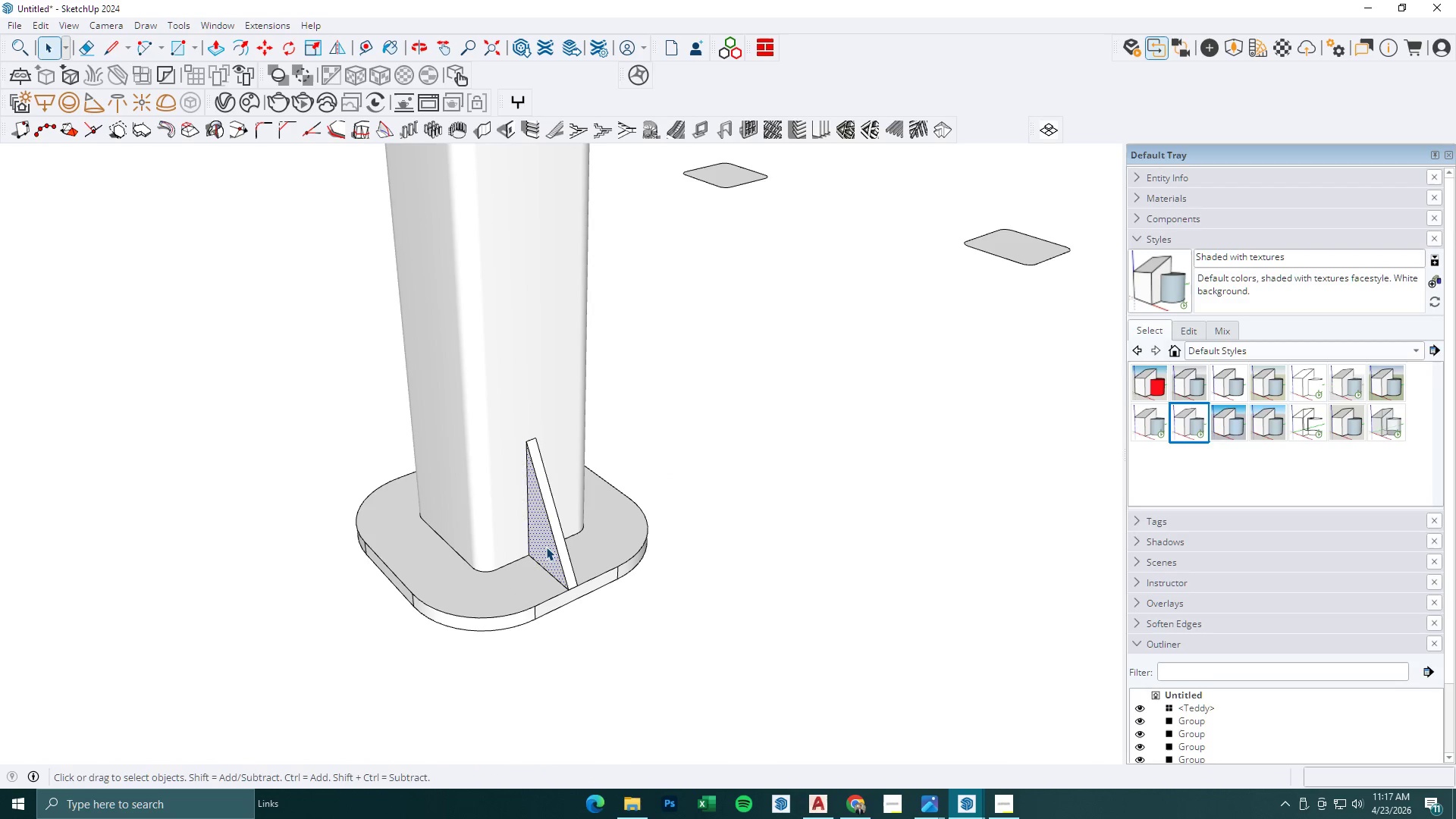 
double_click([546, 547])
 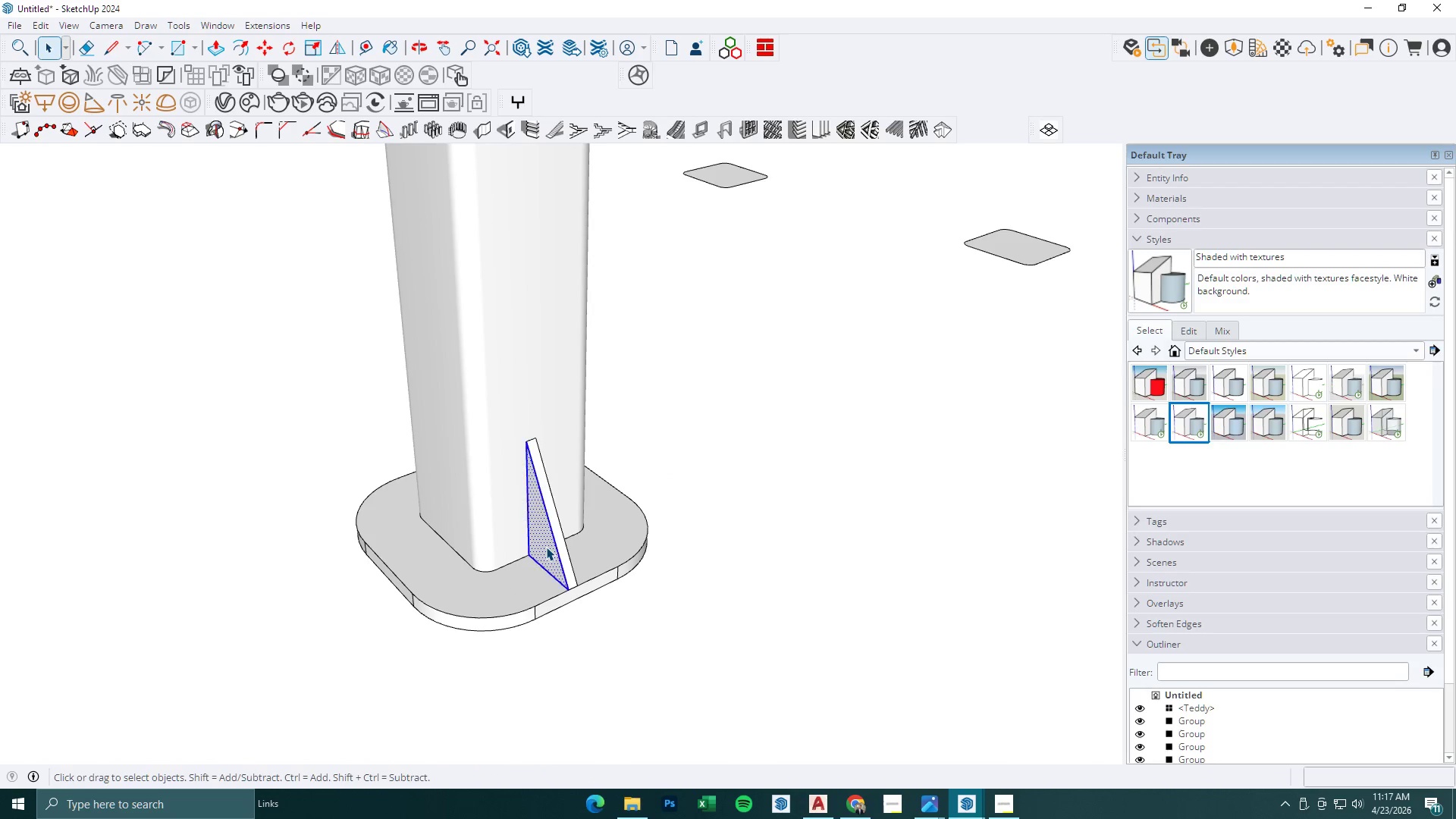 
triple_click([546, 547])
 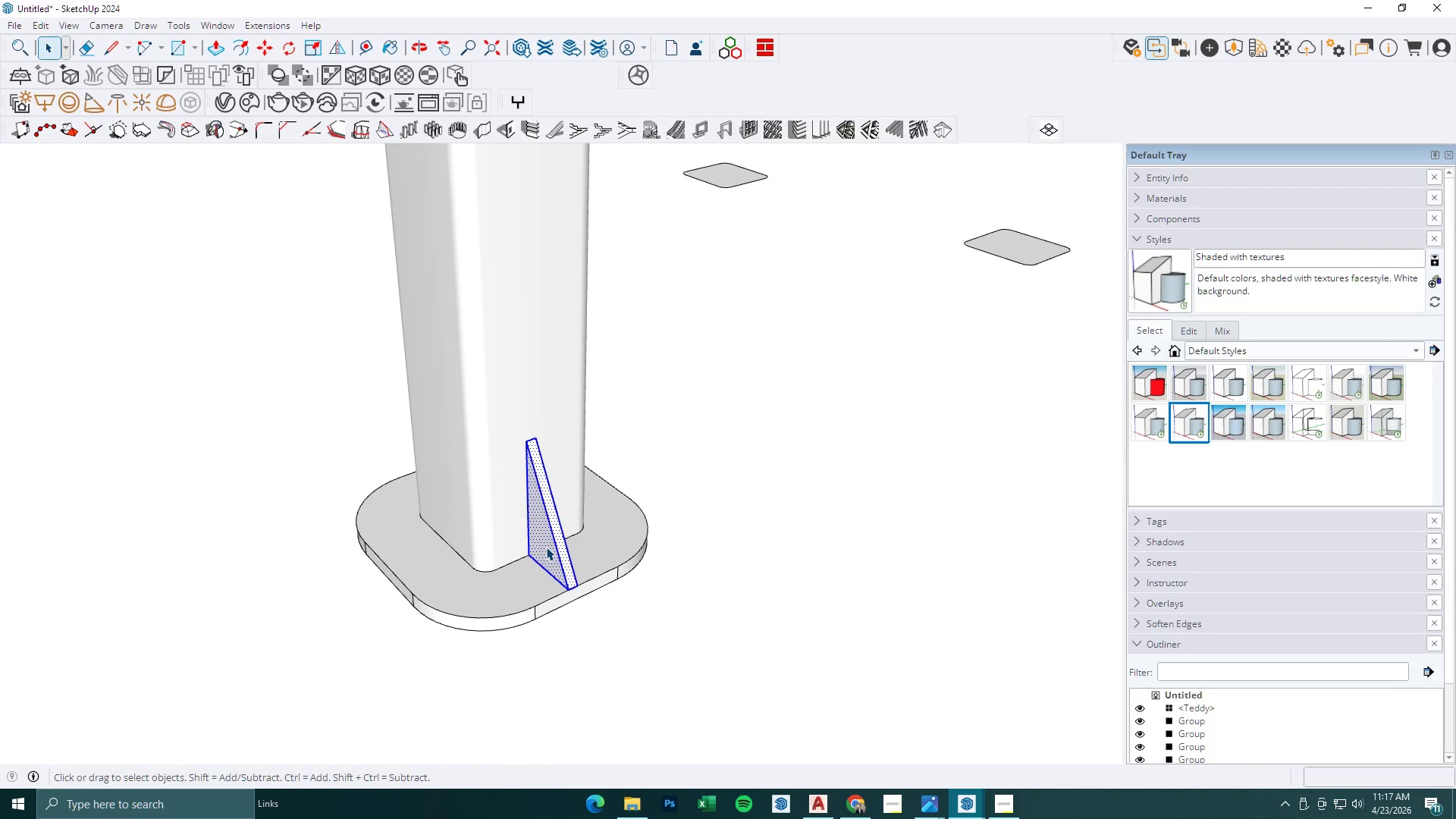 
right_click([546, 547])
 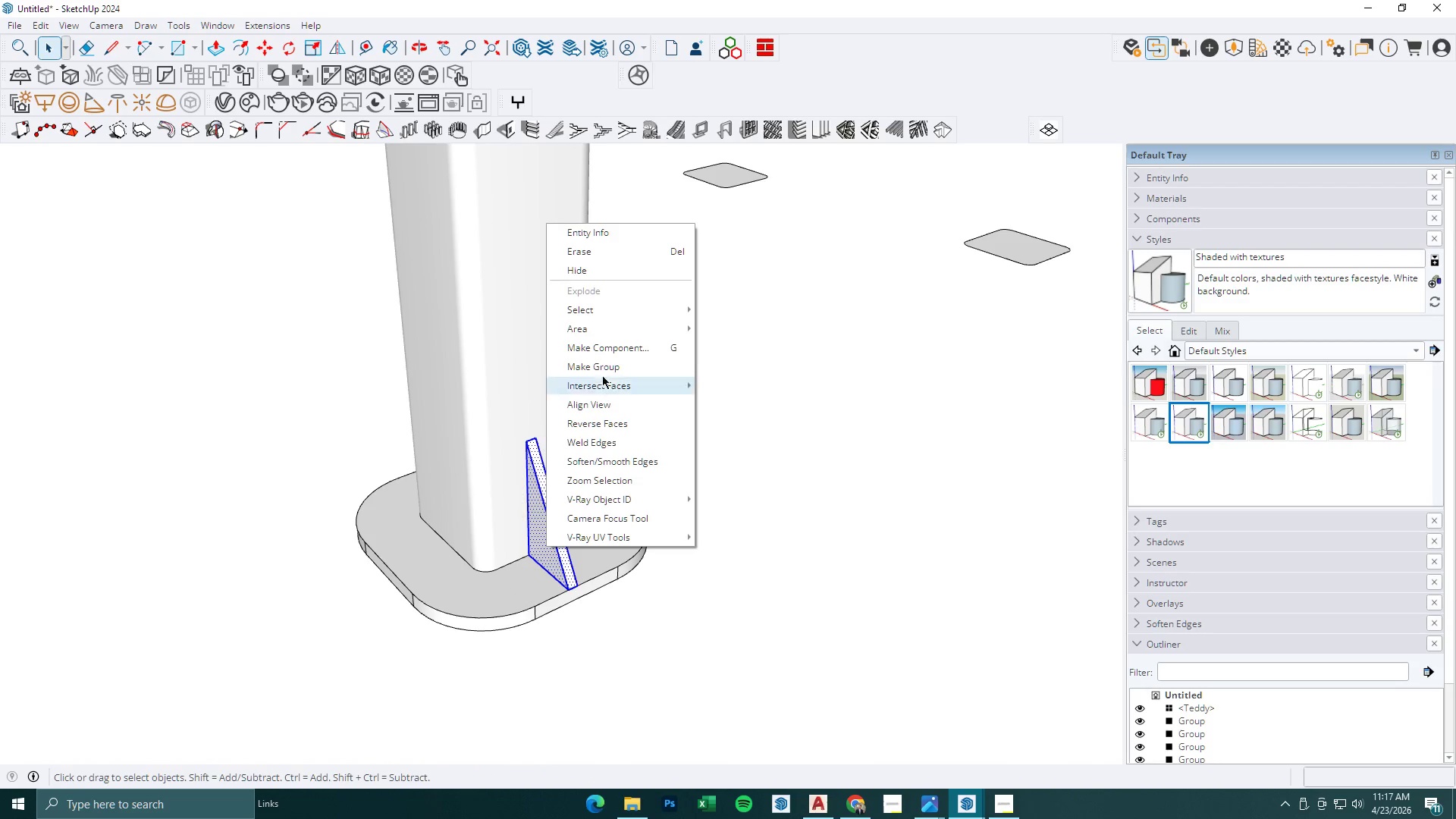 
left_click([601, 366])
 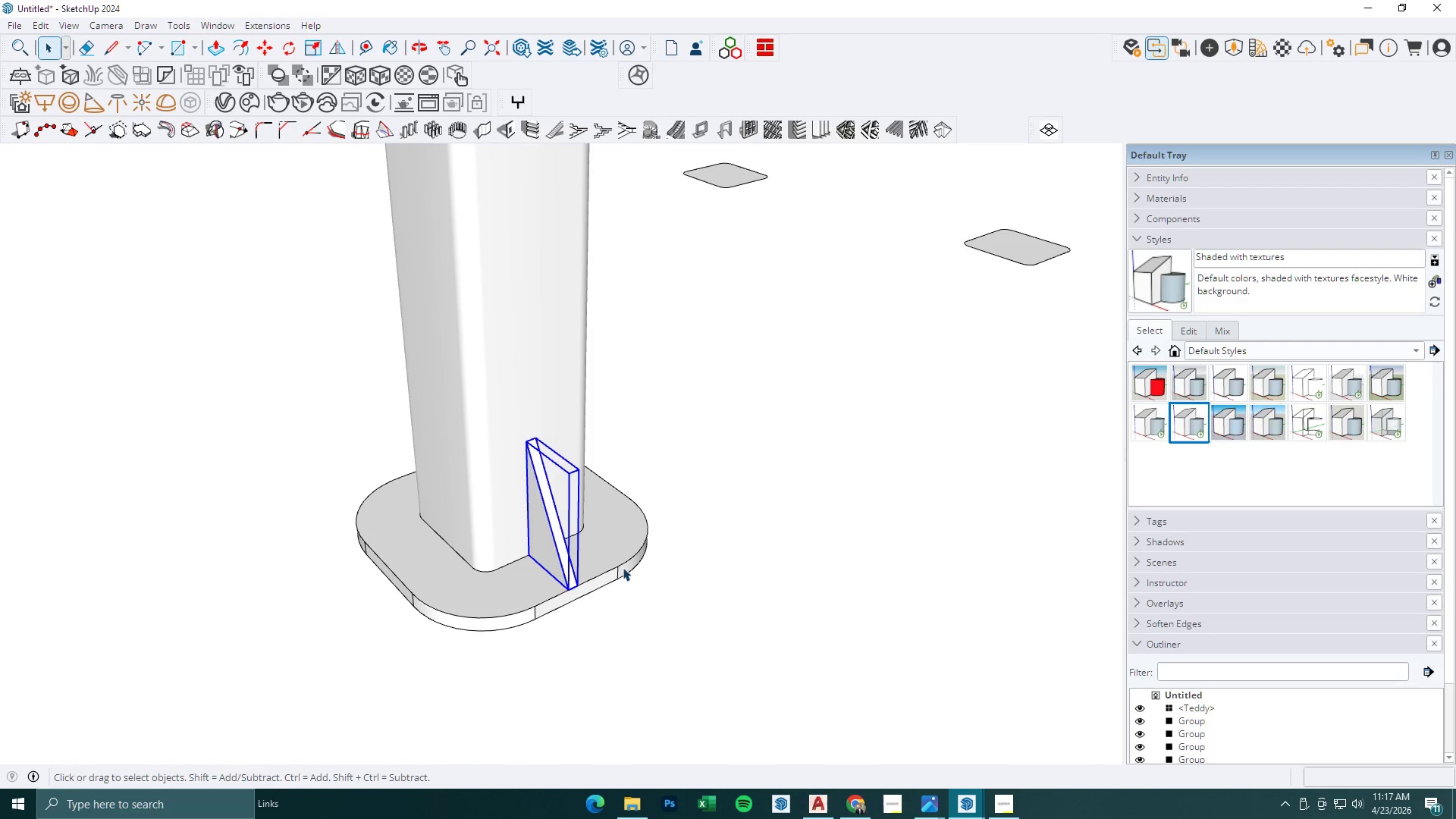 
key(M)
 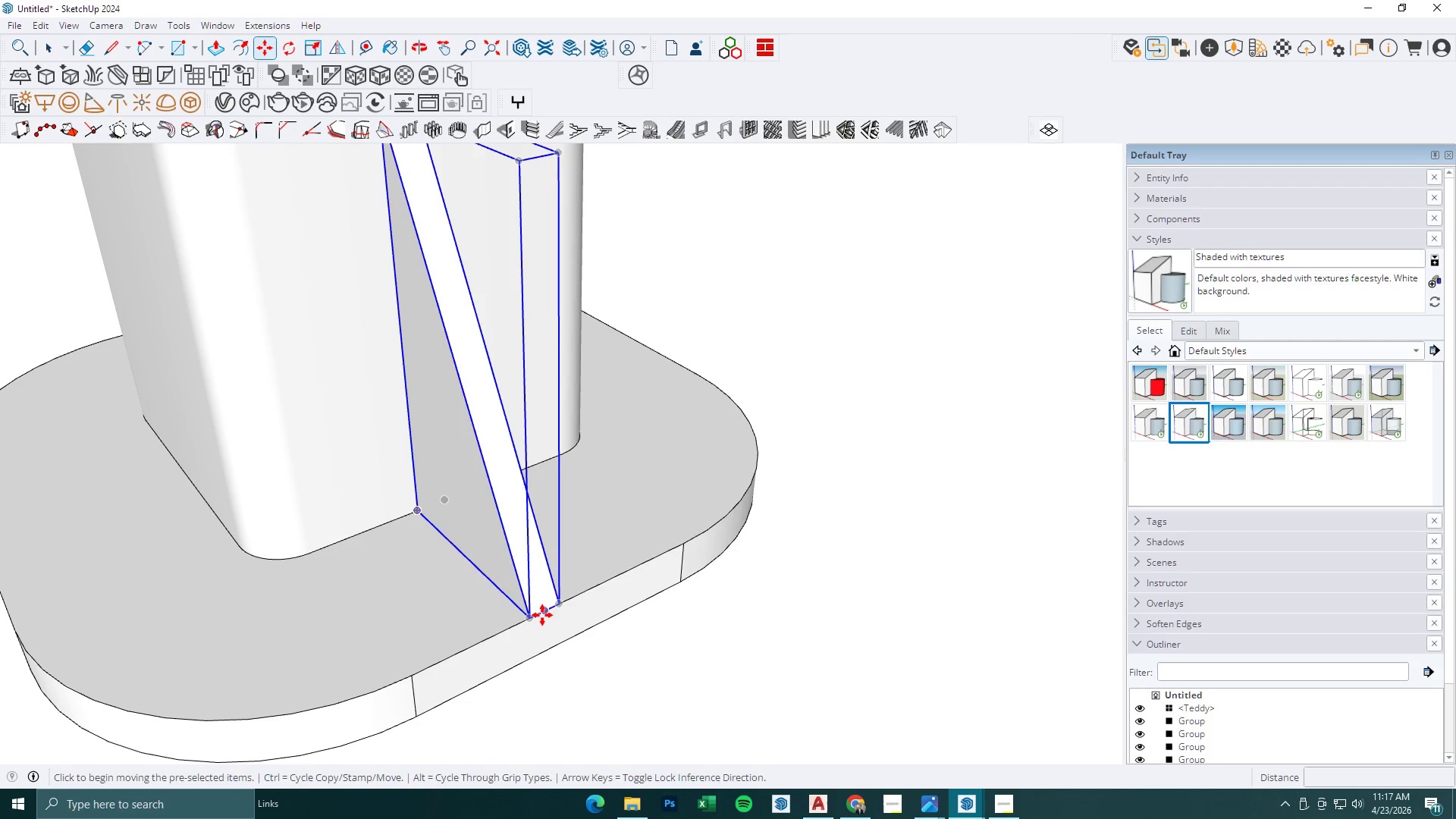 
left_click([542, 615])
 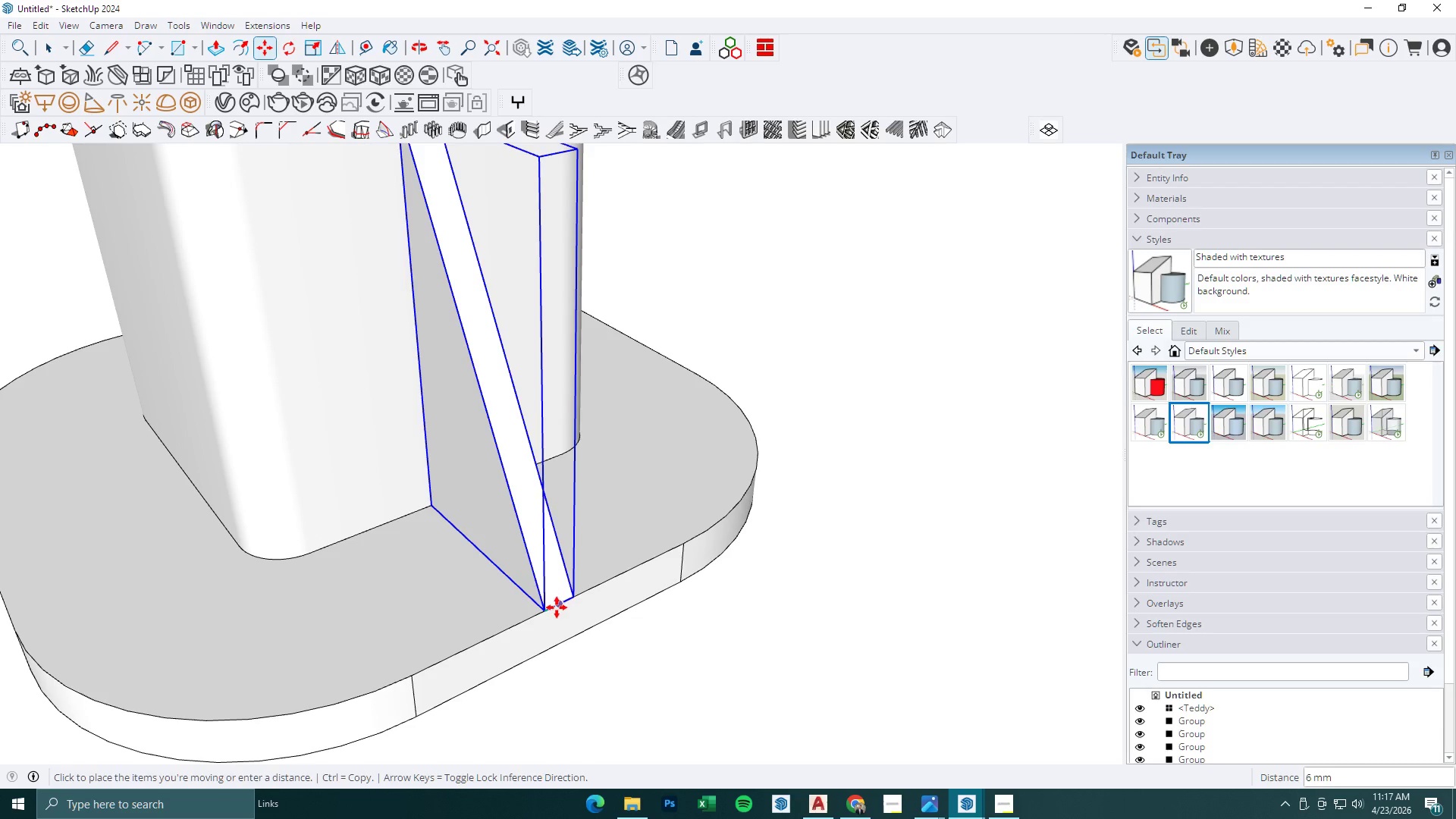 
scroll: coordinate [547, 608], scroll_direction: up, amount: 11.0
 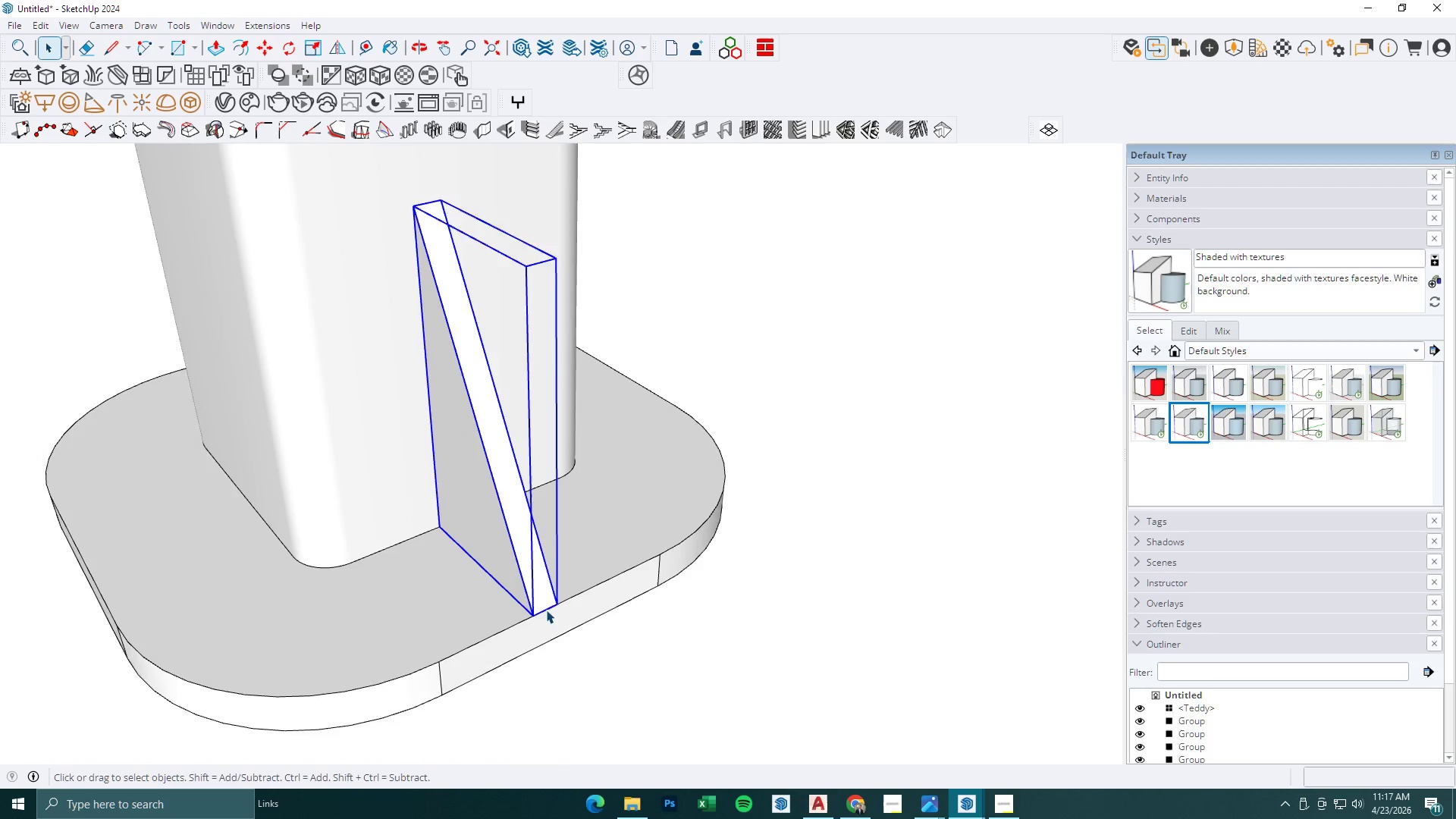 
left_click([556, 608])
 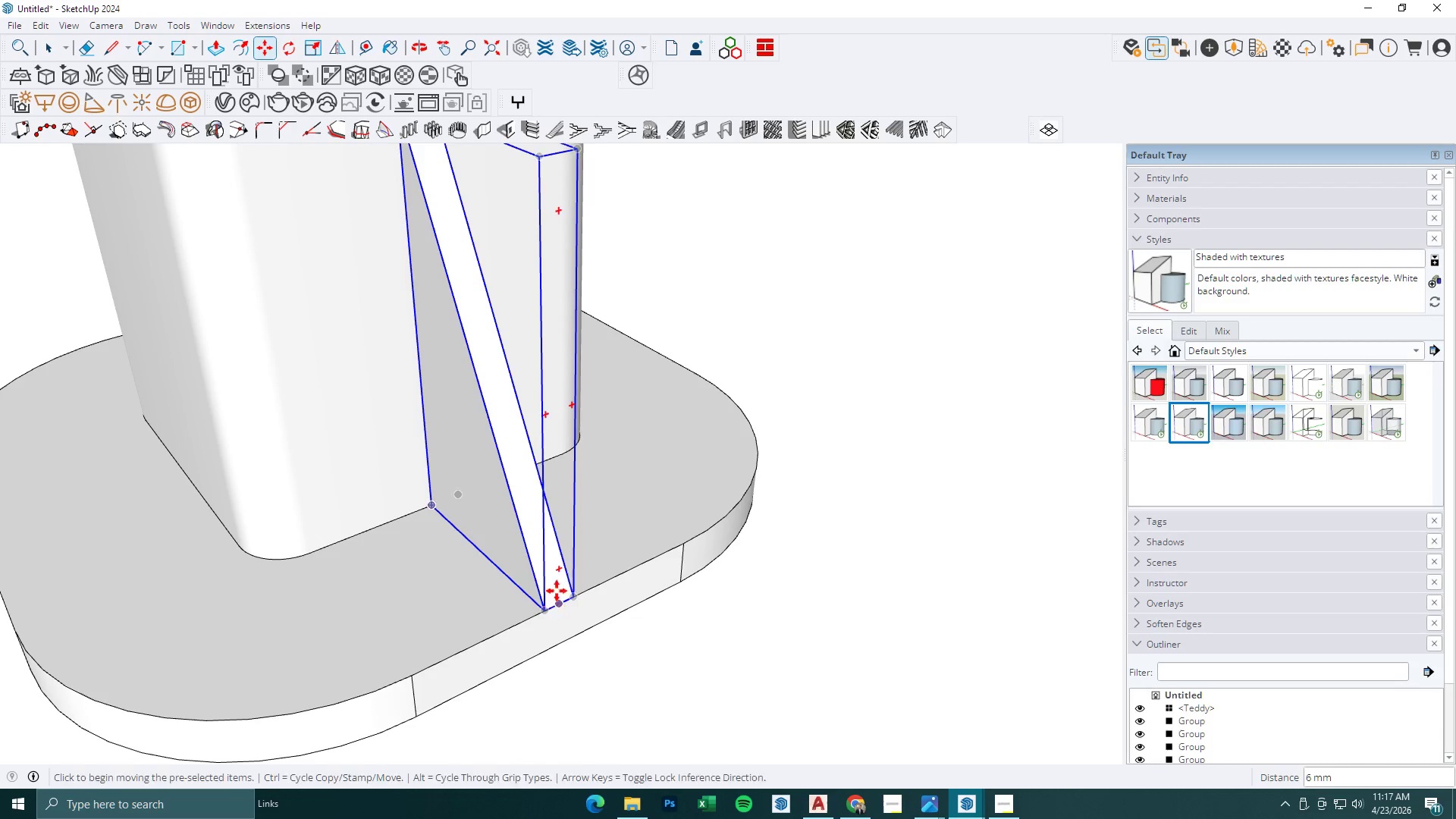 
scroll: coordinate [555, 576], scroll_direction: down, amount: 5.0
 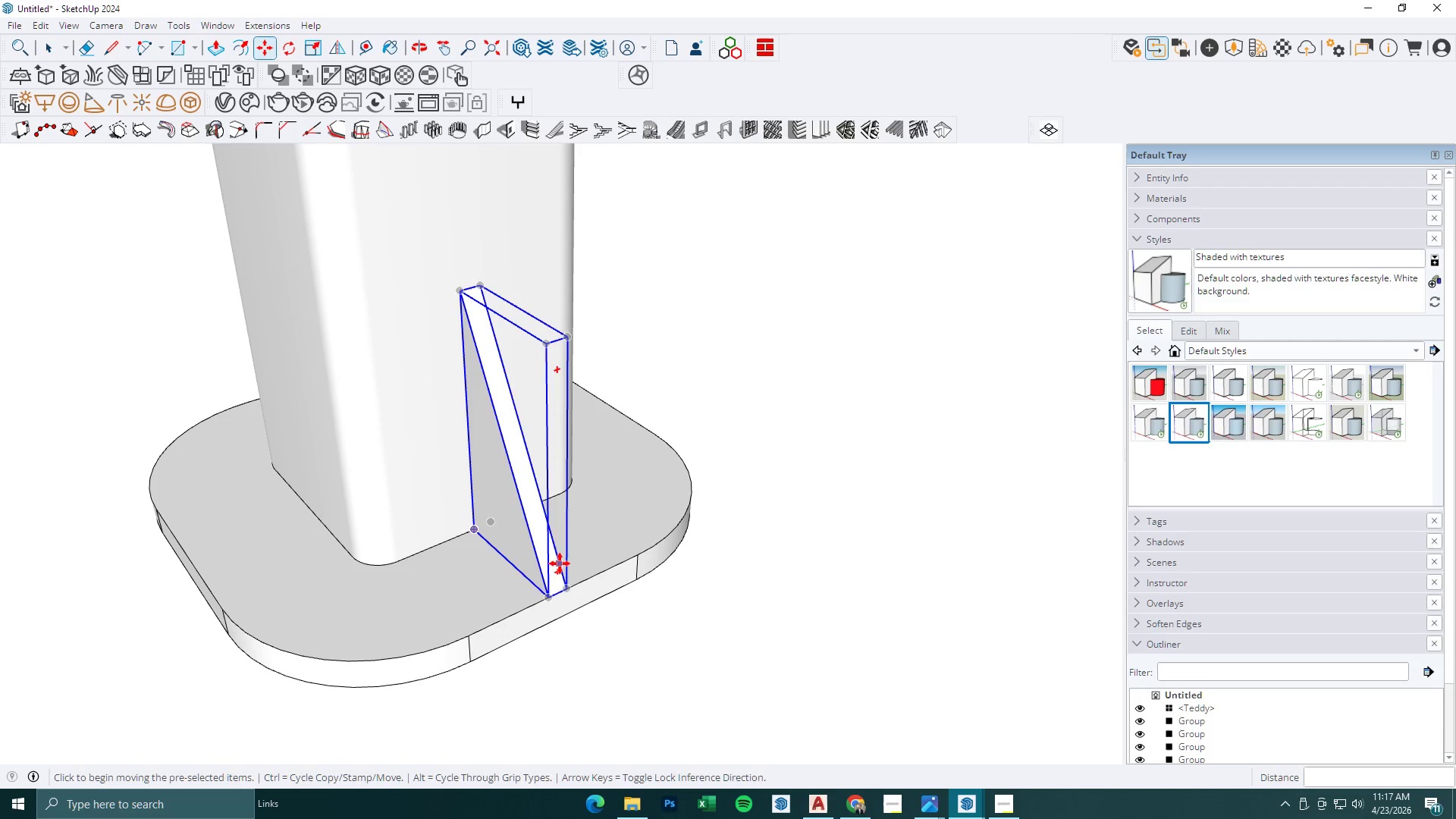 
key(M)
 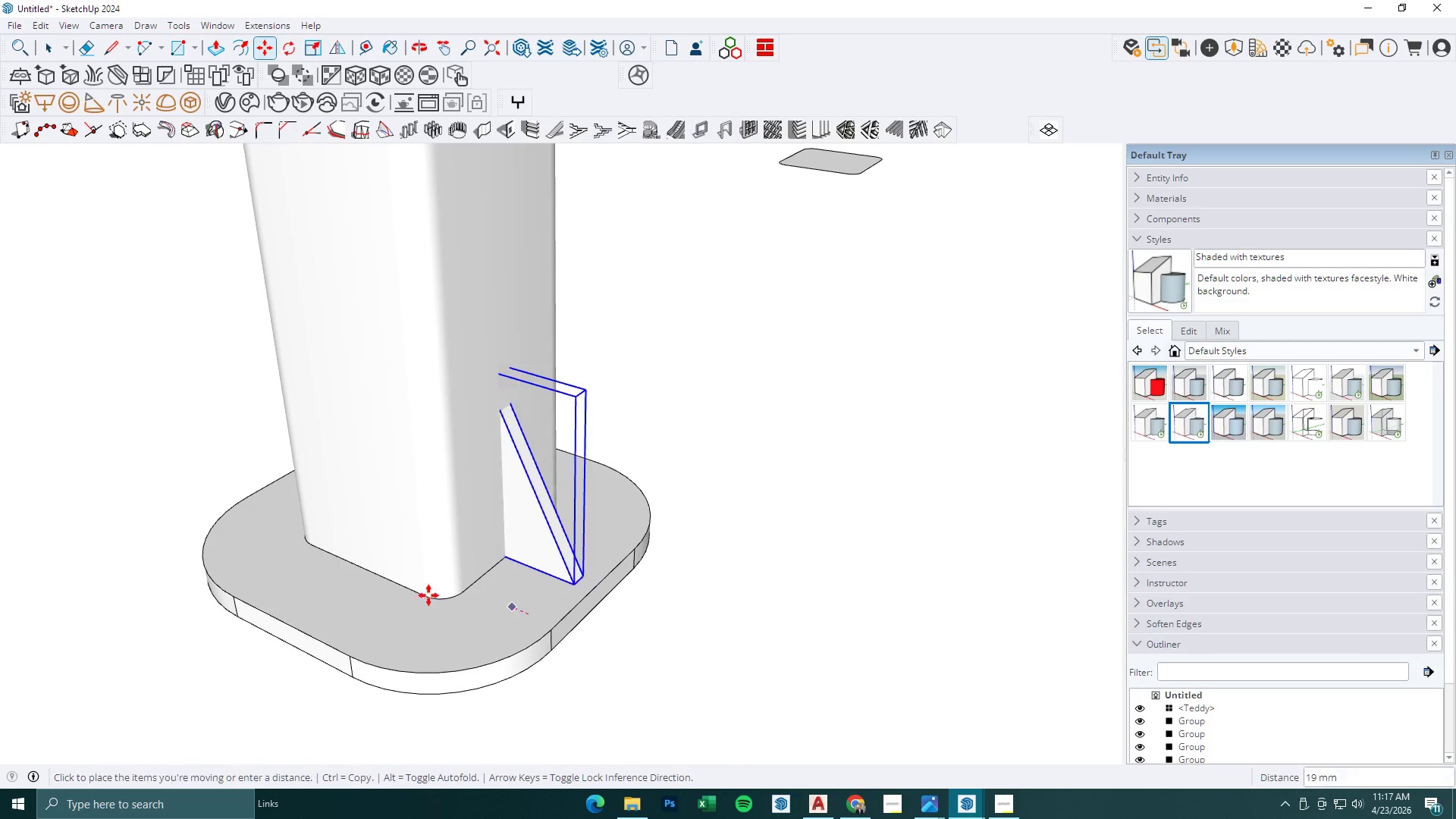 
scroll: coordinate [506, 588], scroll_direction: down, amount: 4.0
 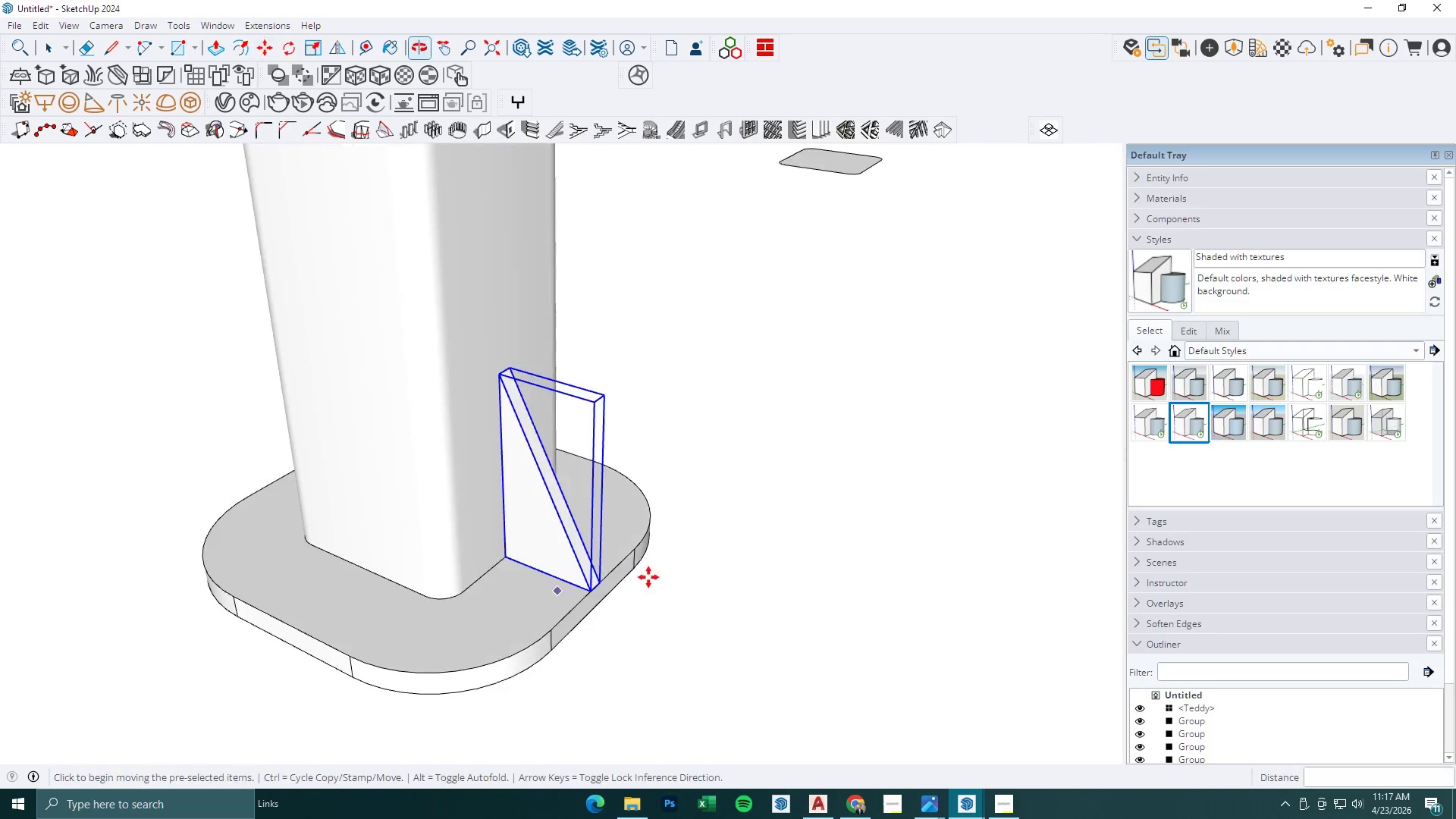 
key(Control+ControlLeft)
 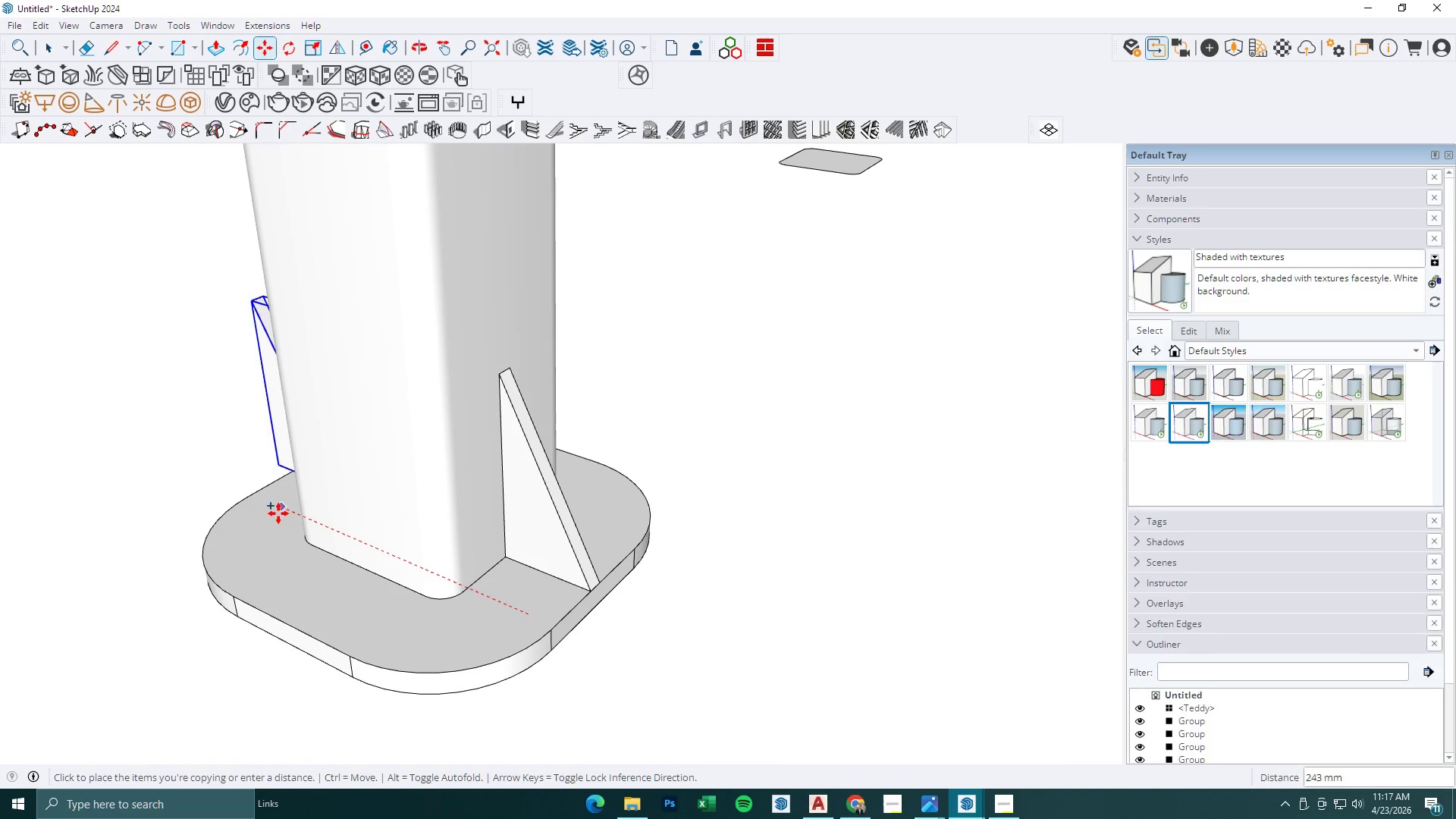 
left_click([284, 500])
 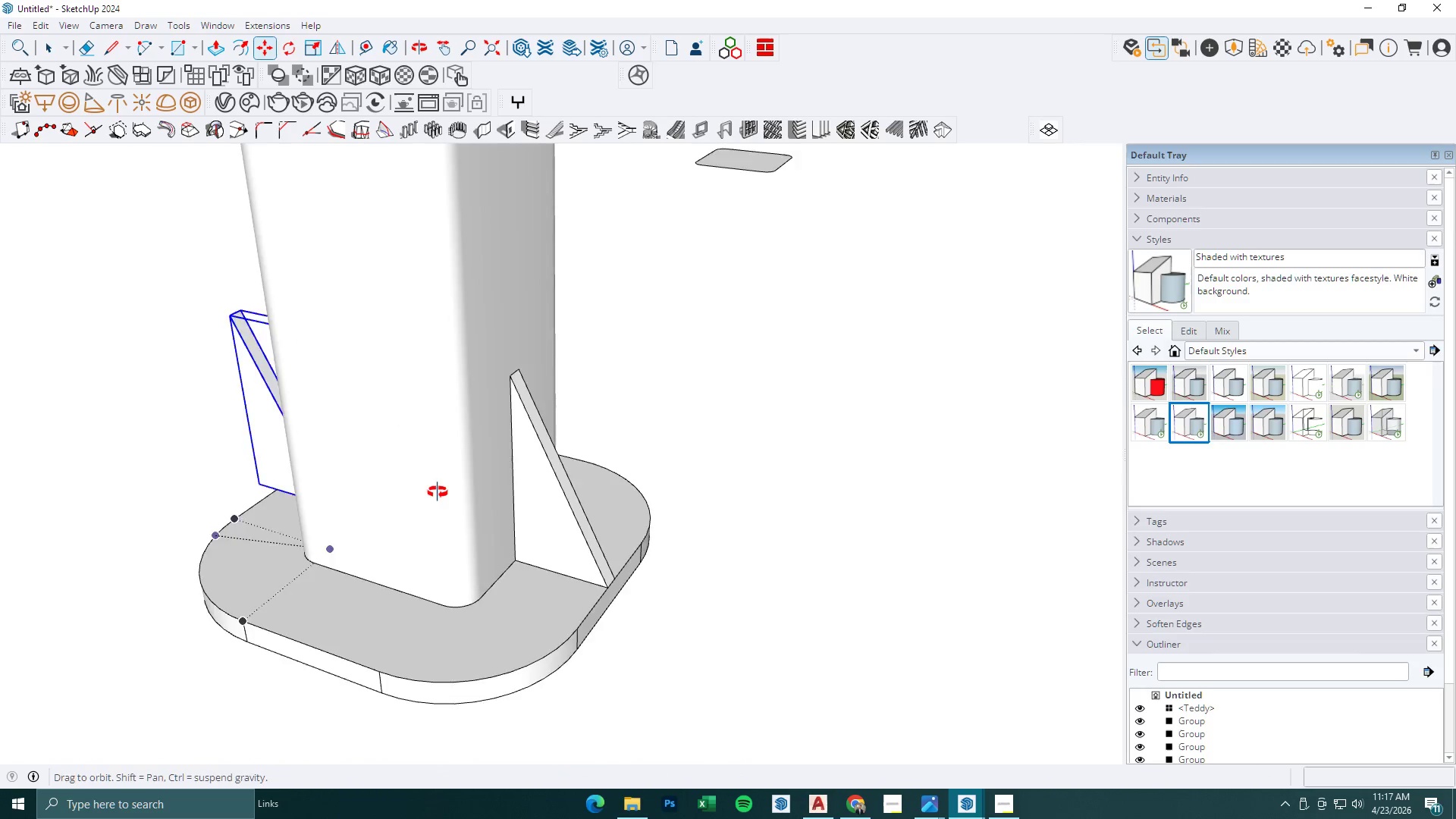 
key(S)
 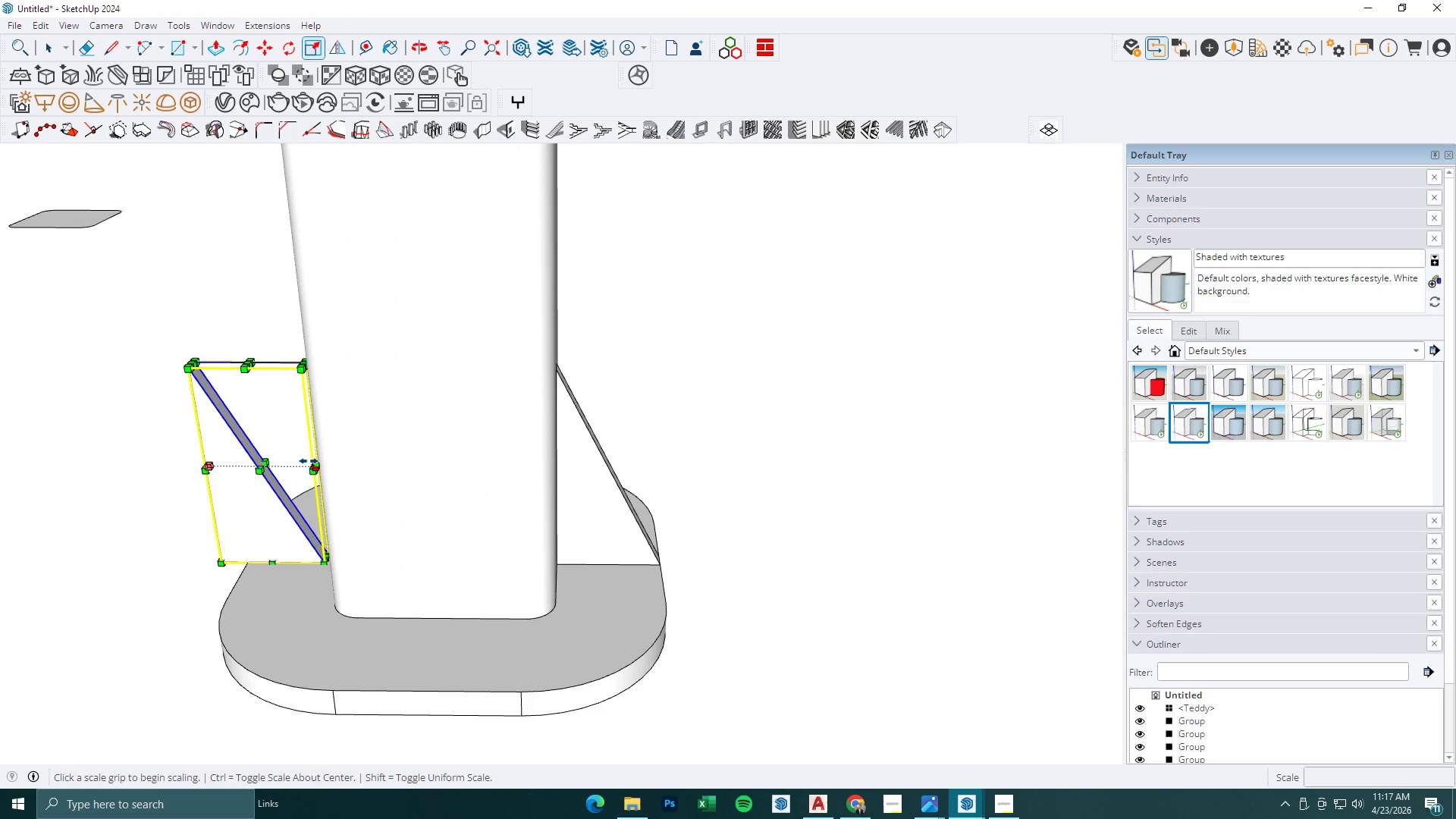 
left_click([309, 461])
 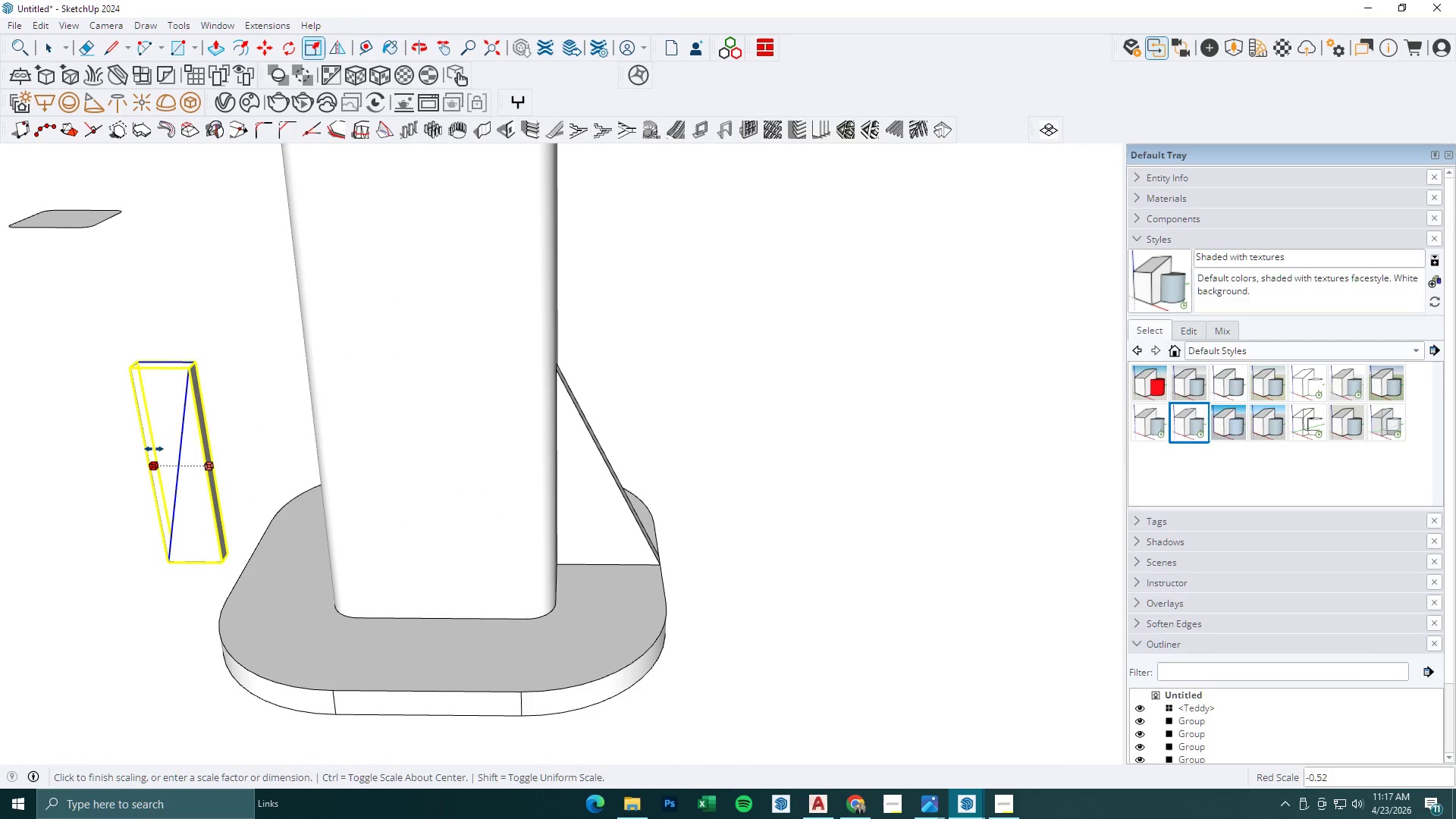 
key(Minus)
 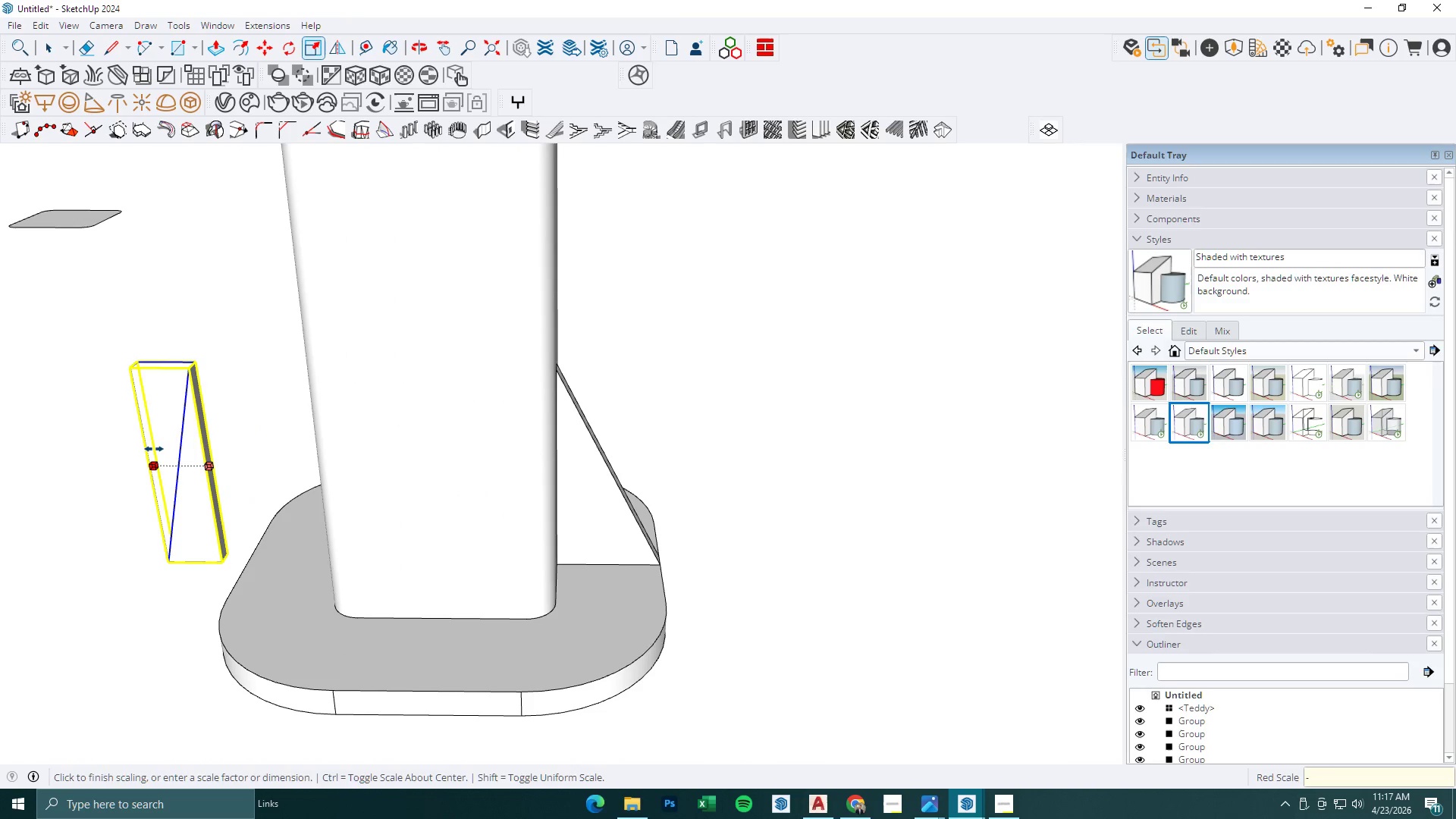 
key(1)
 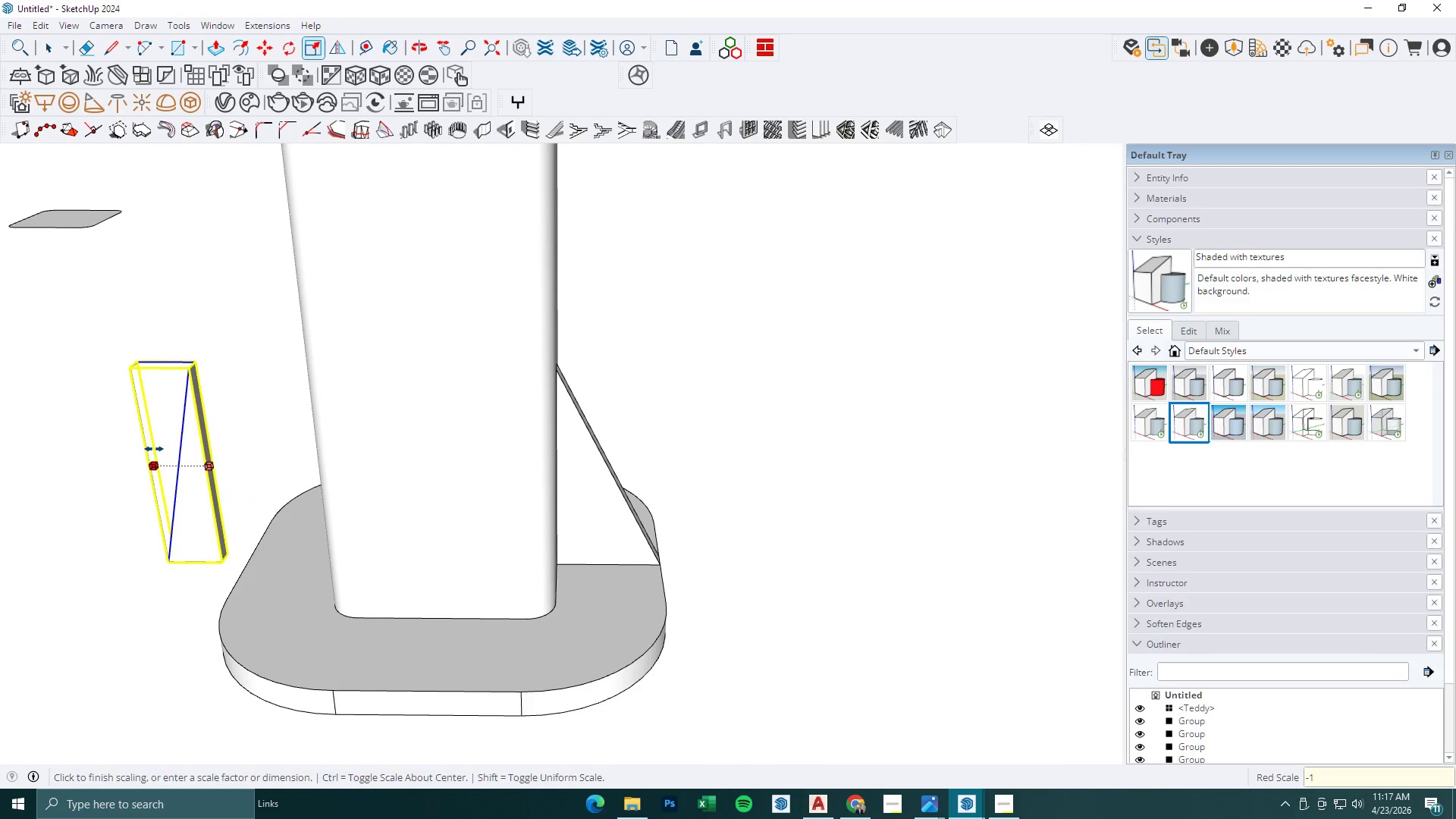 
key(Enter)
 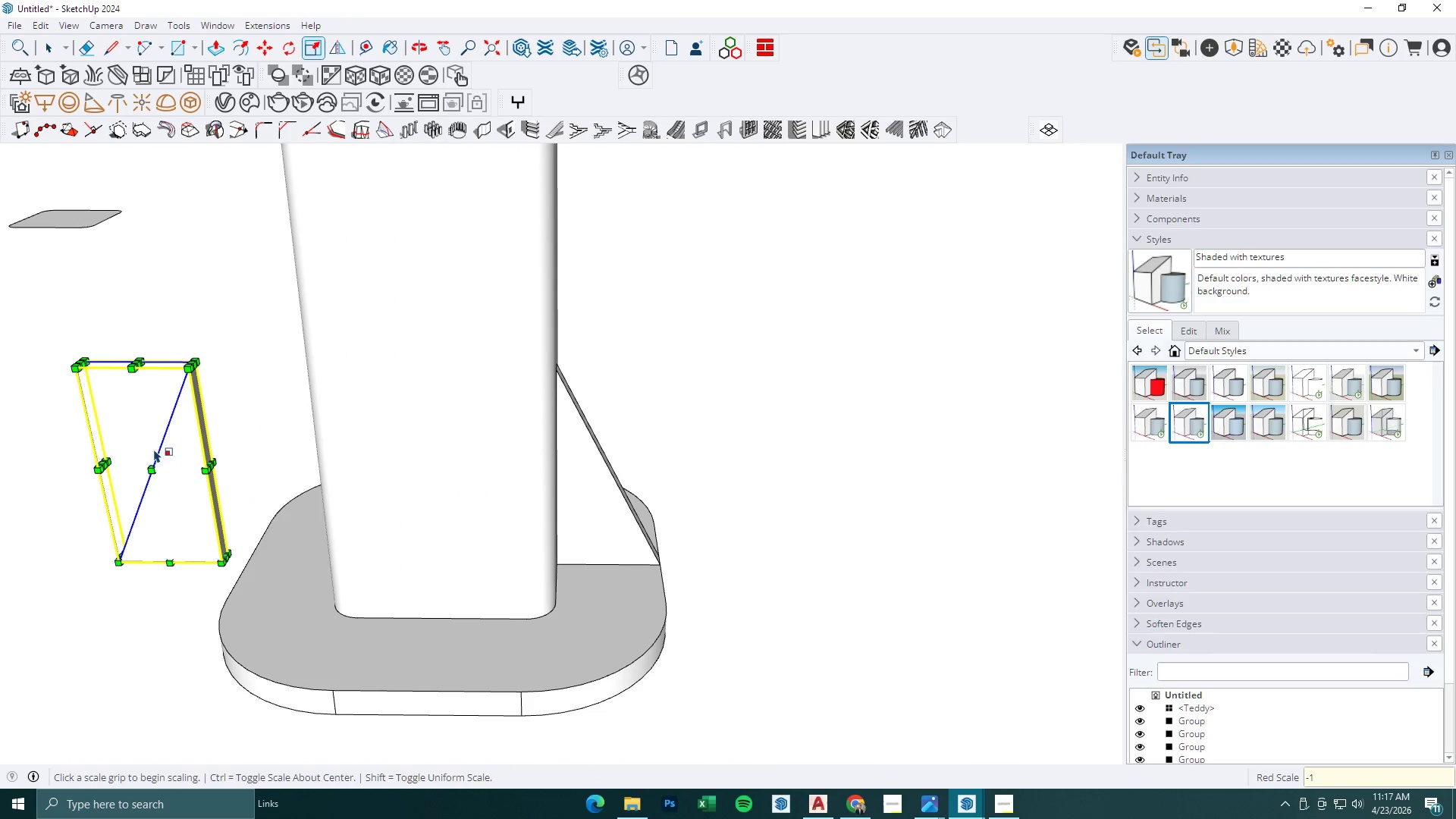 
key(Space)
 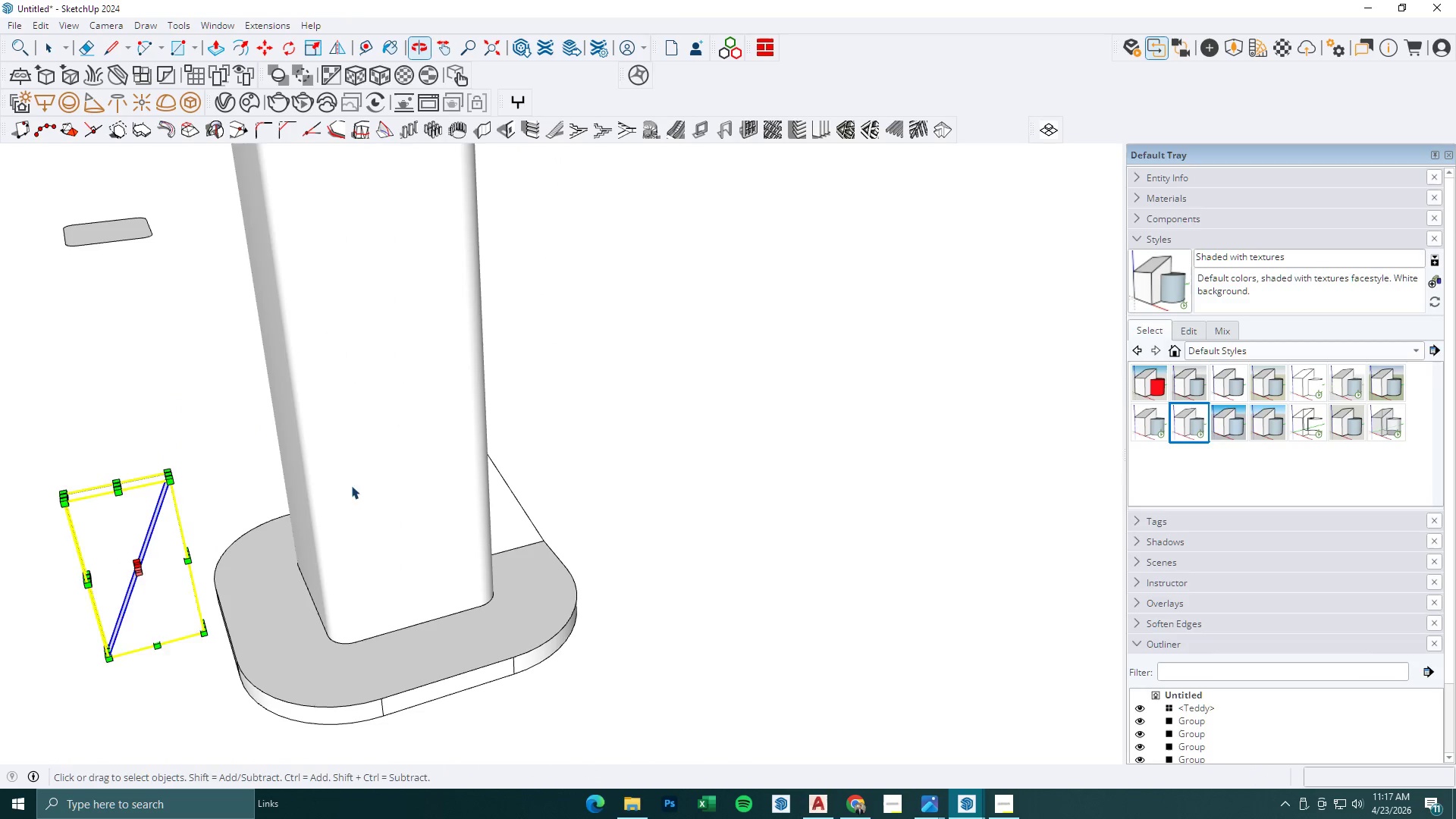 
key(Escape)
 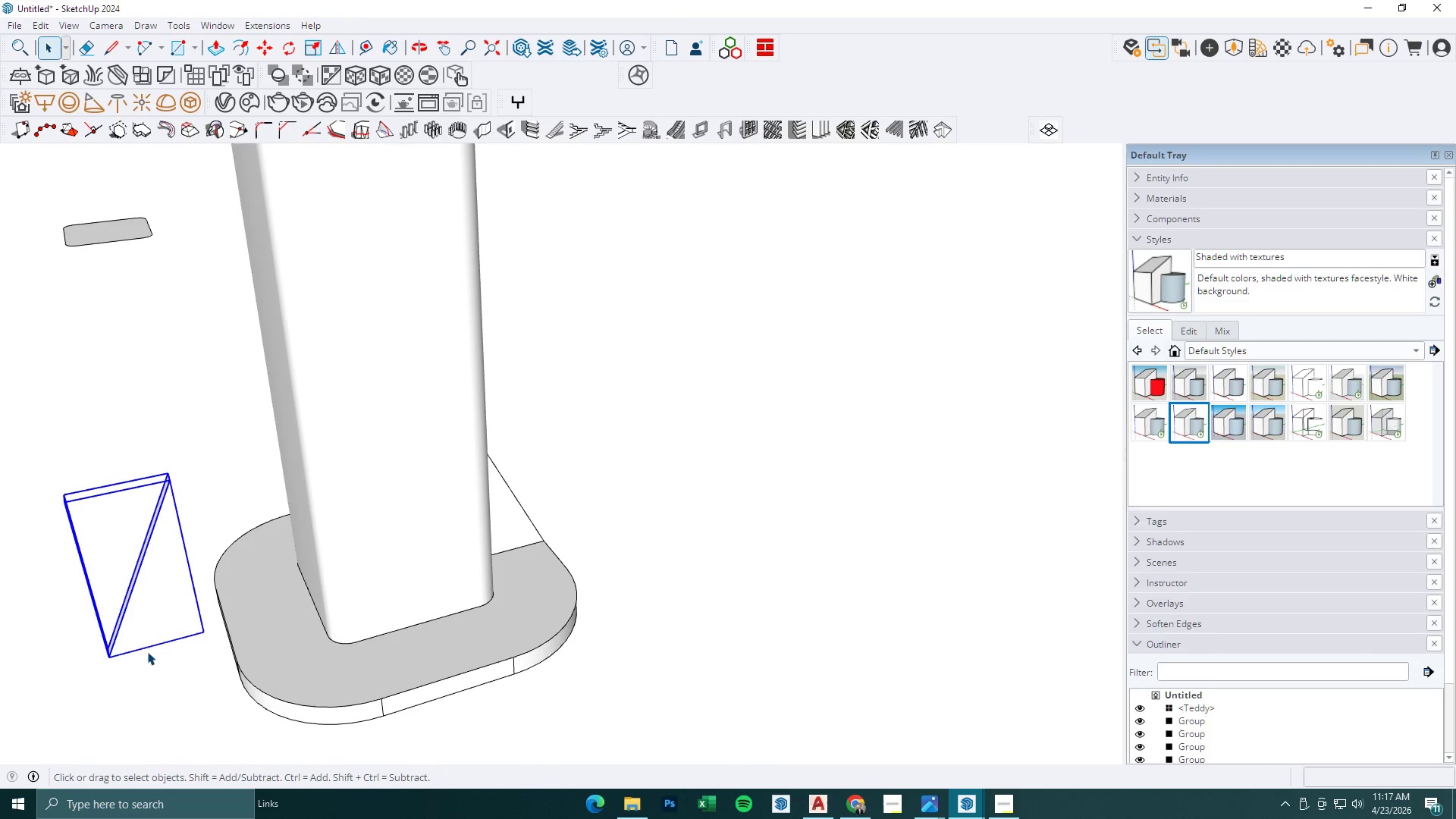 
scroll: coordinate [155, 453], scroll_direction: down, amount: 3.0
 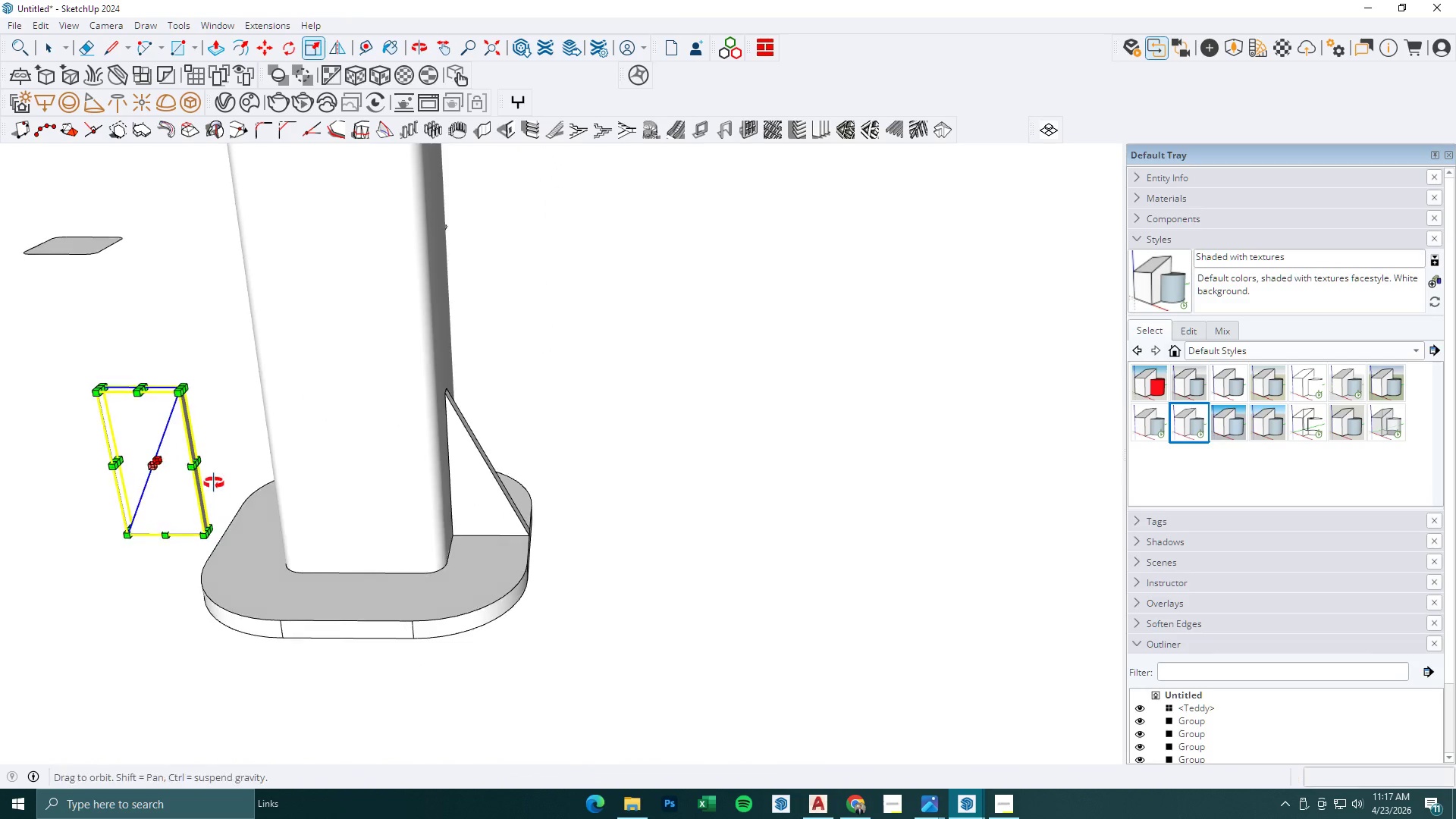 
left_click_drag(start_coordinate=[147, 651], to_coordinate=[152, 651])
 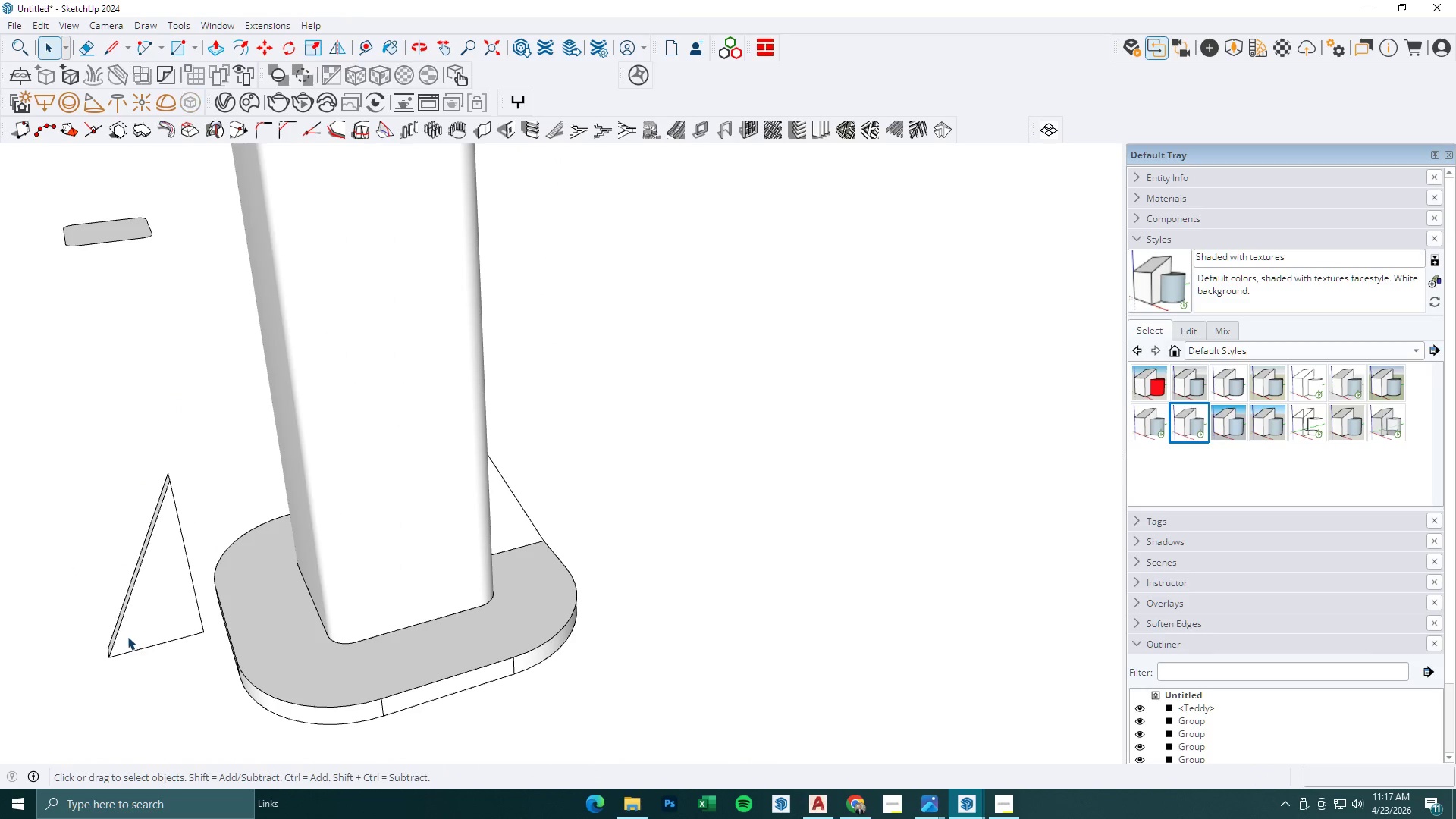 
left_click([127, 634])
 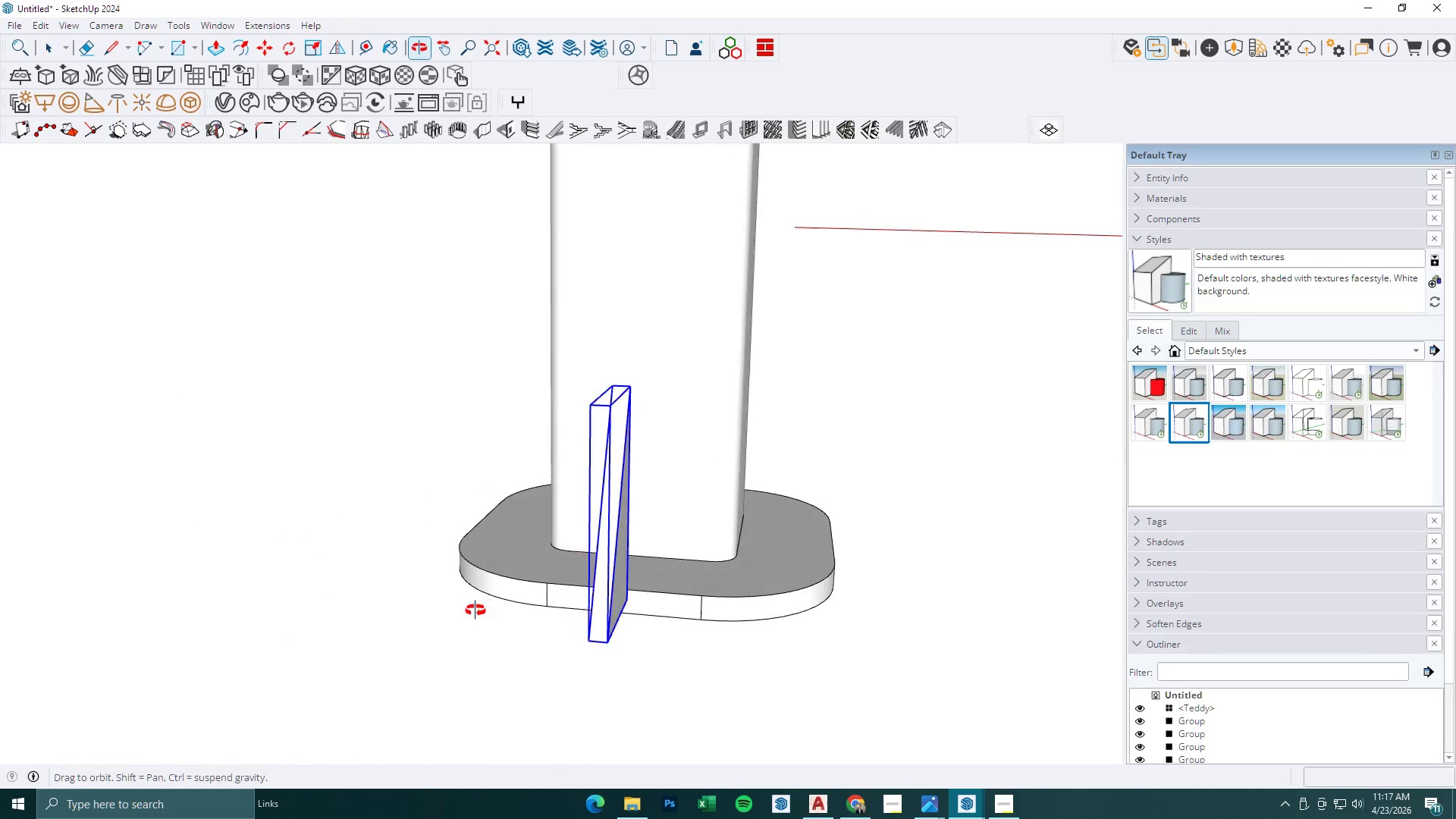 
key(M)
 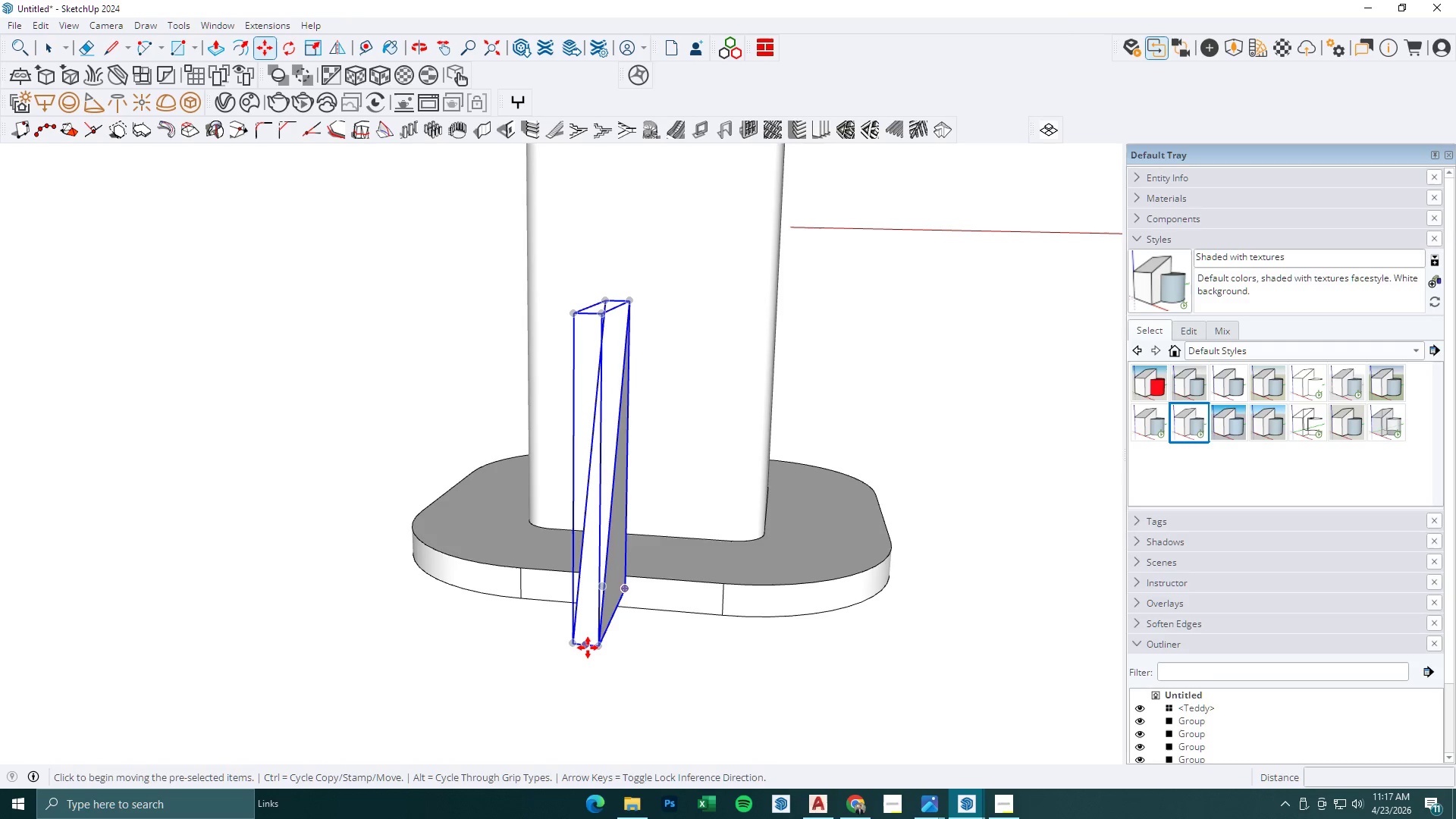 
scroll: coordinate [644, 633], scroll_direction: up, amount: 3.0
 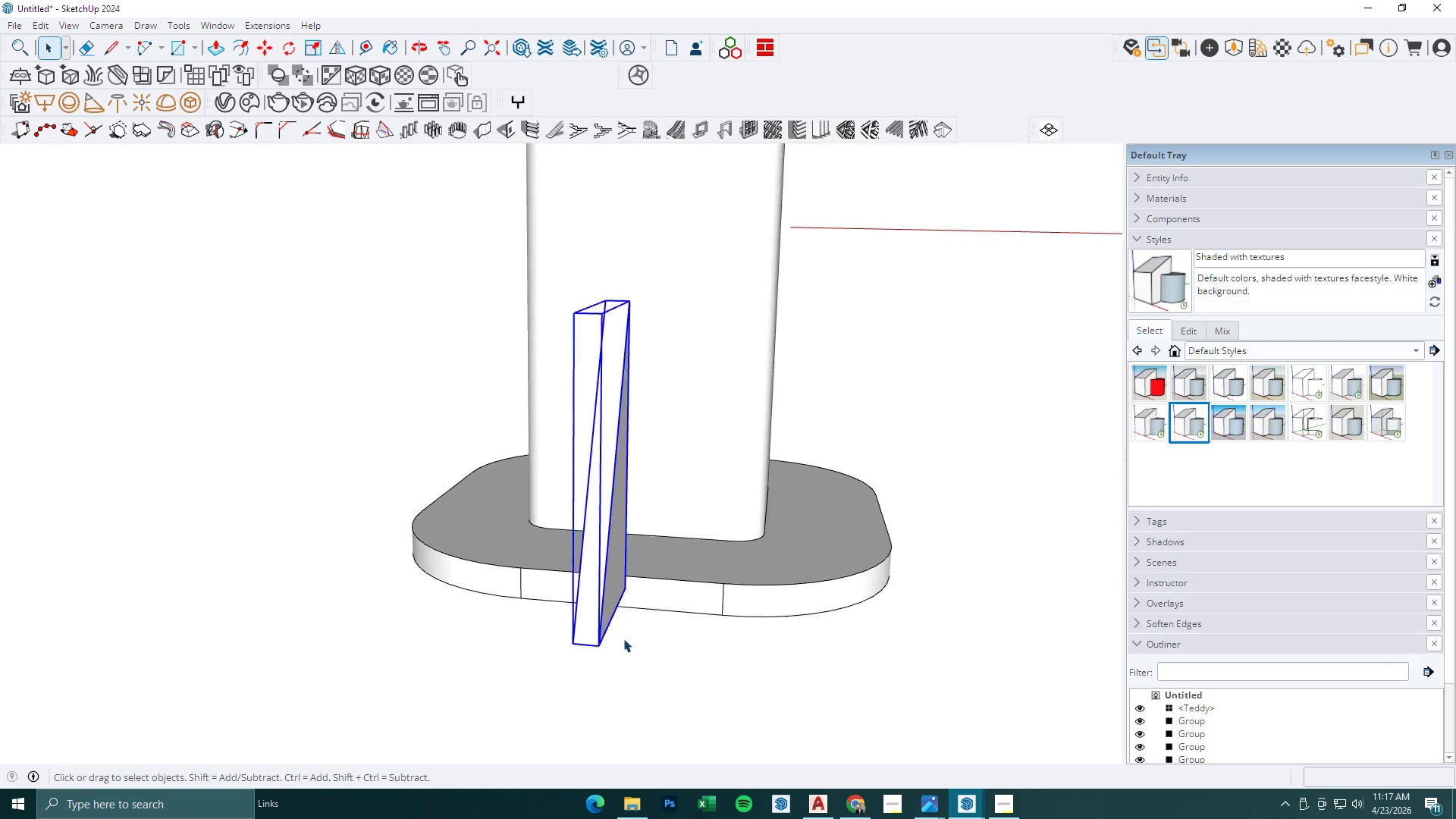 
left_click([588, 648])
 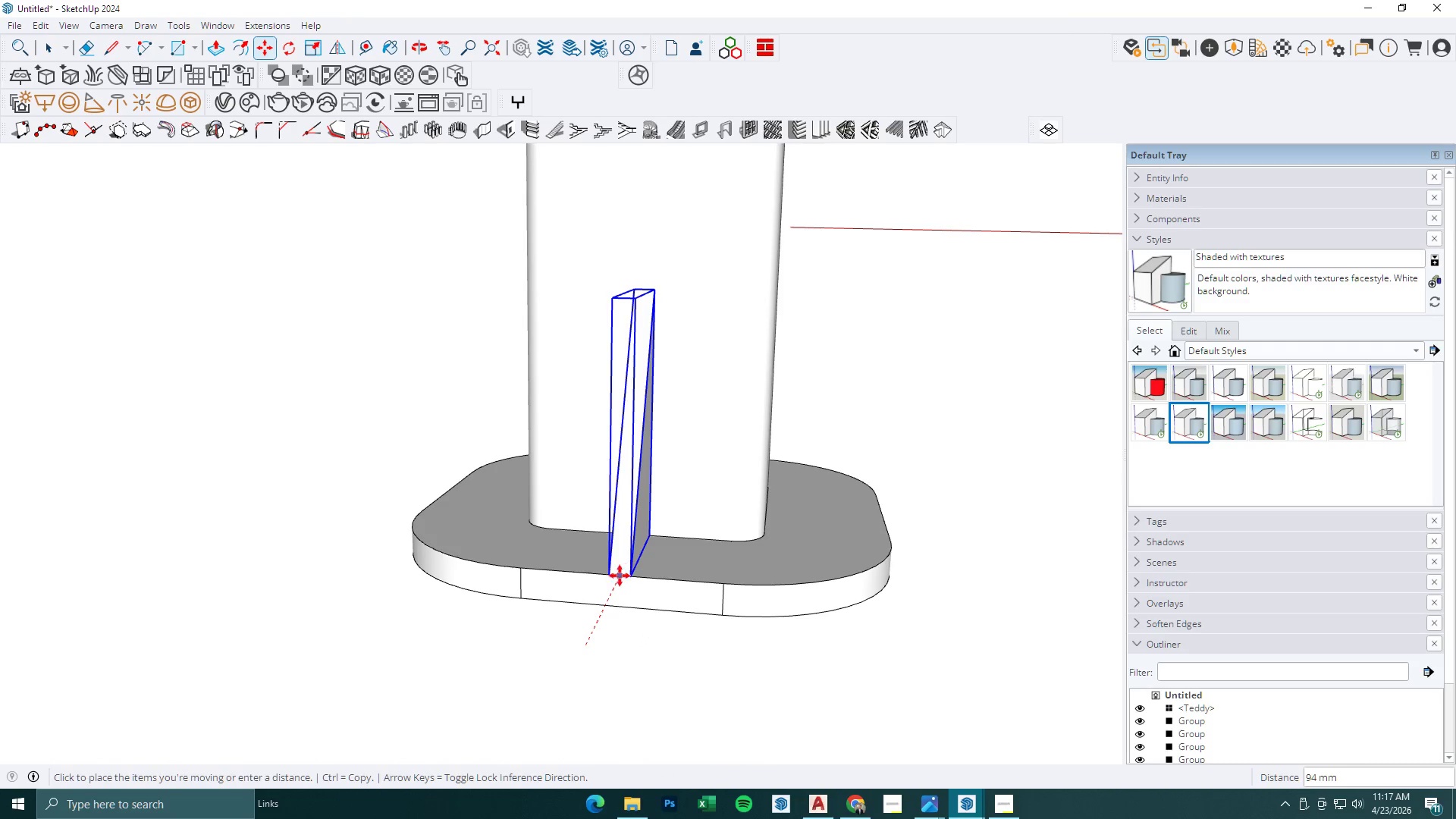 
left_click([617, 576])
 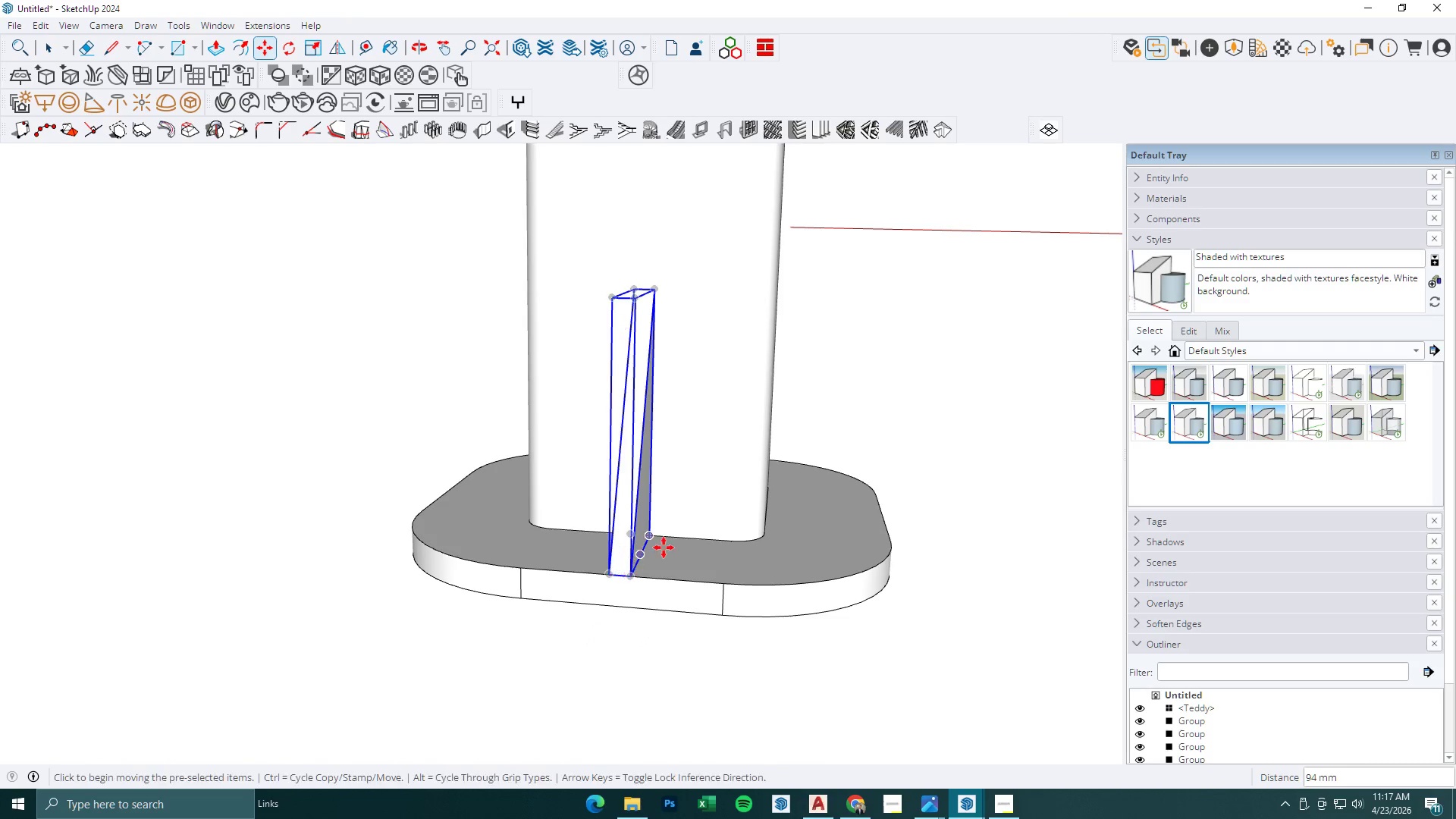 
key(Space)
 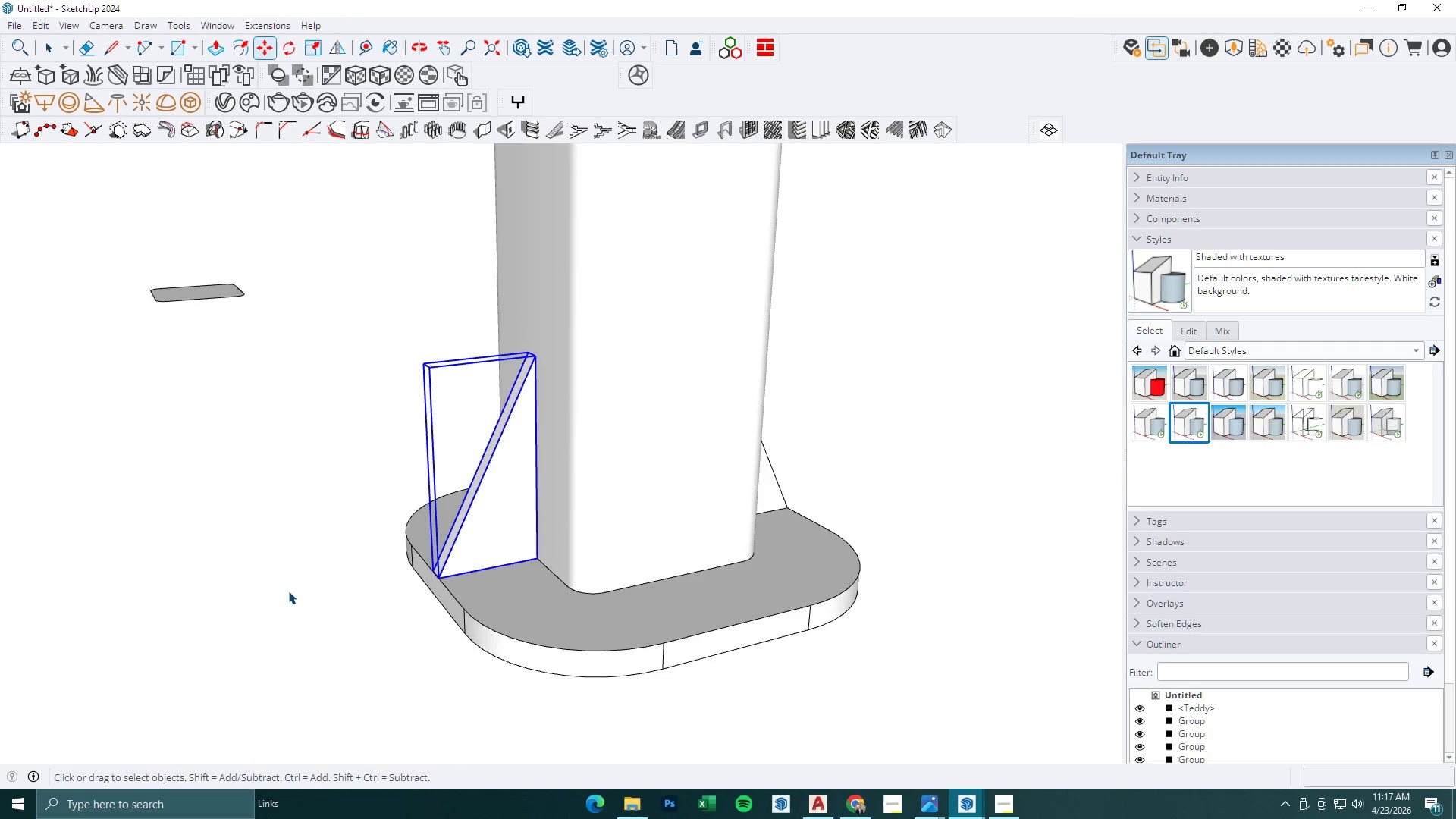 
scroll: coordinate [664, 547], scroll_direction: down, amount: 2.0
 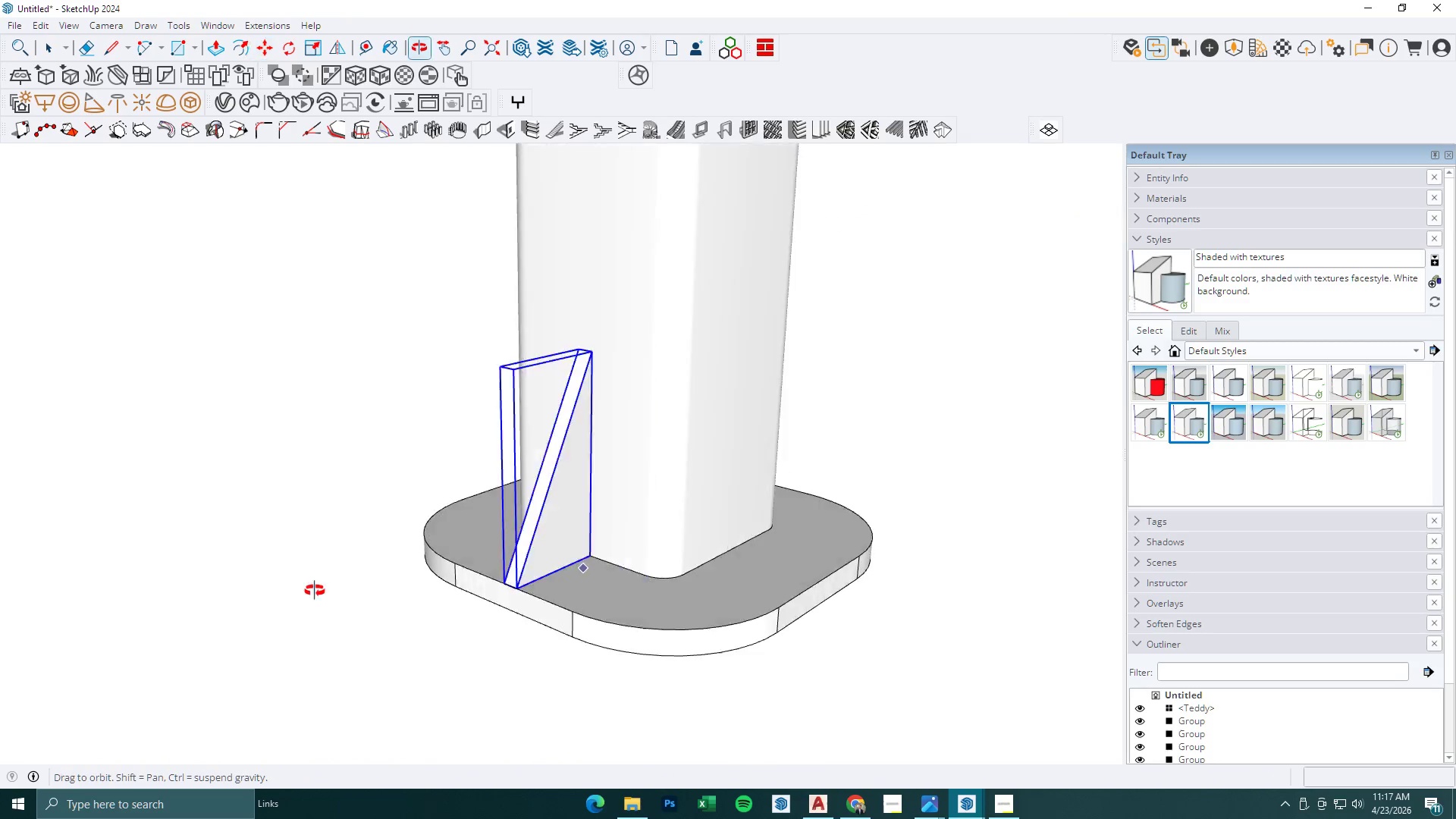 
key(Escape)
 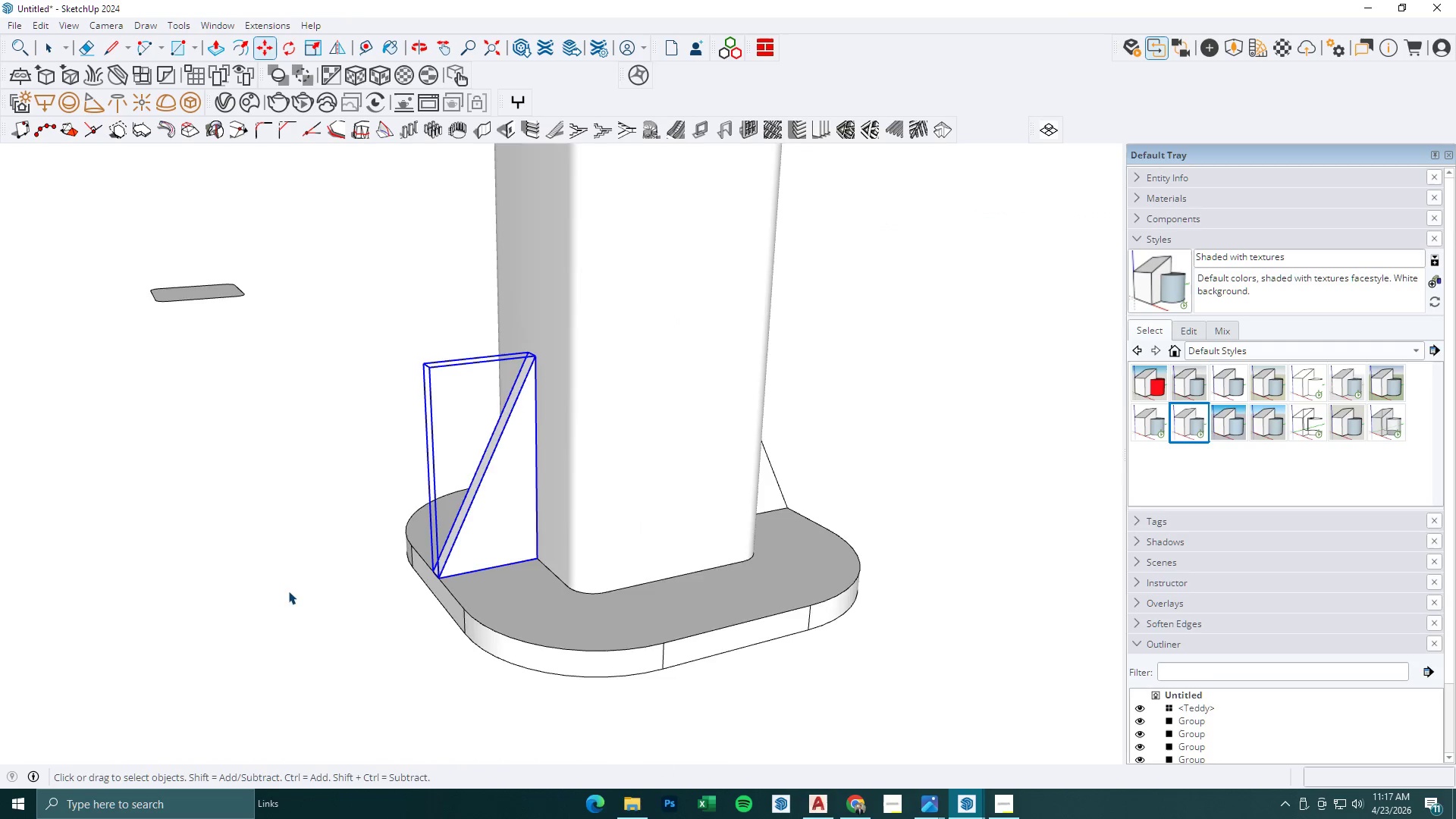 
key(Escape)
 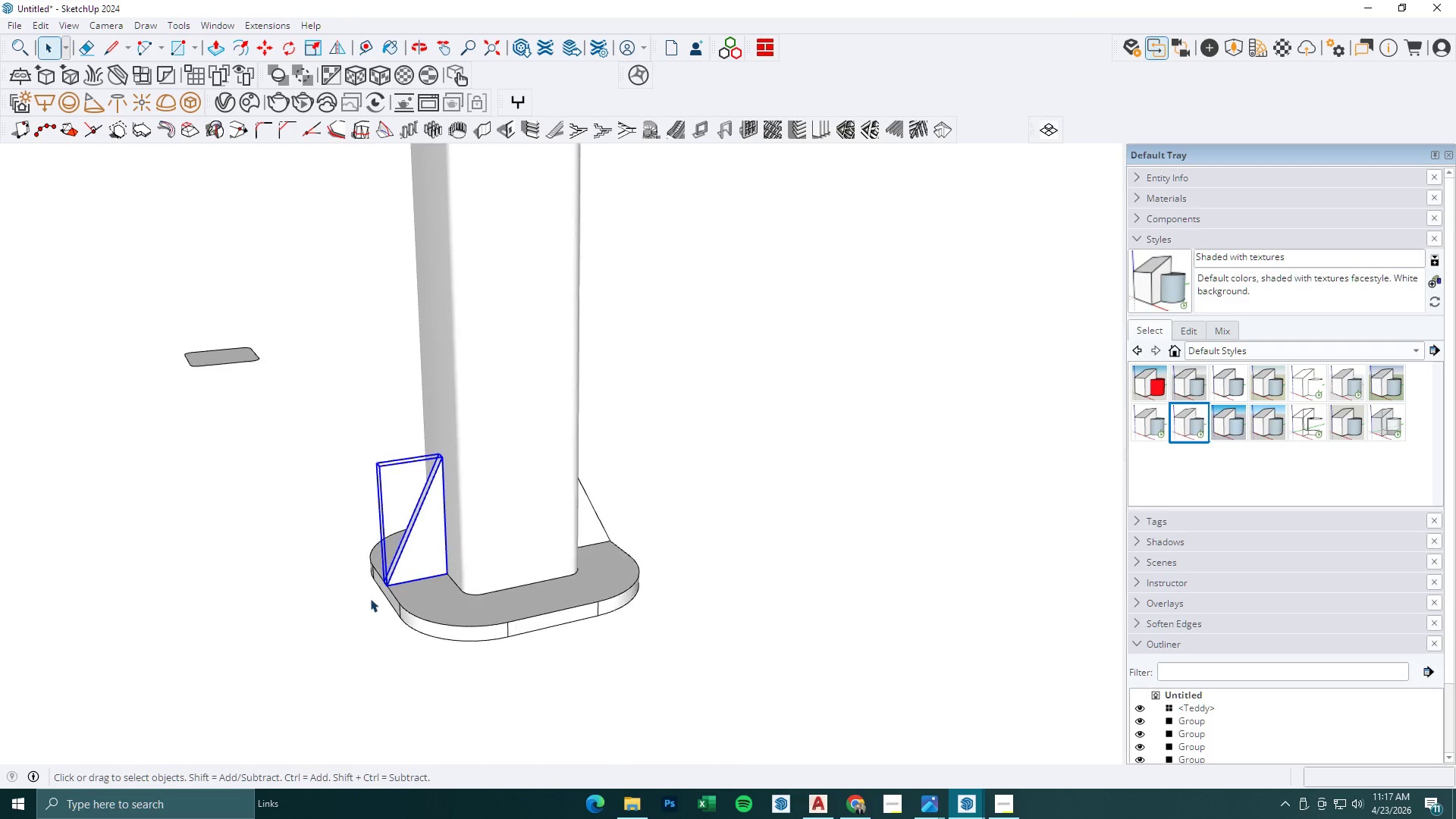 
key(Escape)
 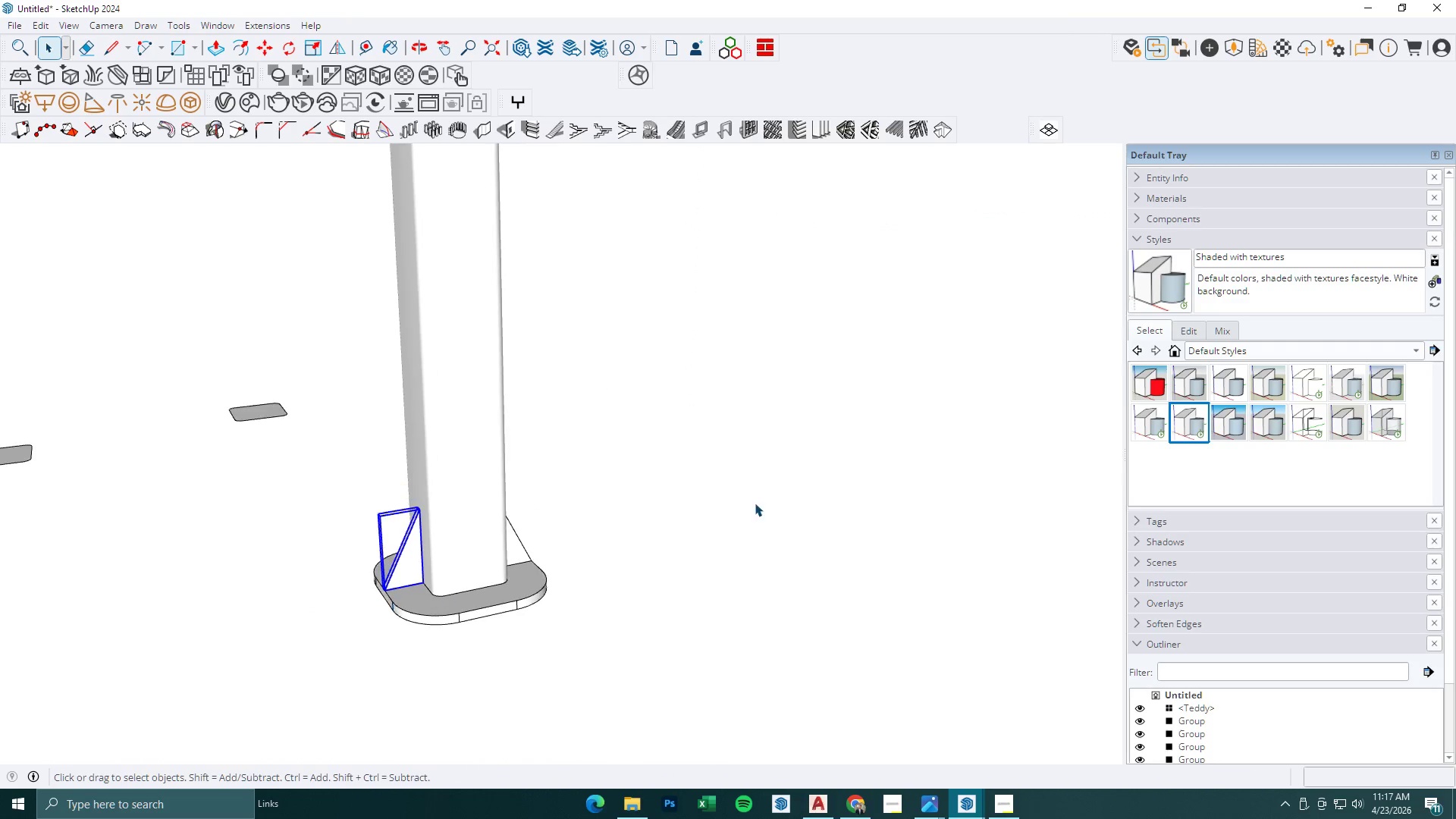 
left_click([767, 499])
 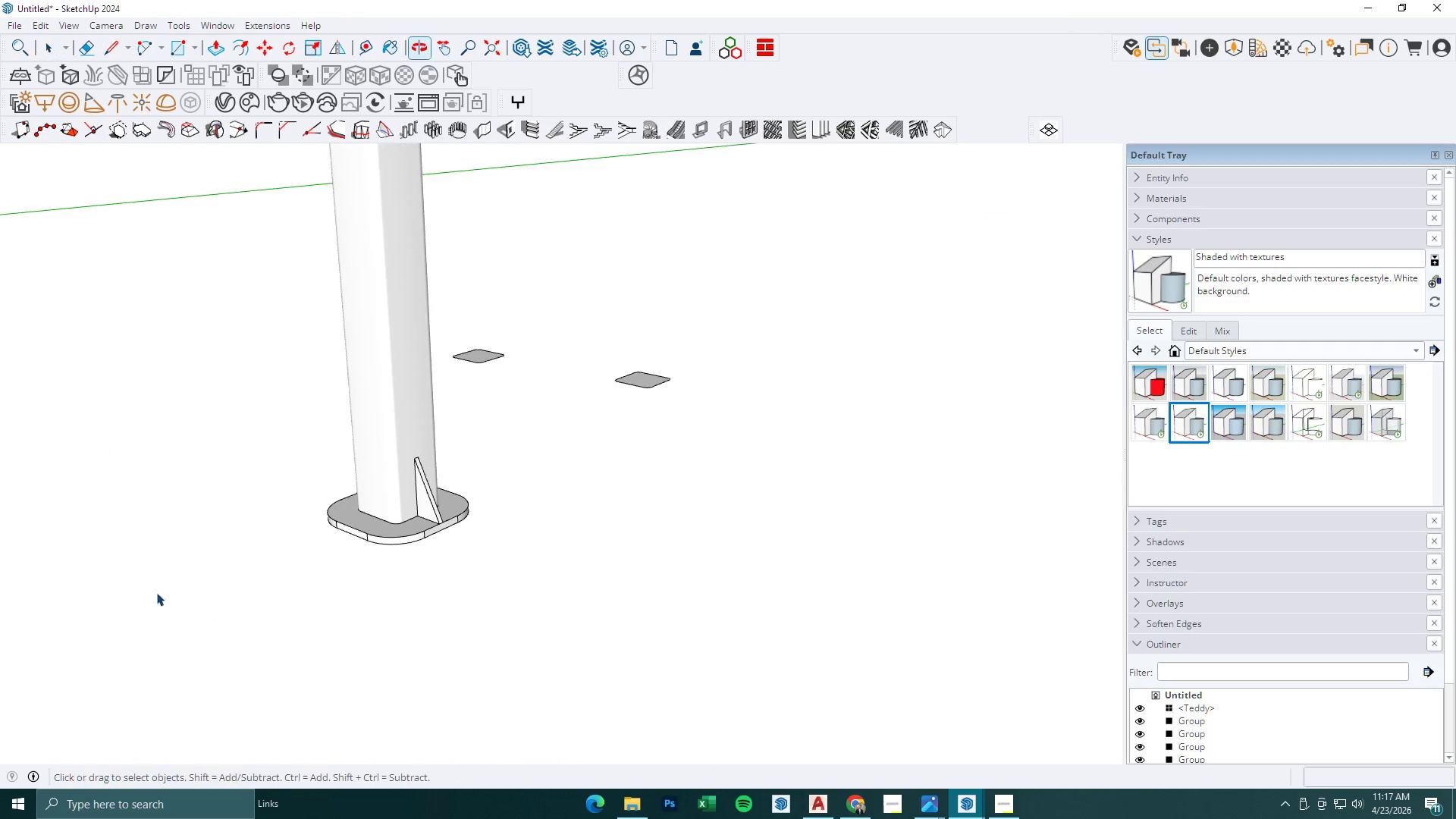 
scroll: coordinate [452, 537], scroll_direction: down, amount: 26.0
 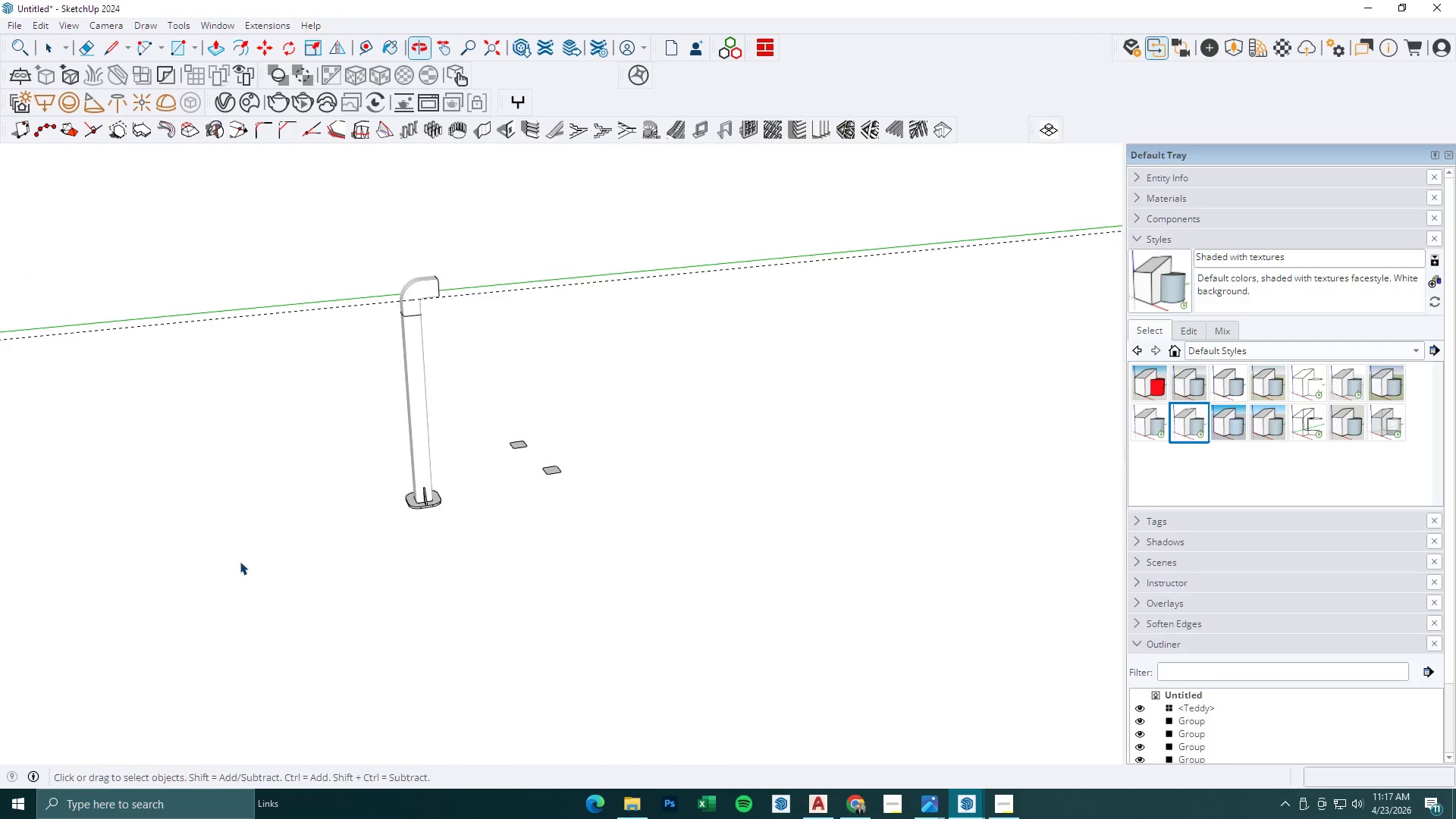 
scroll: coordinate [480, 476], scroll_direction: none, amount: 0.0
 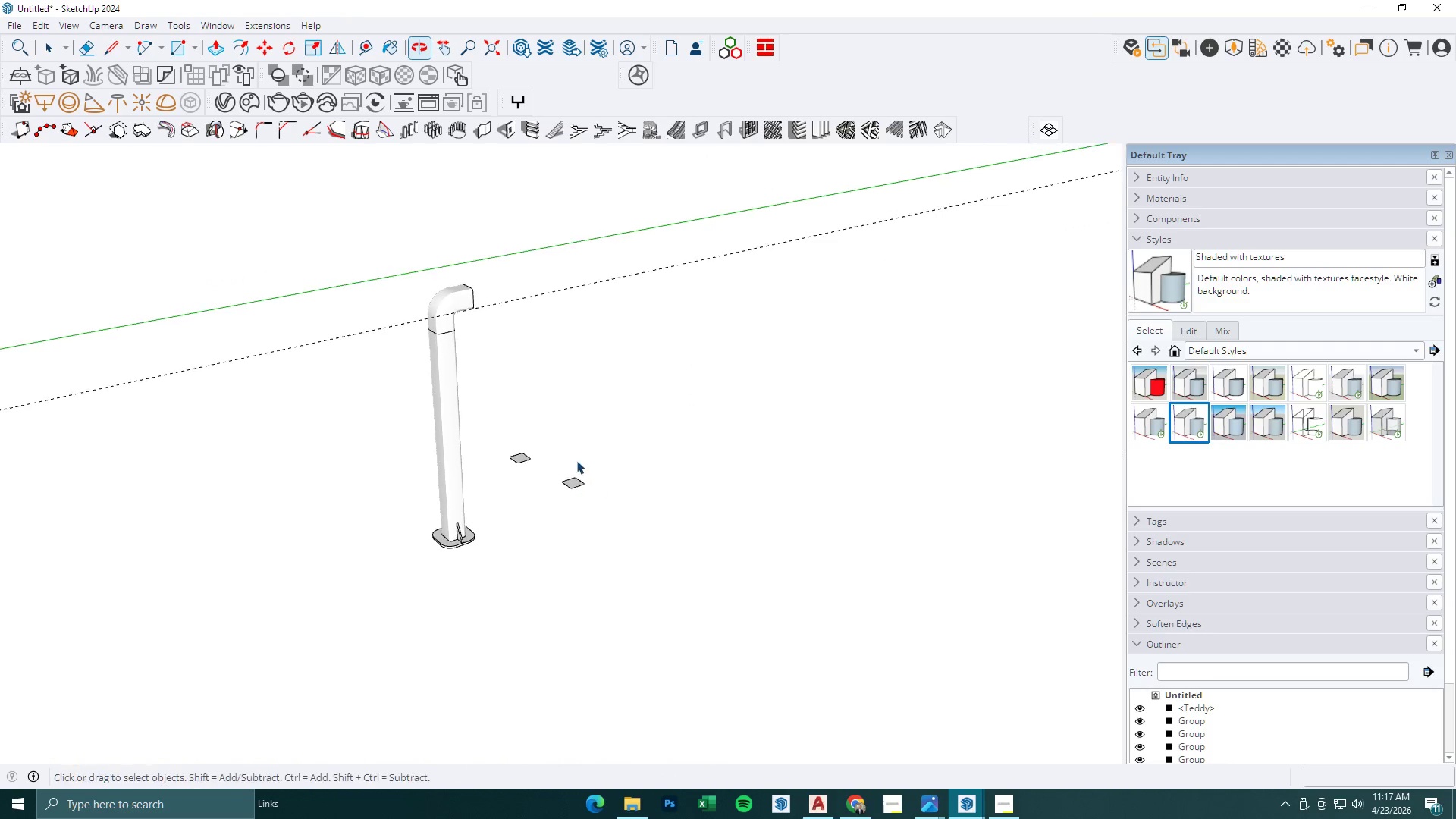 
scroll: coordinate [515, 299], scroll_direction: up, amount: 5.0
 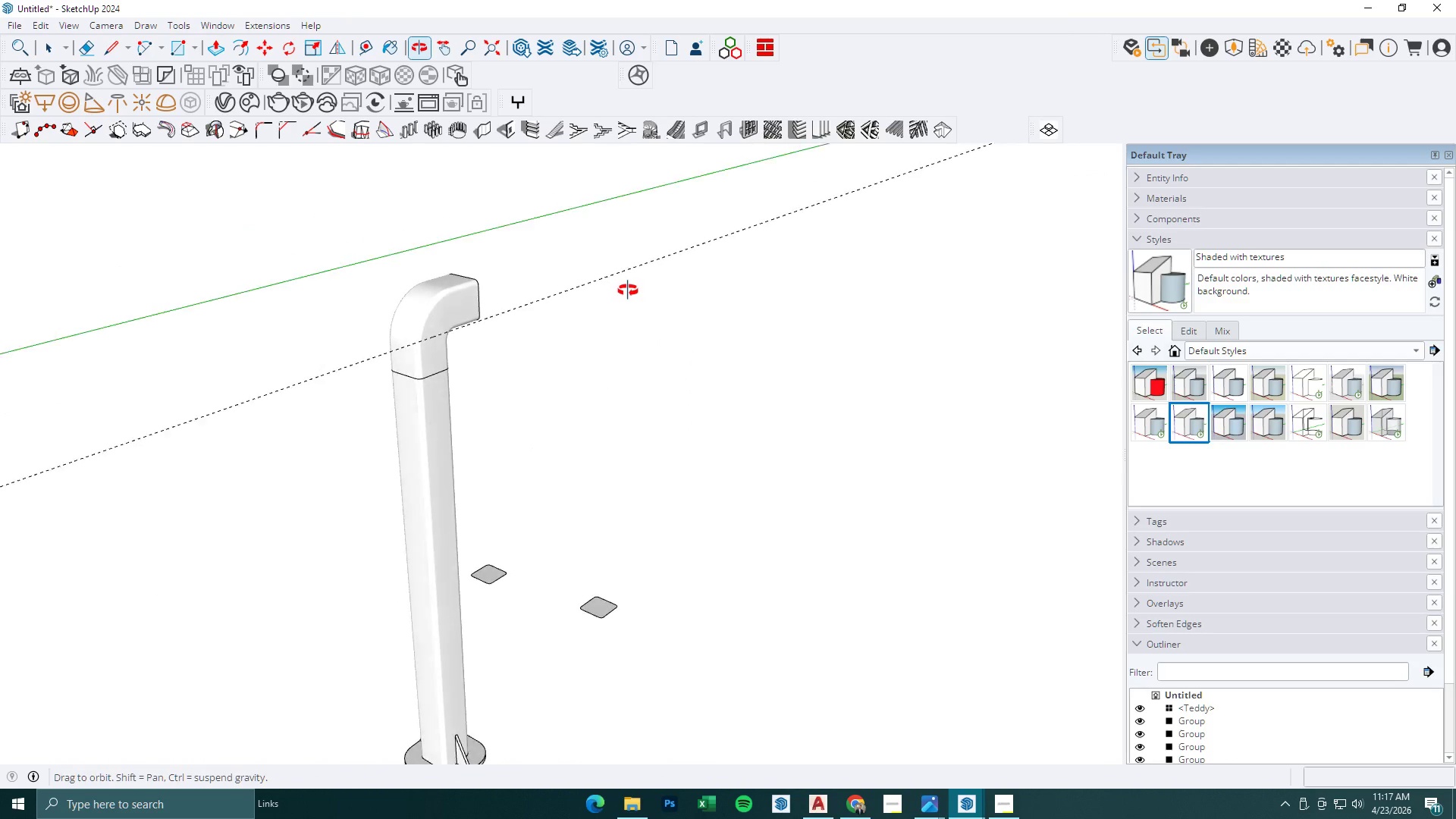 
scroll: coordinate [435, 403], scroll_direction: down, amount: 4.0
 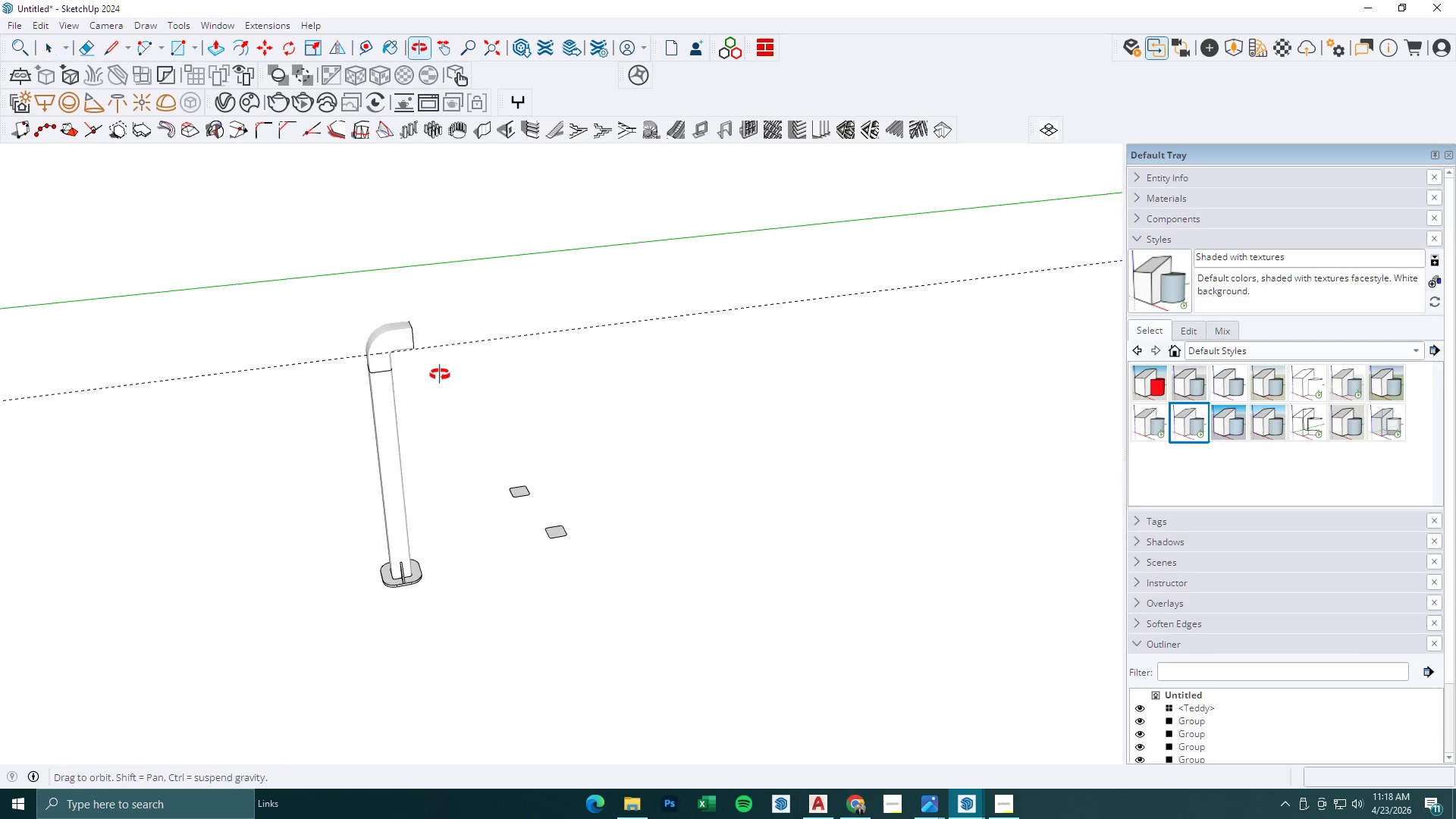 
key(Space)
 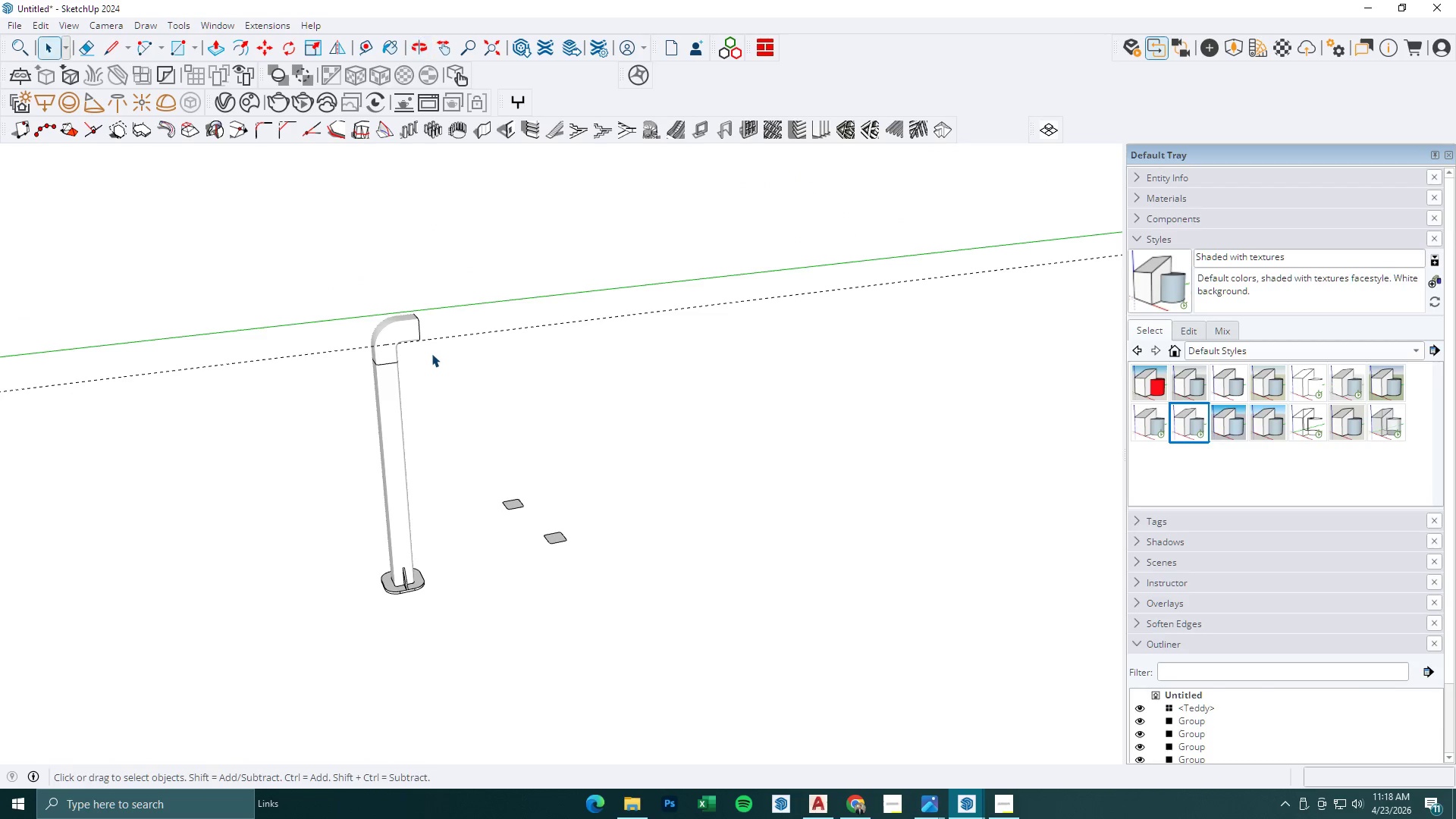 
key(Escape)
 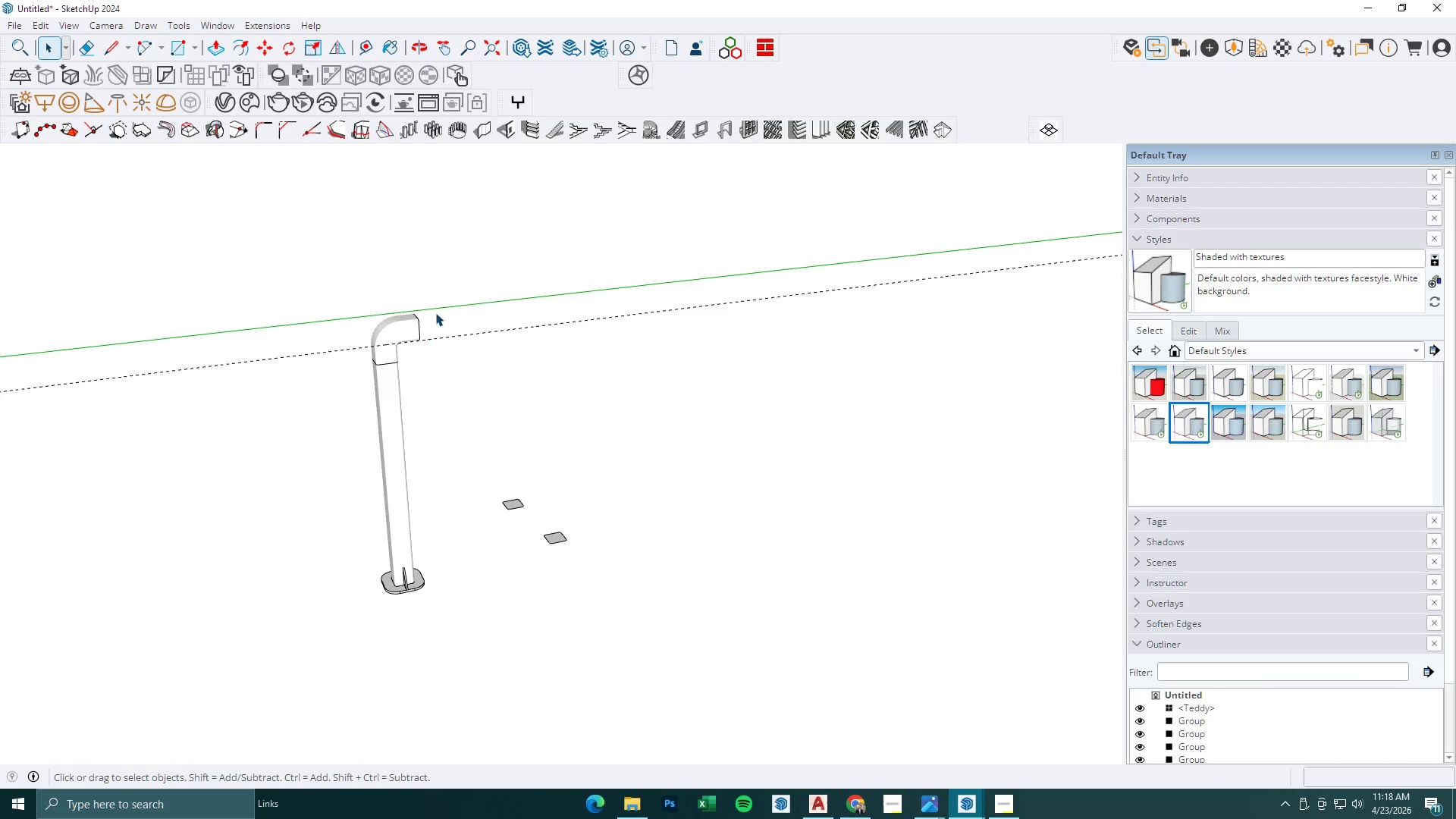 
left_click_drag(start_coordinate=[438, 300], to_coordinate=[350, 639])
 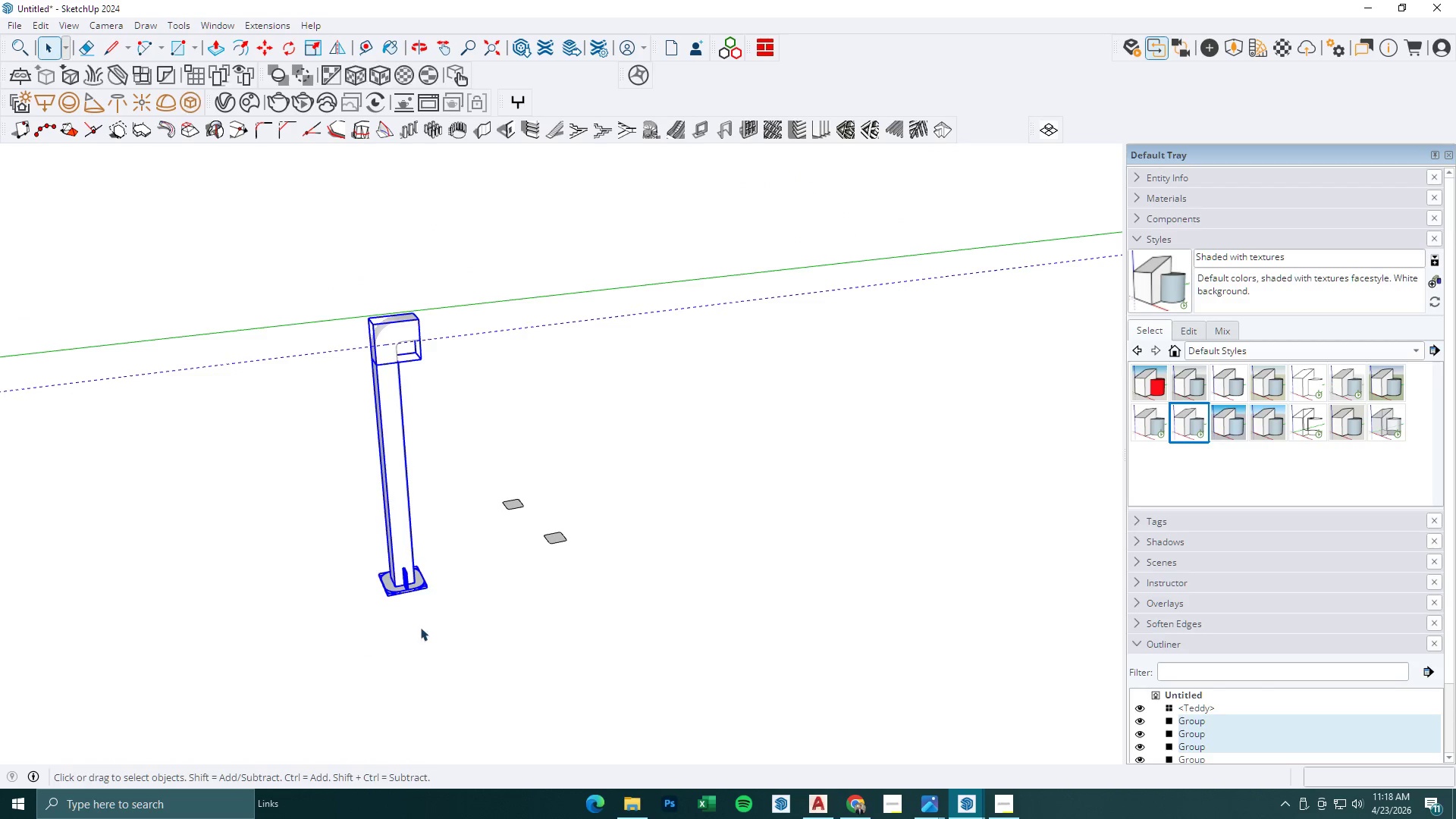 
key(M)
 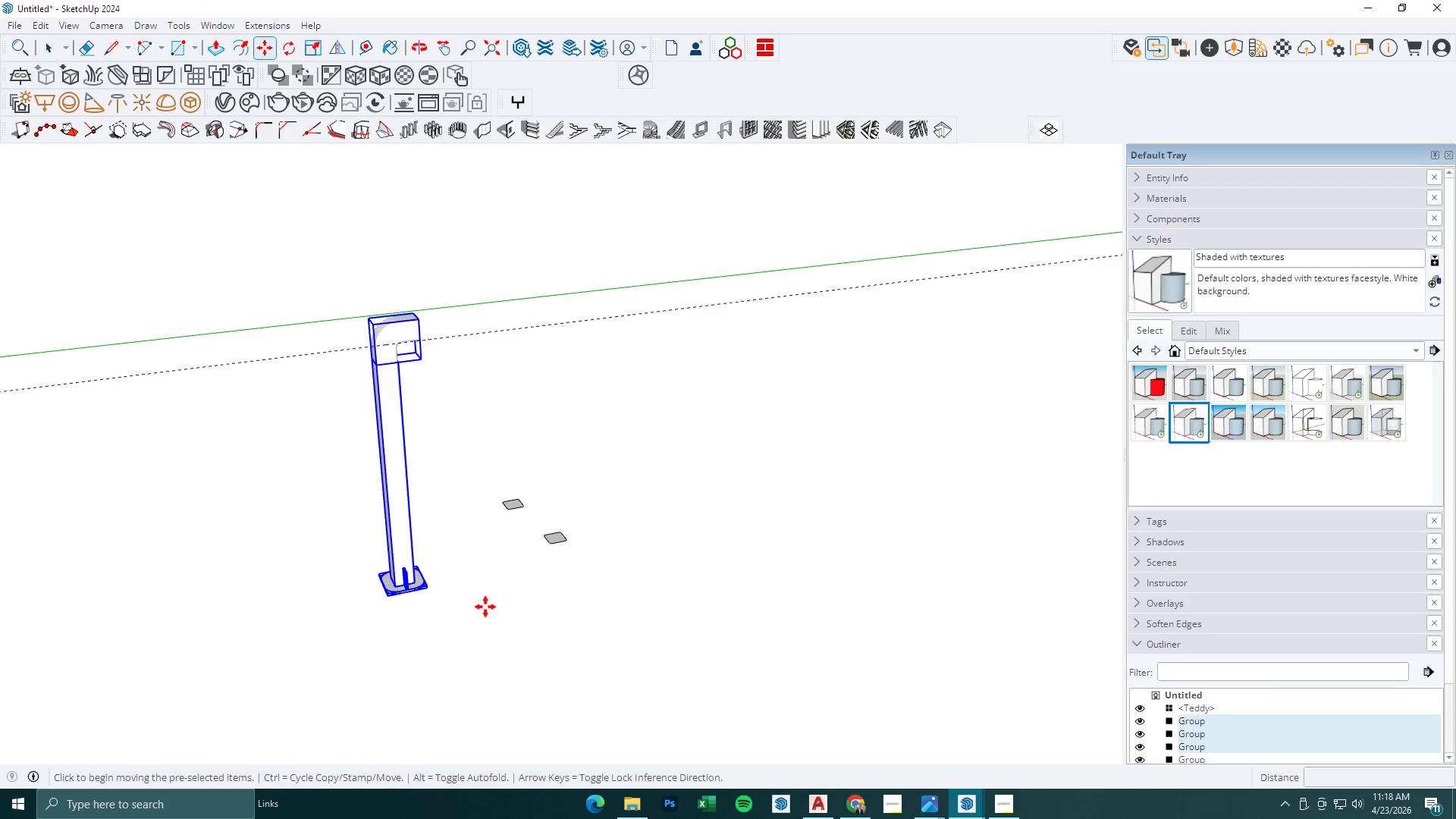 
left_click_drag(start_coordinate=[485, 607], to_coordinate=[504, 601])
 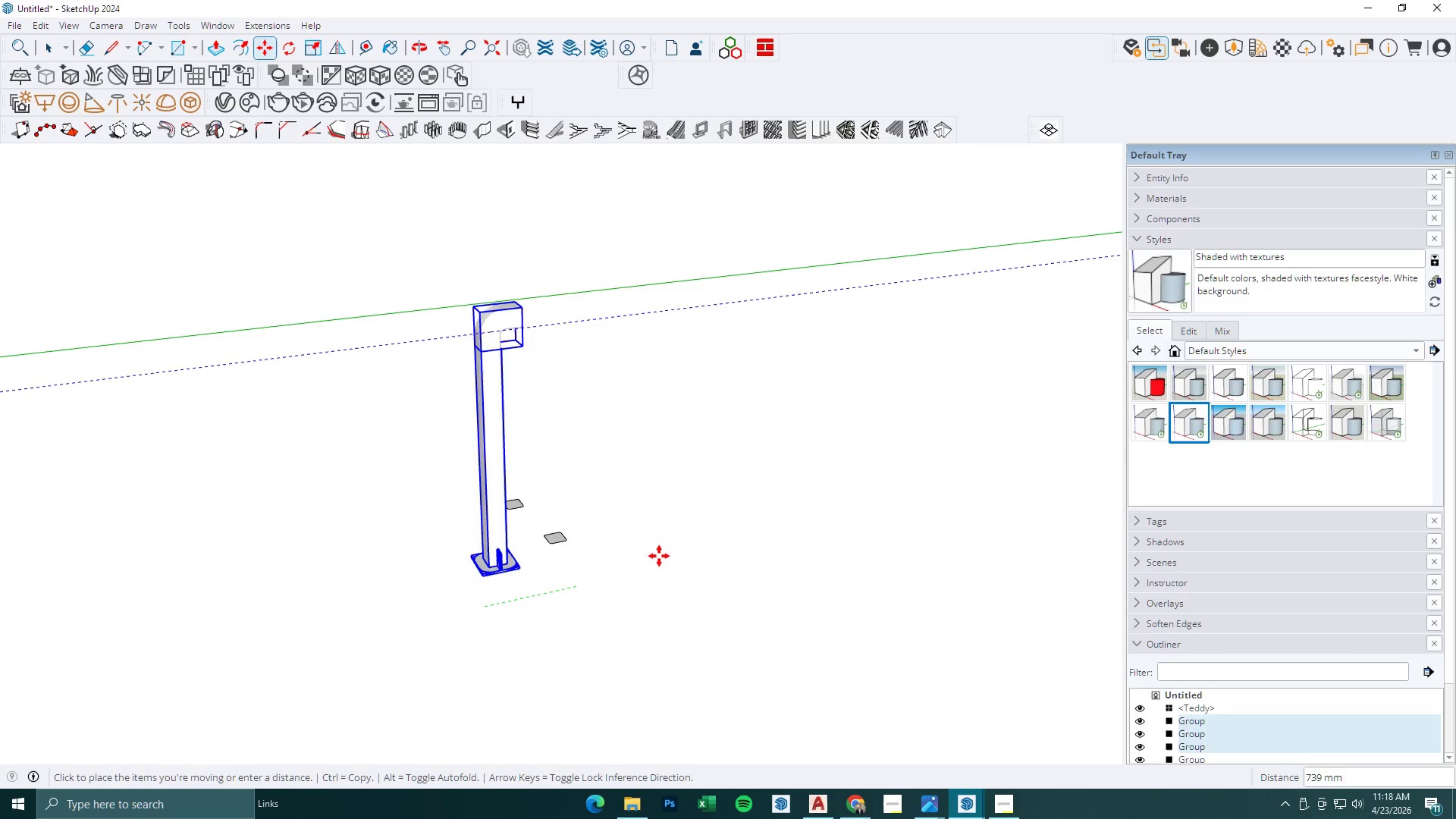 
key(Control+ControlLeft)
 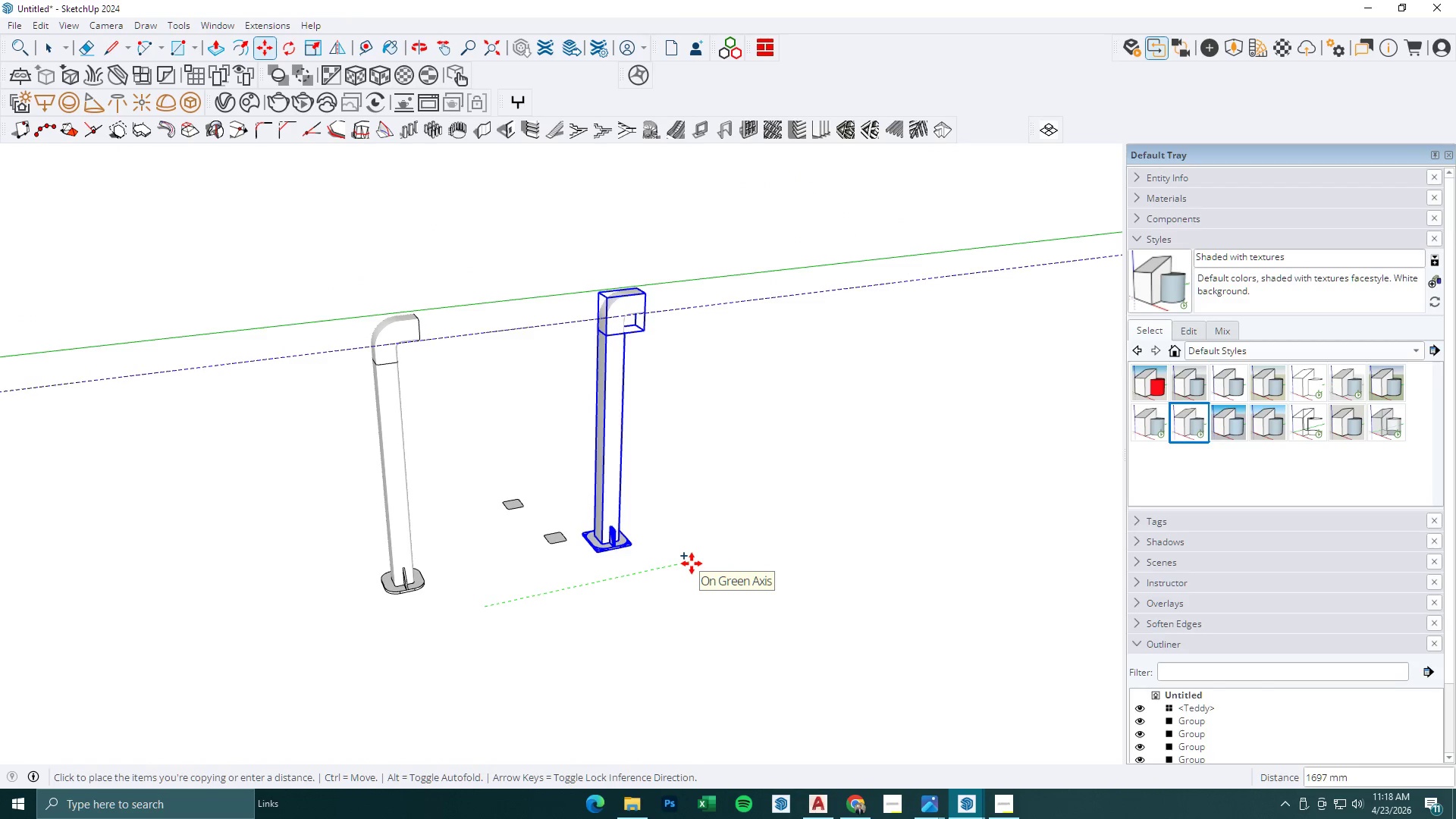 
left_click([692, 563])
 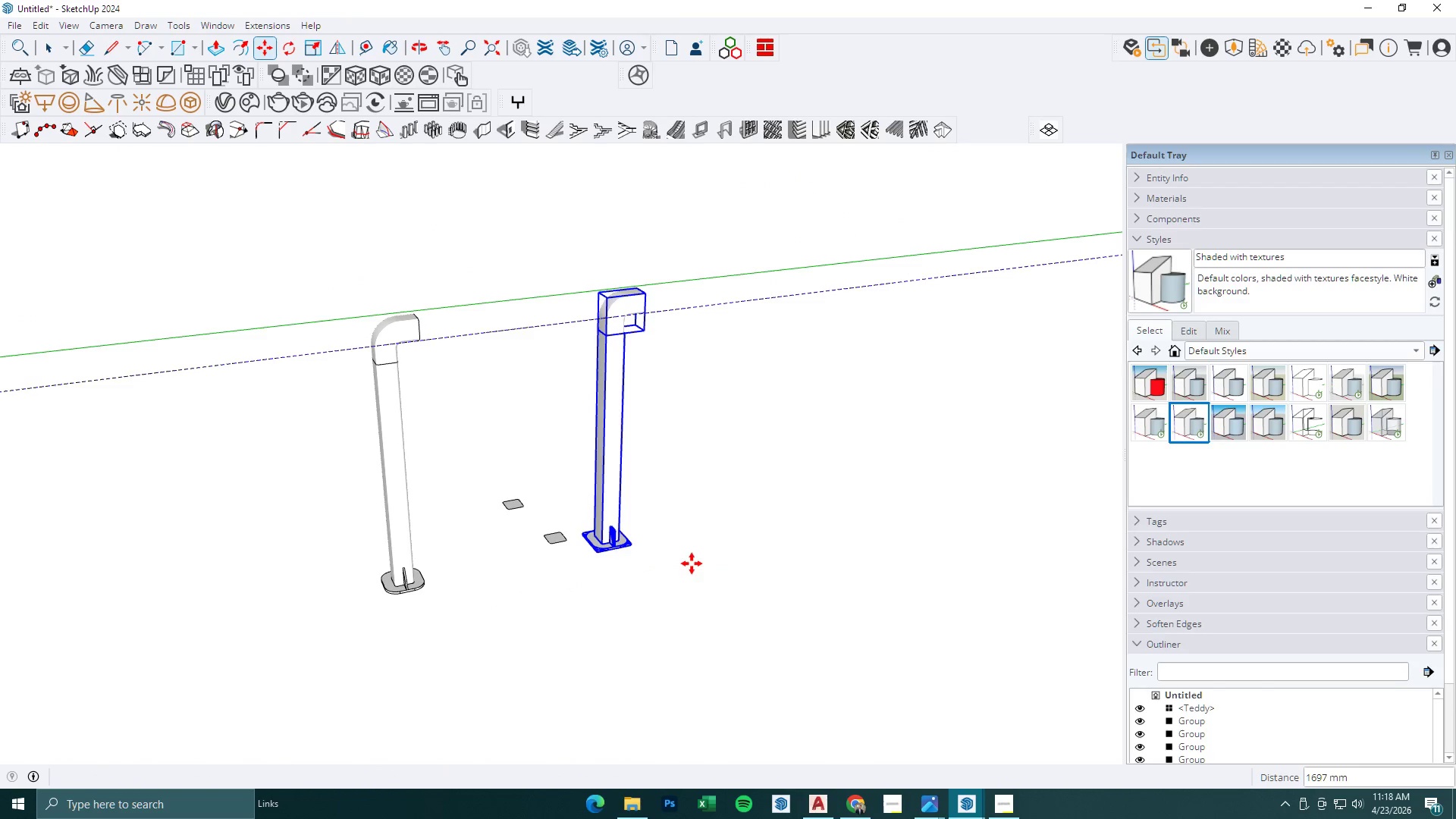 
key(S)
 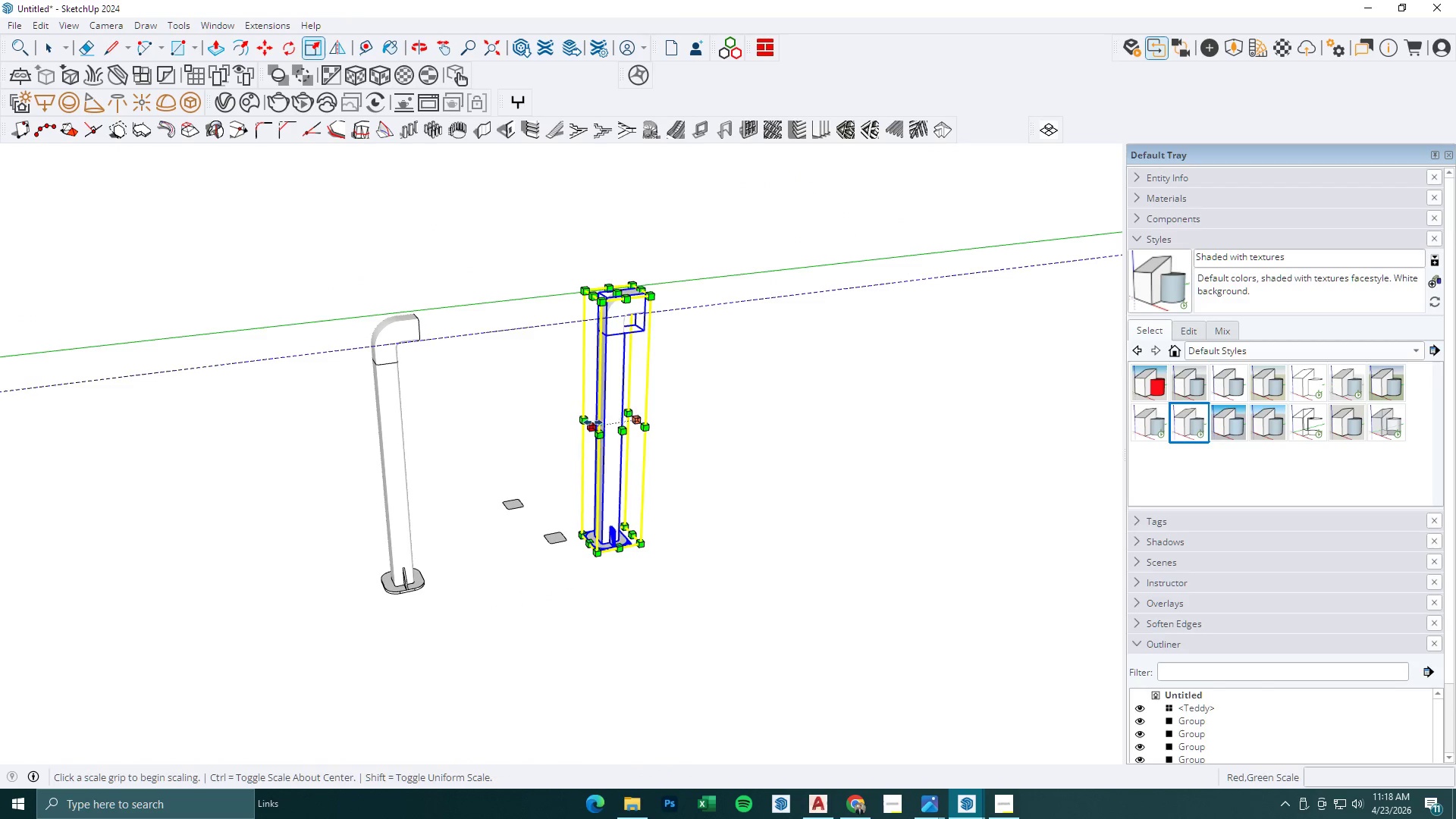 
left_click([593, 422])
 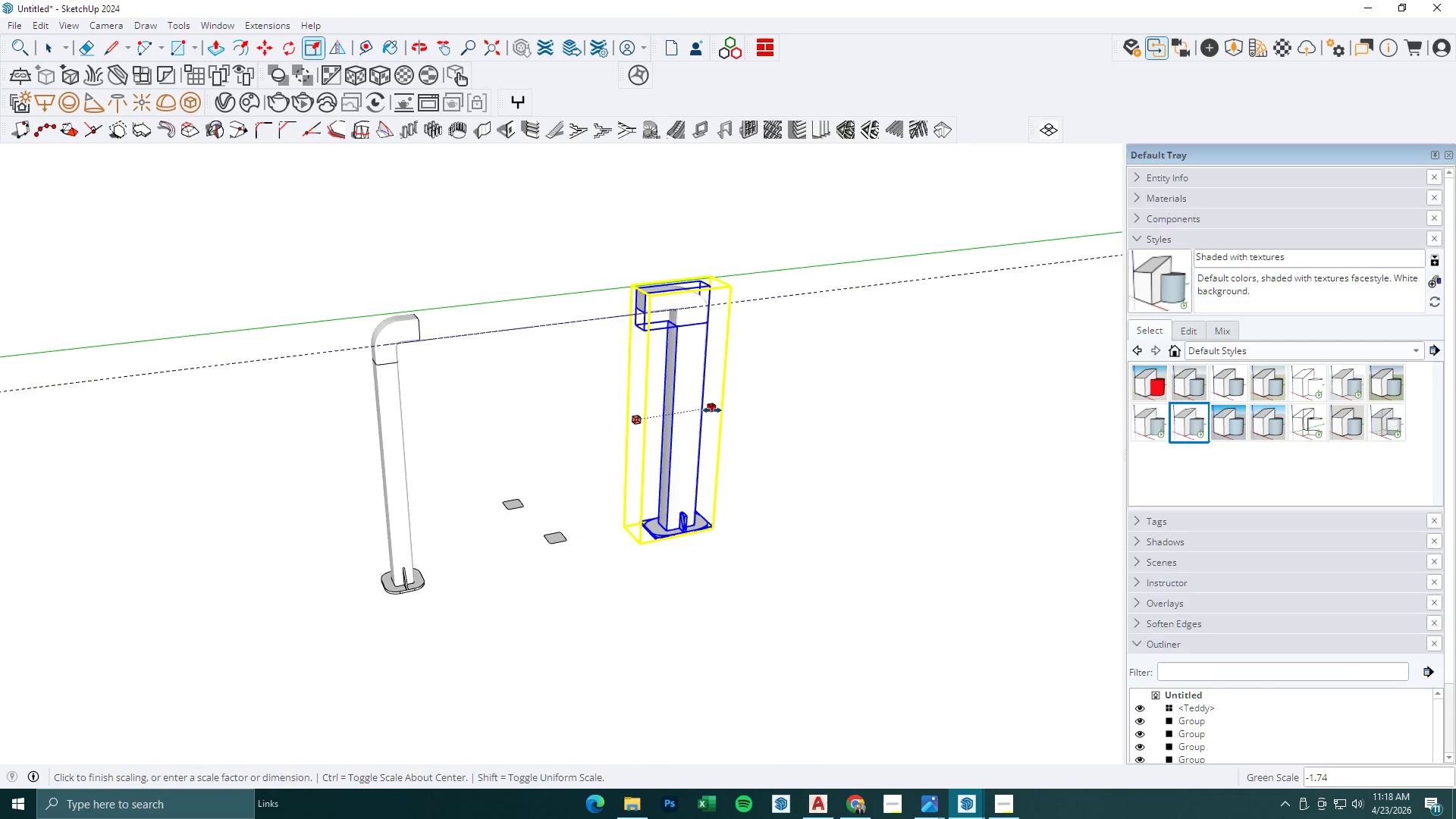 
key(Minus)
 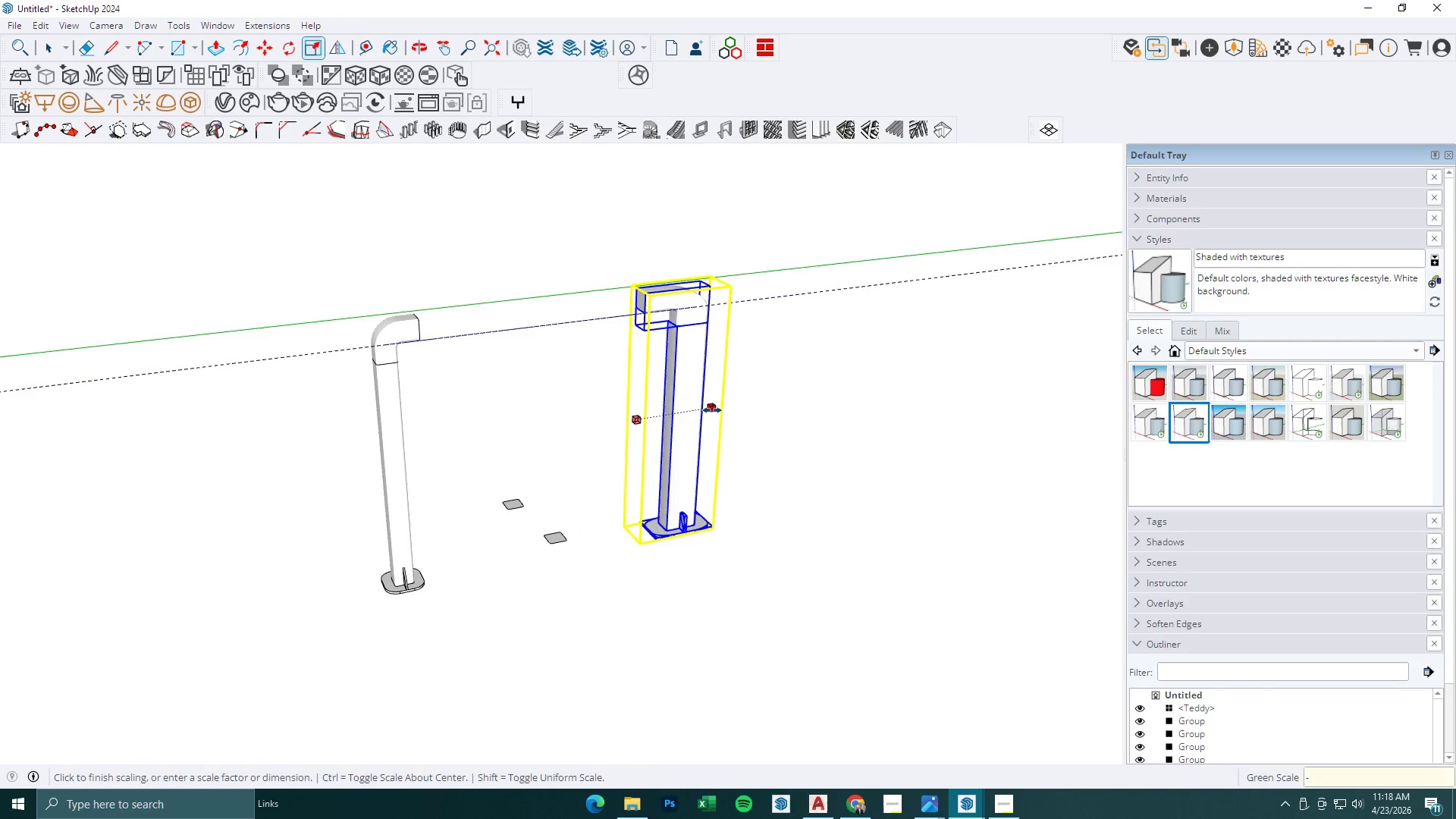 
key(1)
 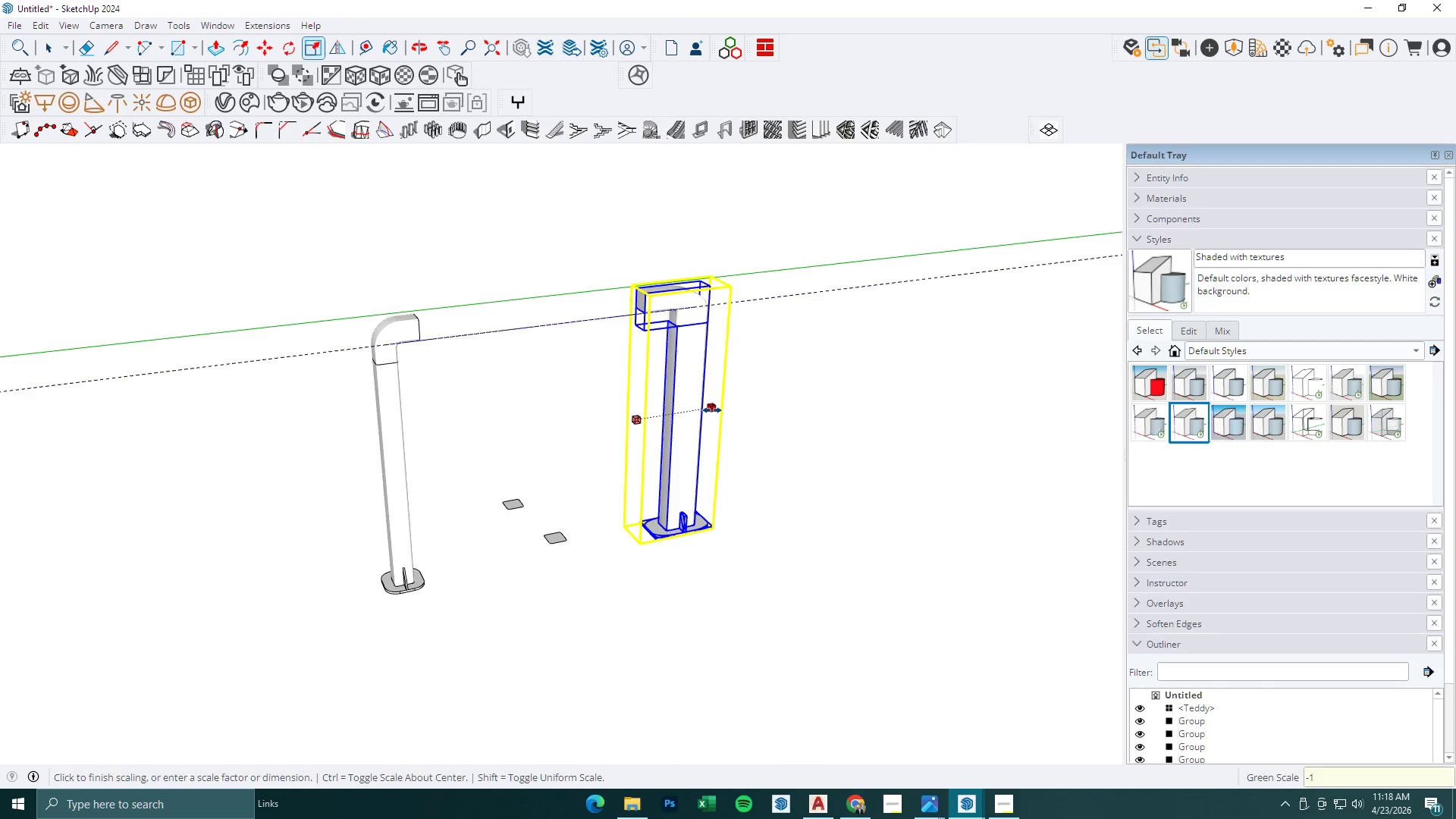 
key(Enter)
 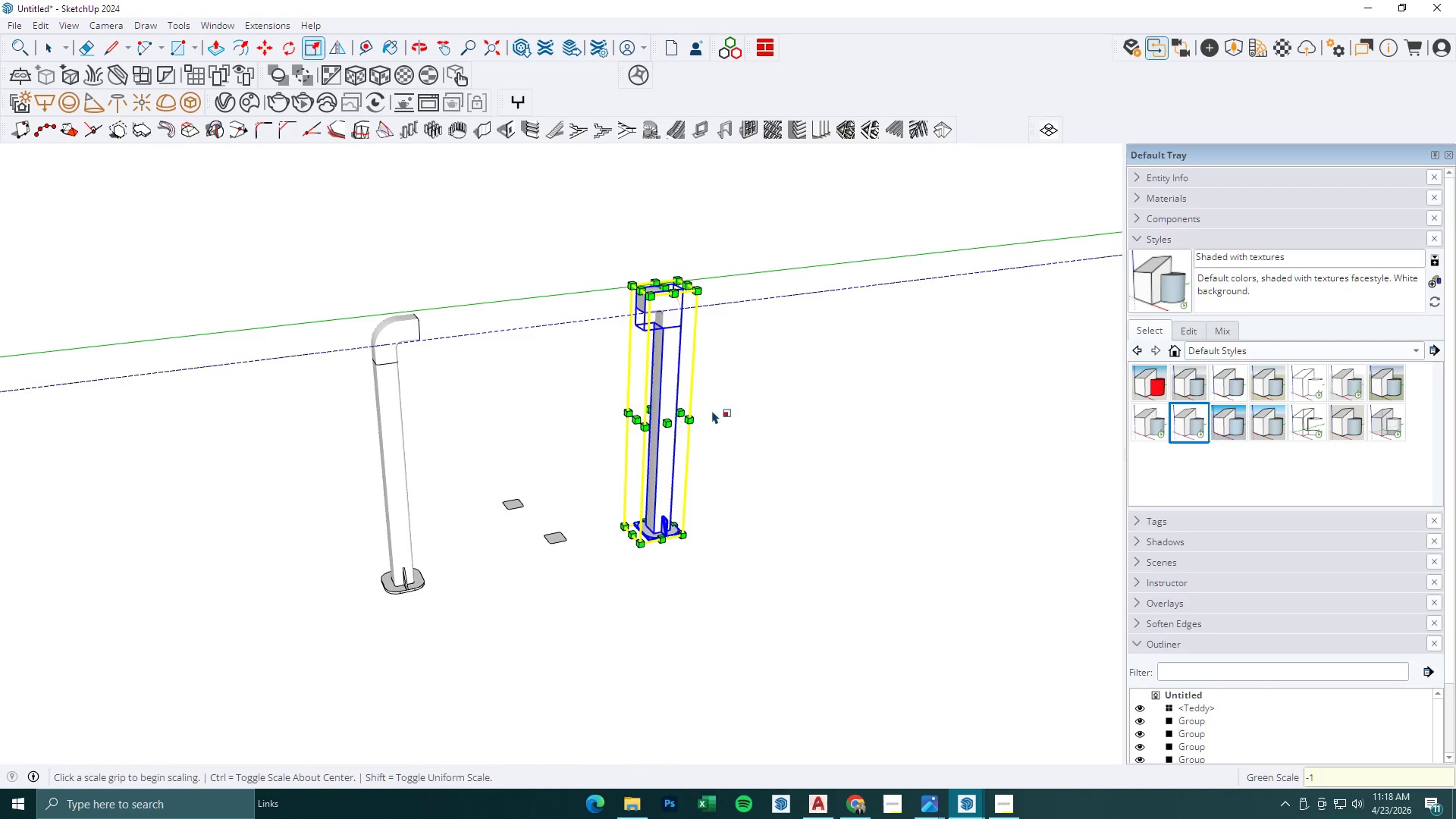 
key(Space)
 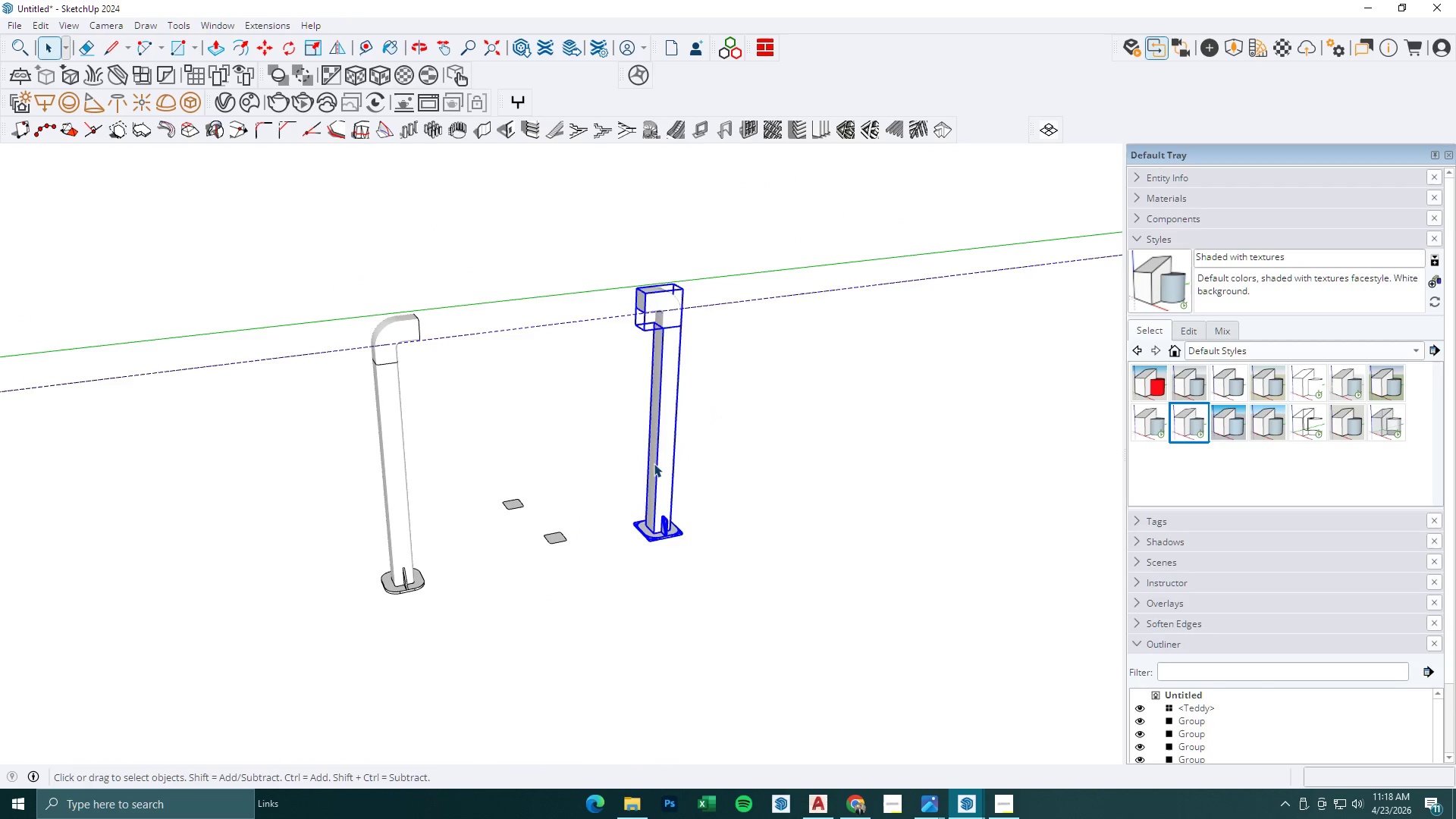 
key(Escape)
 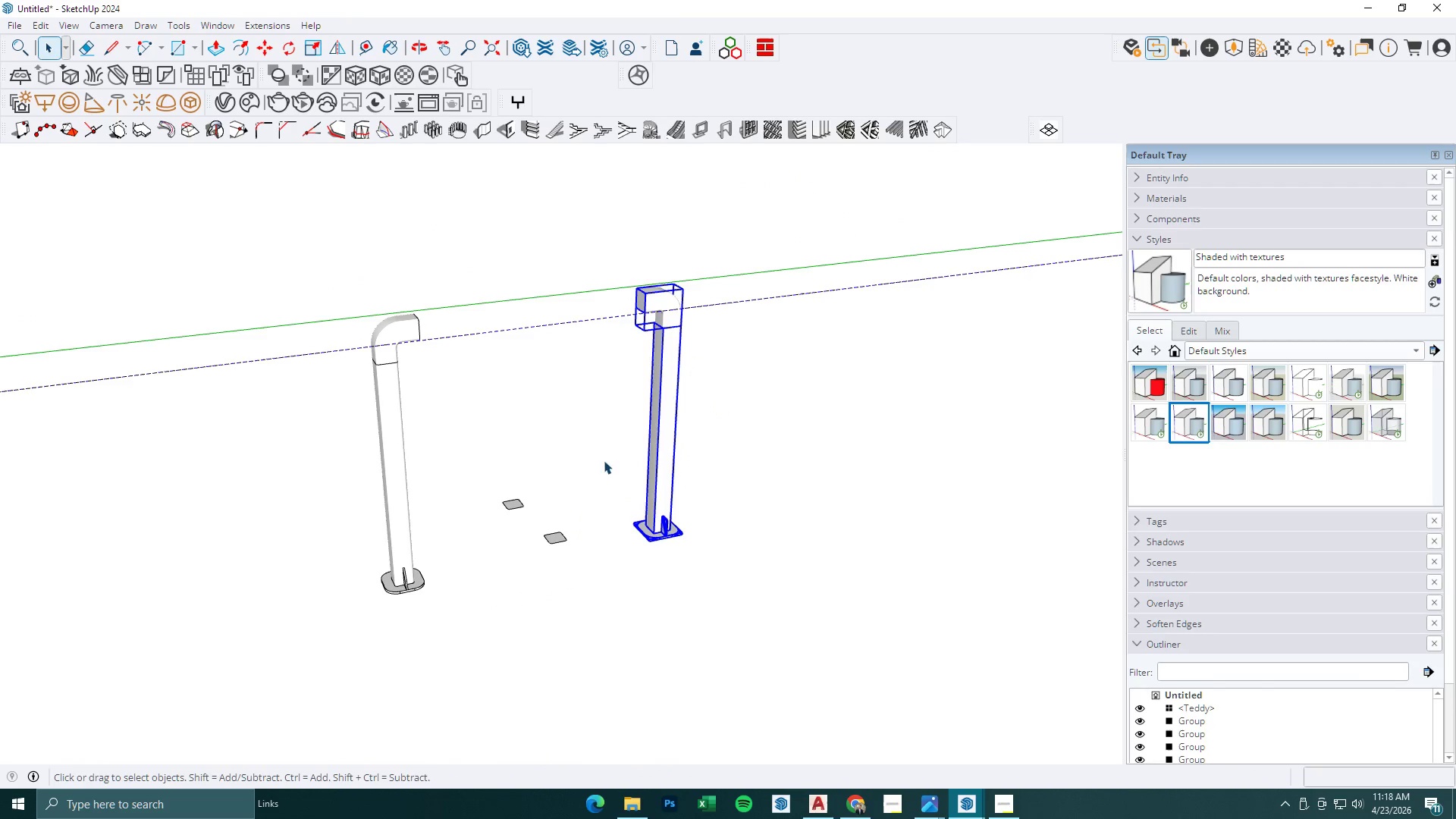 
left_click_drag(start_coordinate=[593, 448], to_coordinate=[500, 584])
 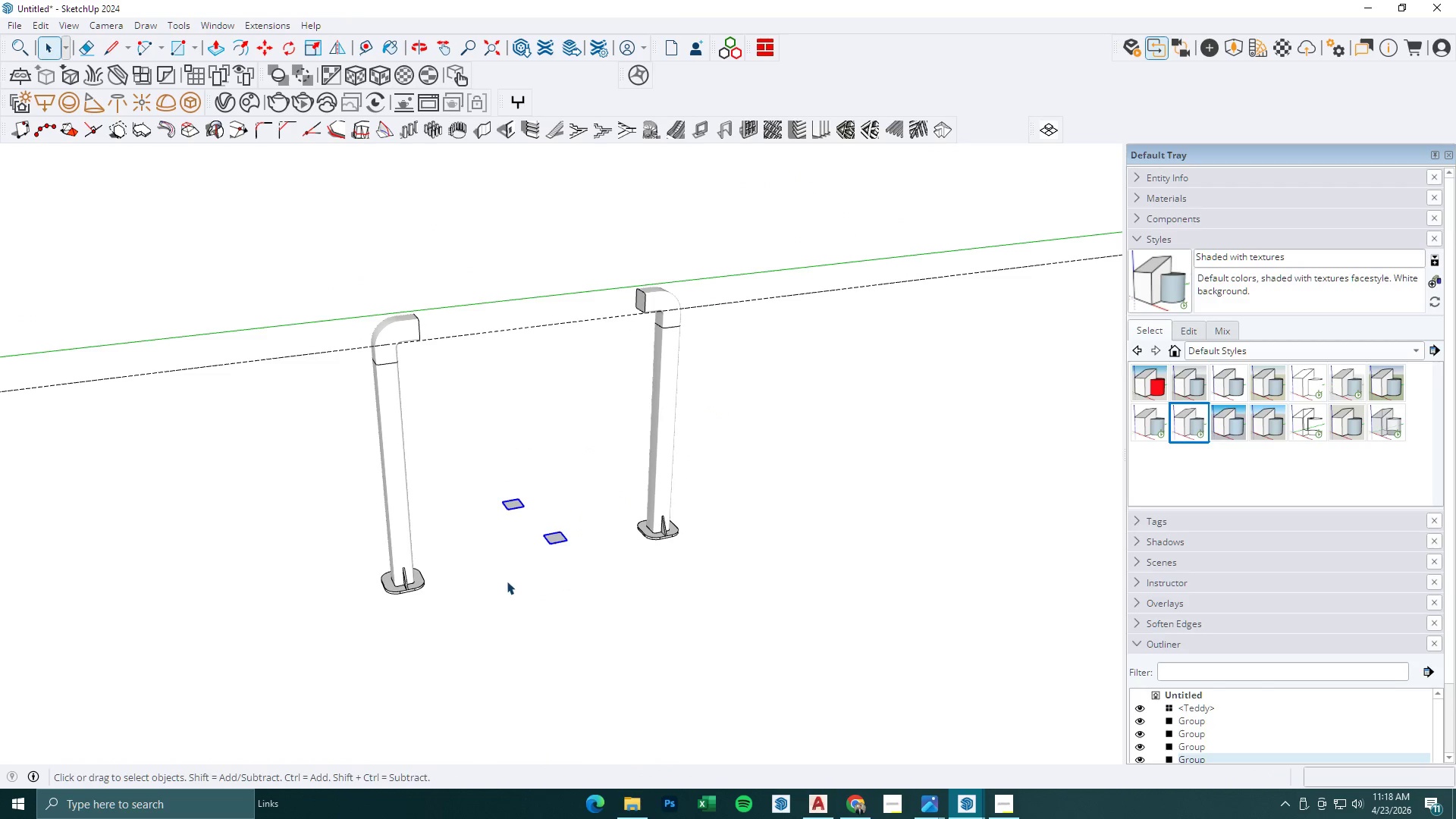 
key(M)
 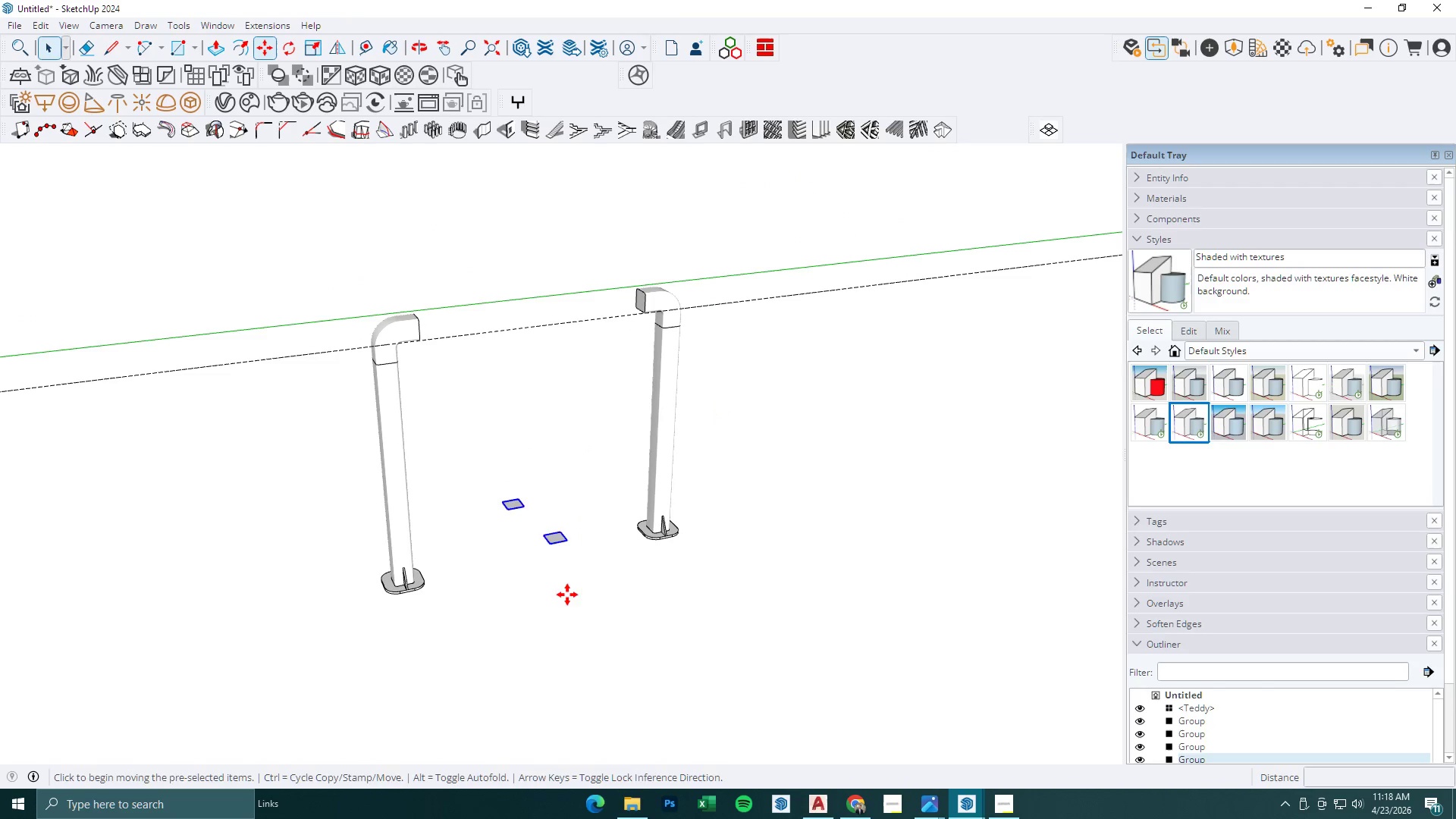 
left_click_drag(start_coordinate=[567, 595], to_coordinate=[573, 595])
 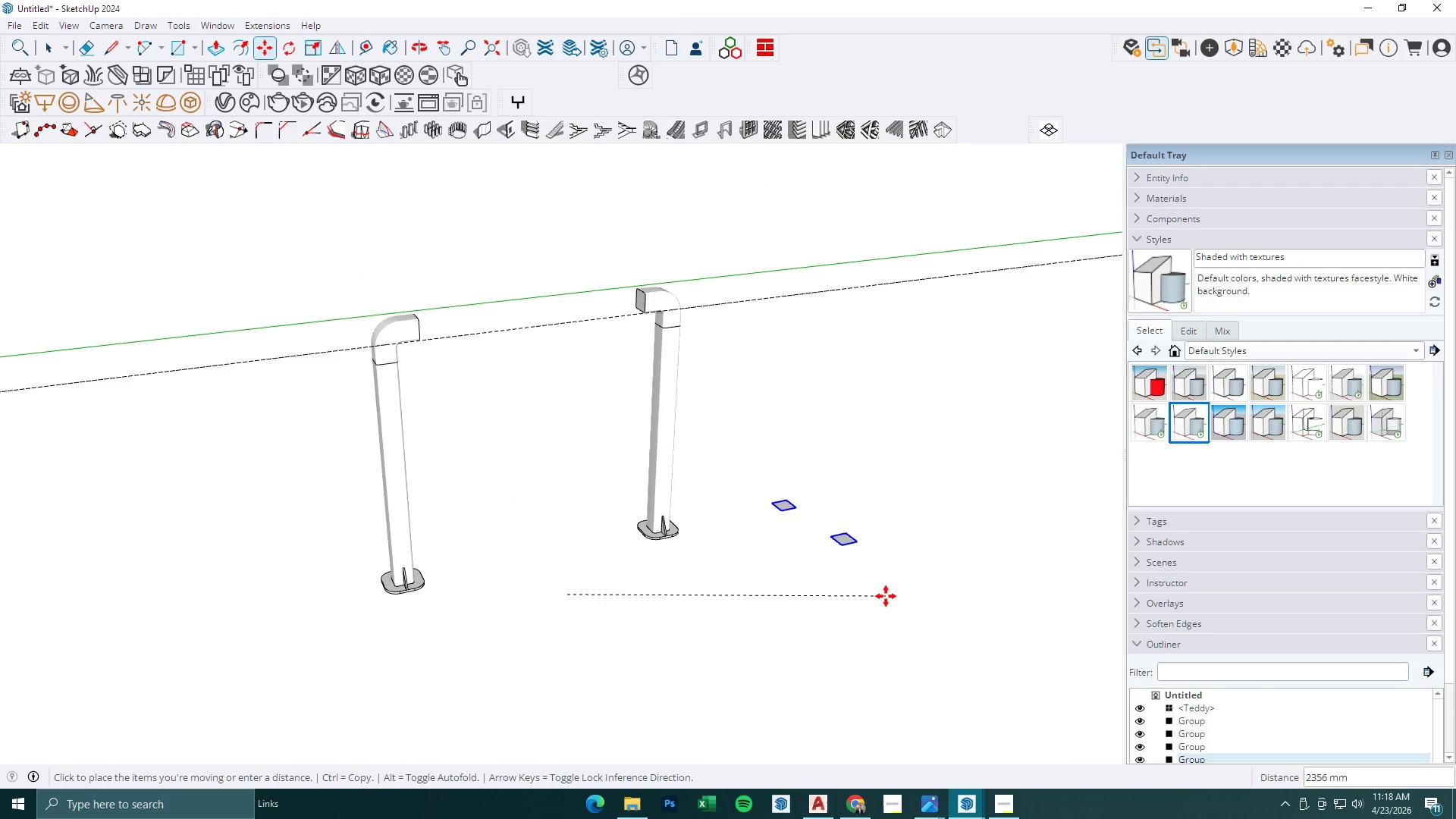 
key(Control+ControlLeft)
 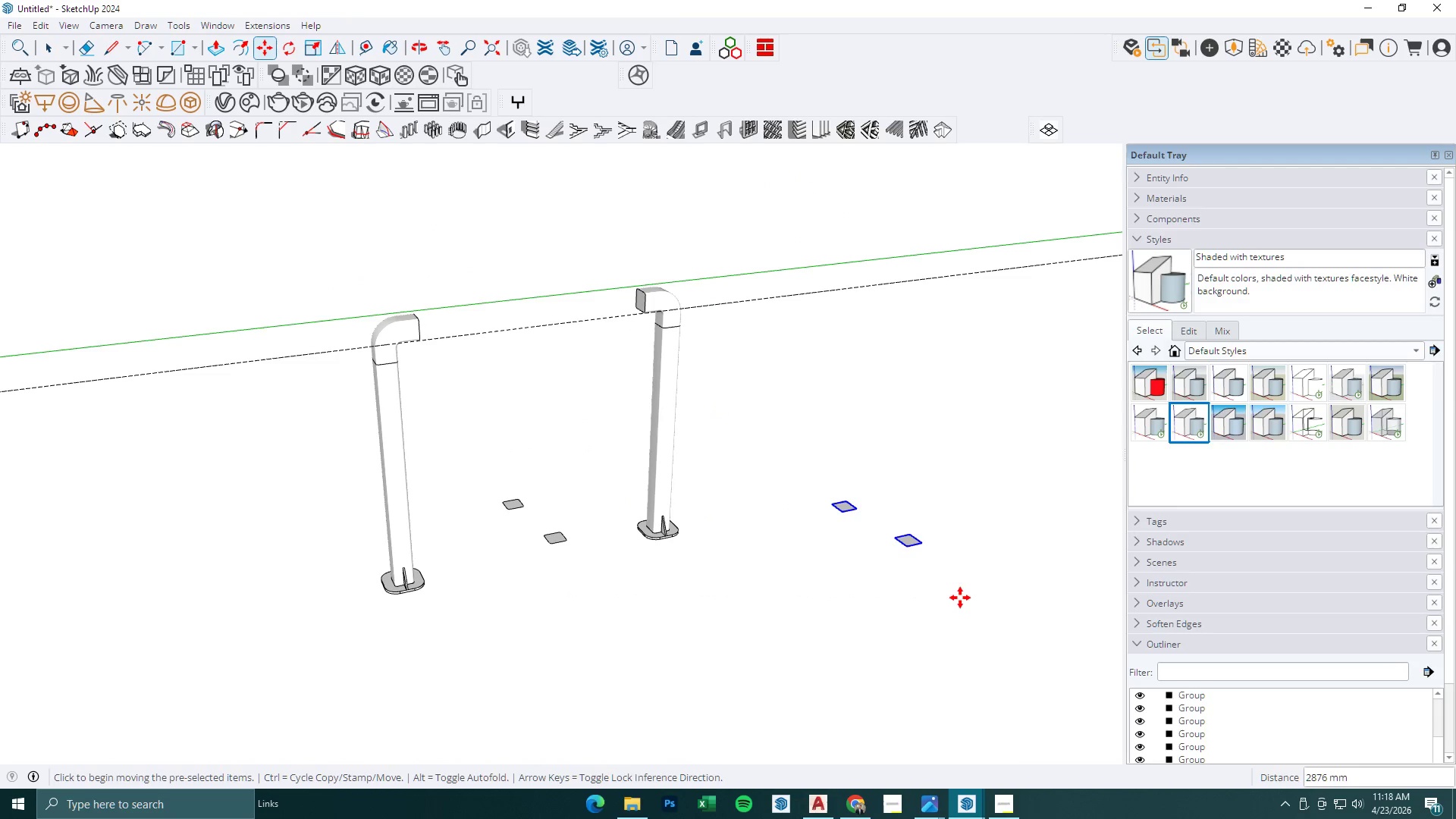 
key(Space)
 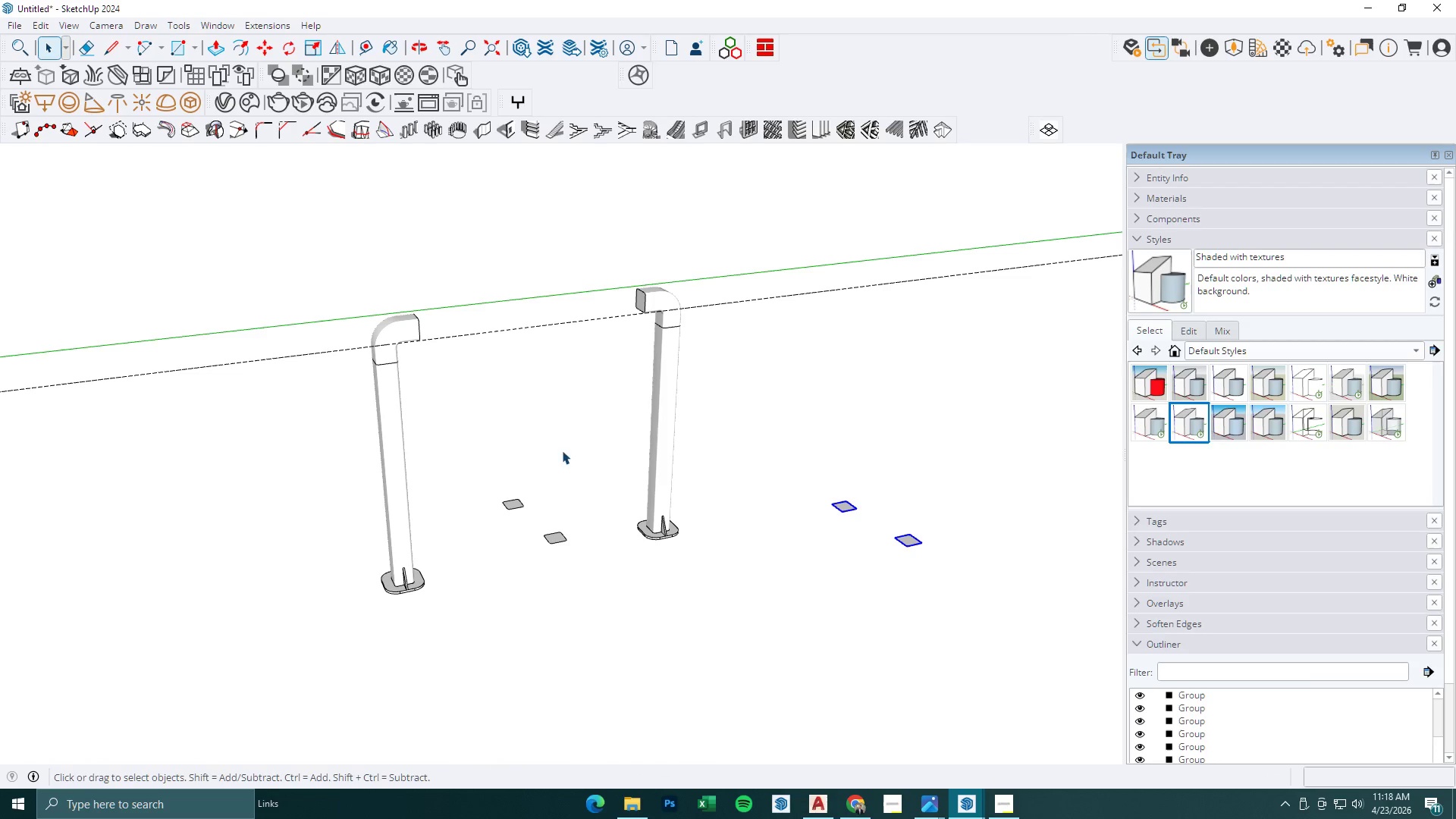 
left_click_drag(start_coordinate=[598, 452], to_coordinate=[491, 630])
 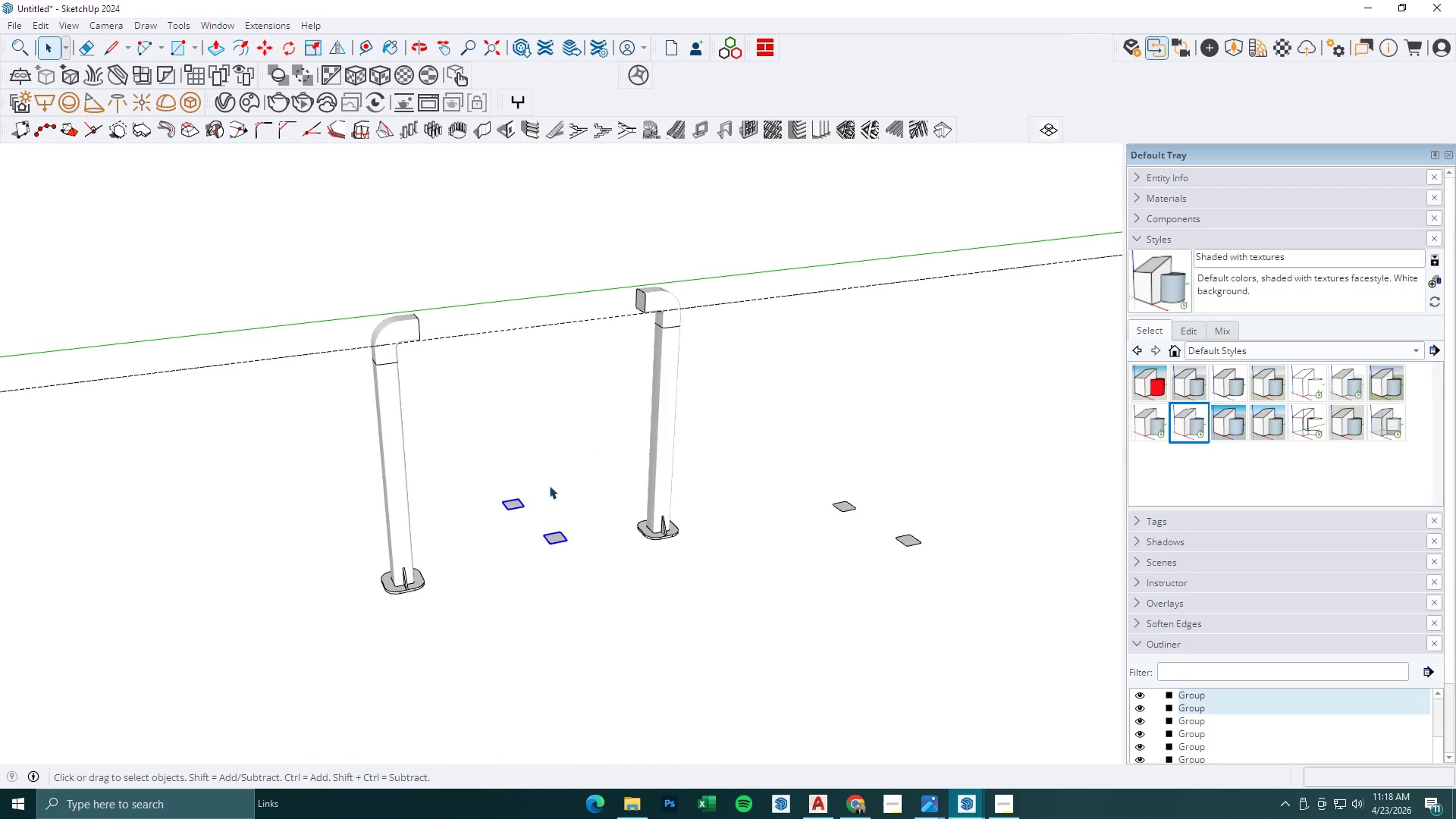 
key(Delete)
 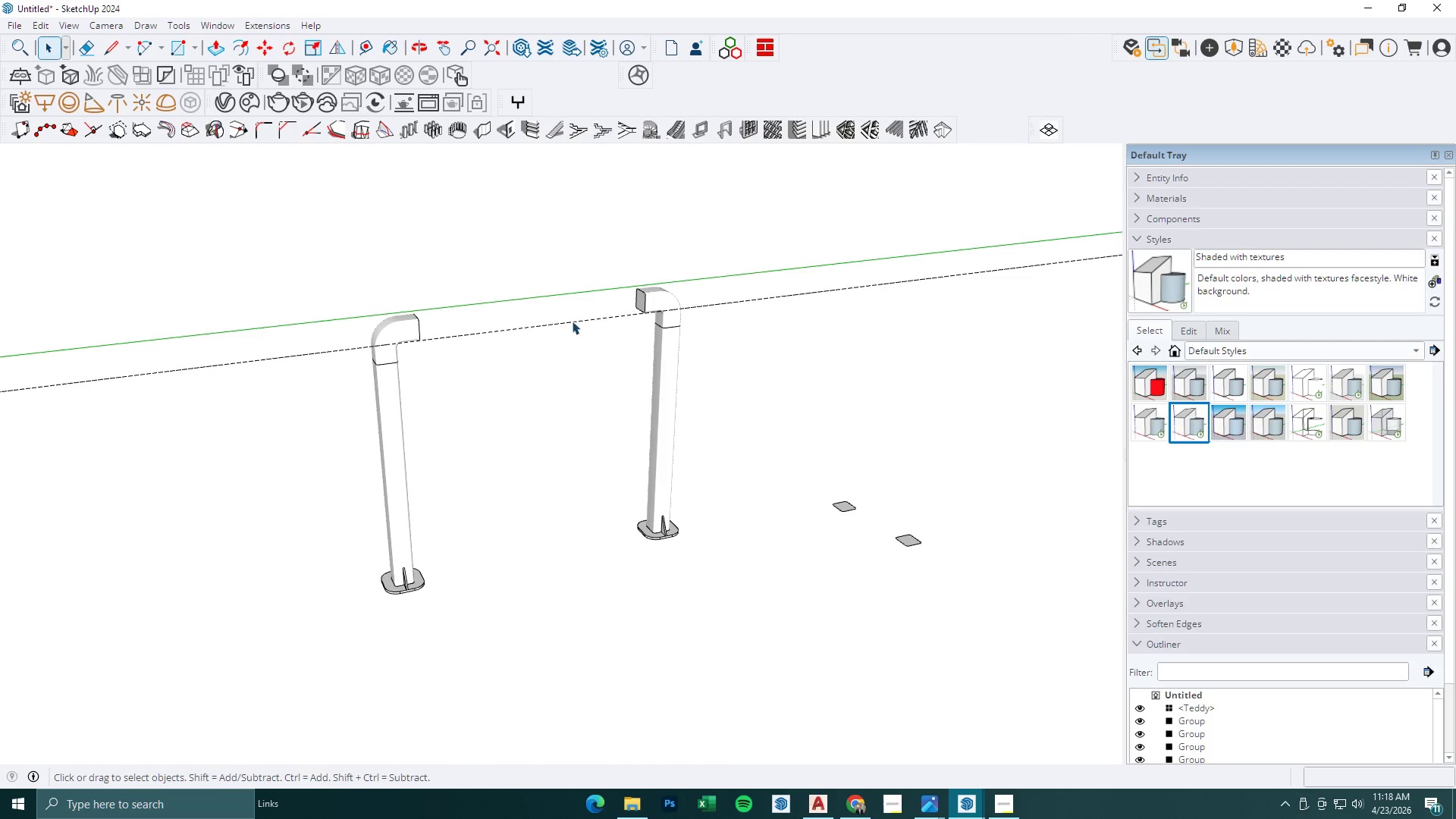 
scroll: coordinate [318, 714], scroll_direction: up, amount: 6.0
 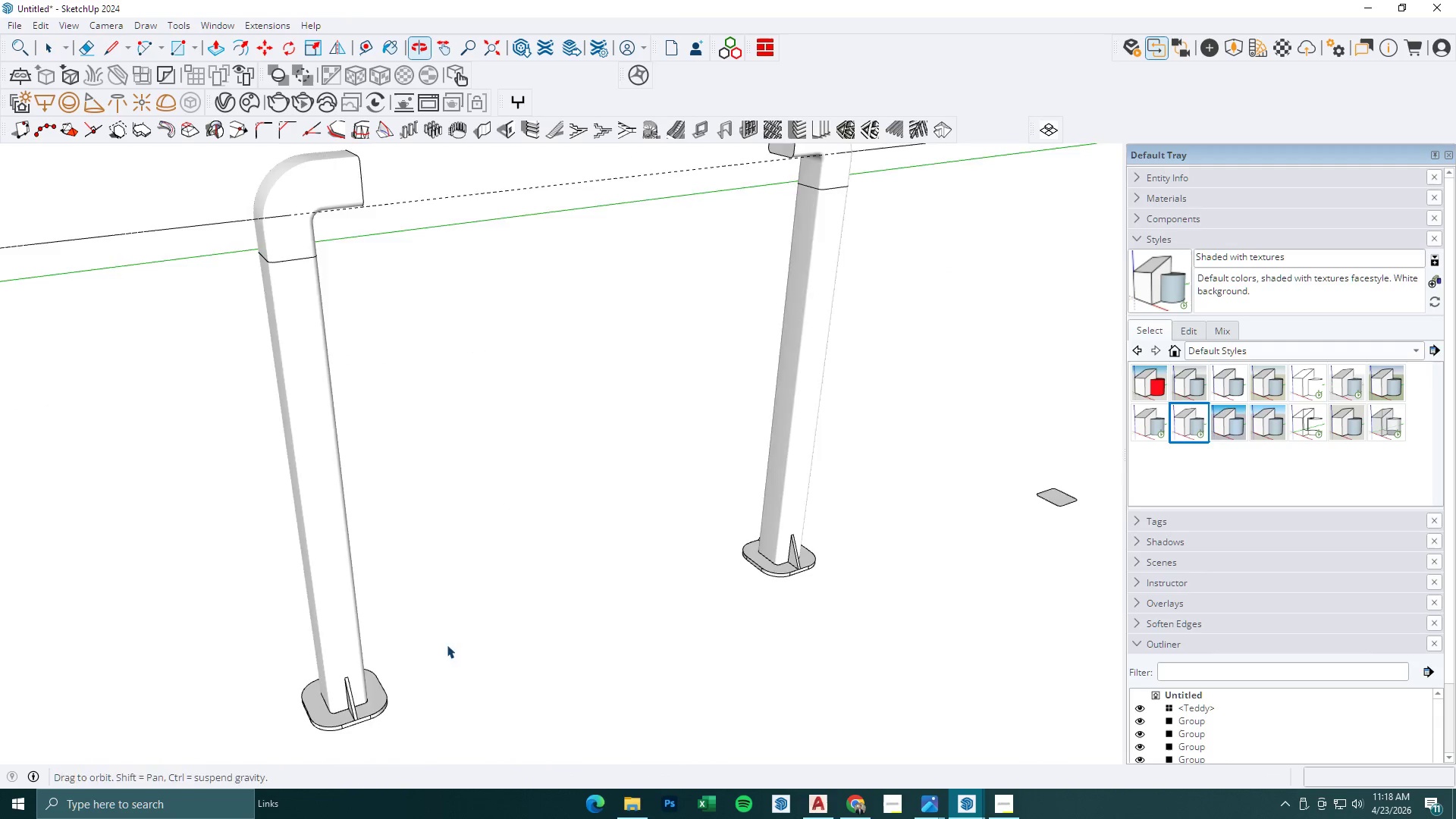 
key(T)
 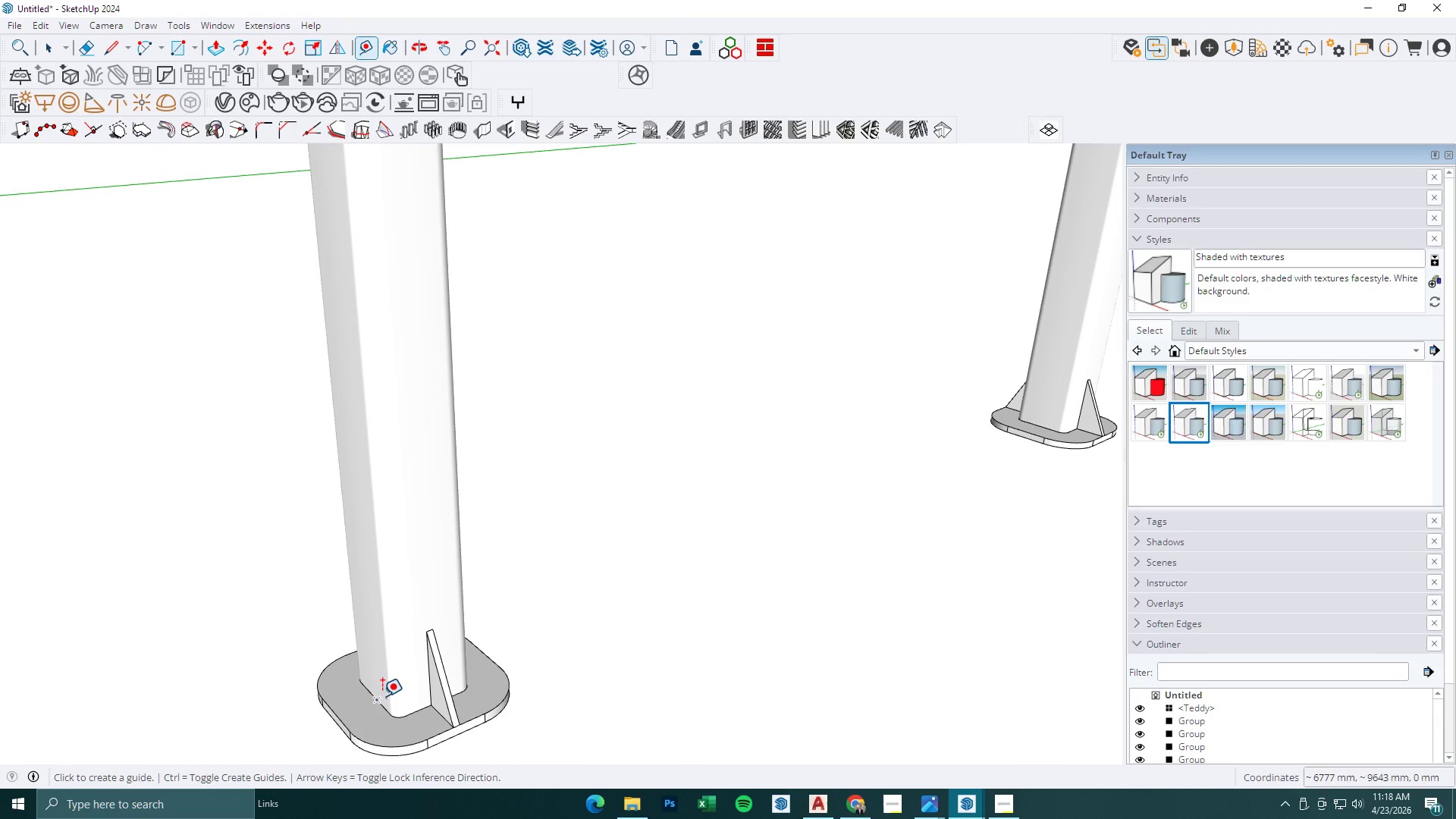 
scroll: coordinate [360, 748], scroll_direction: up, amount: 8.0
 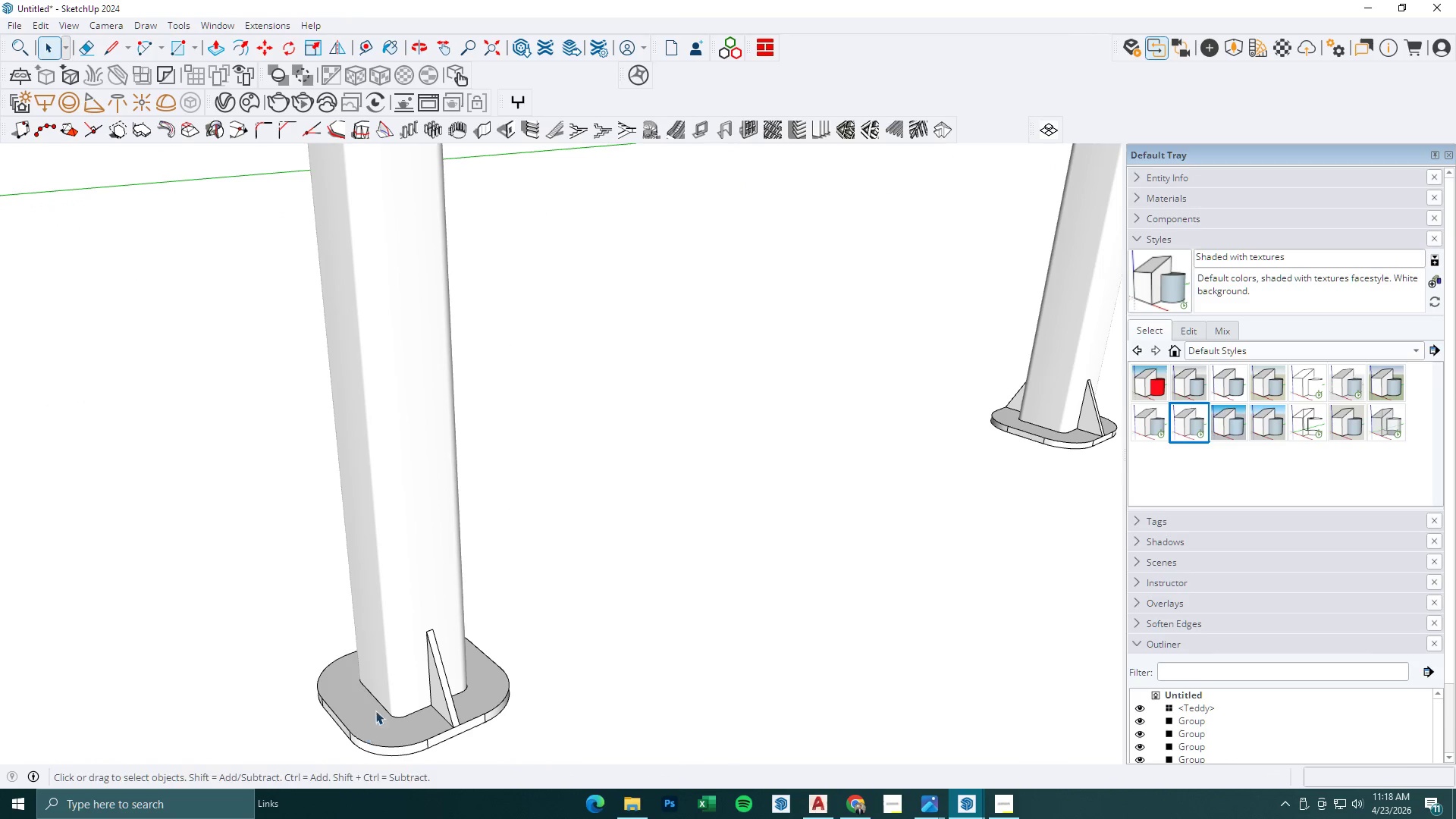 
left_click([382, 696])
 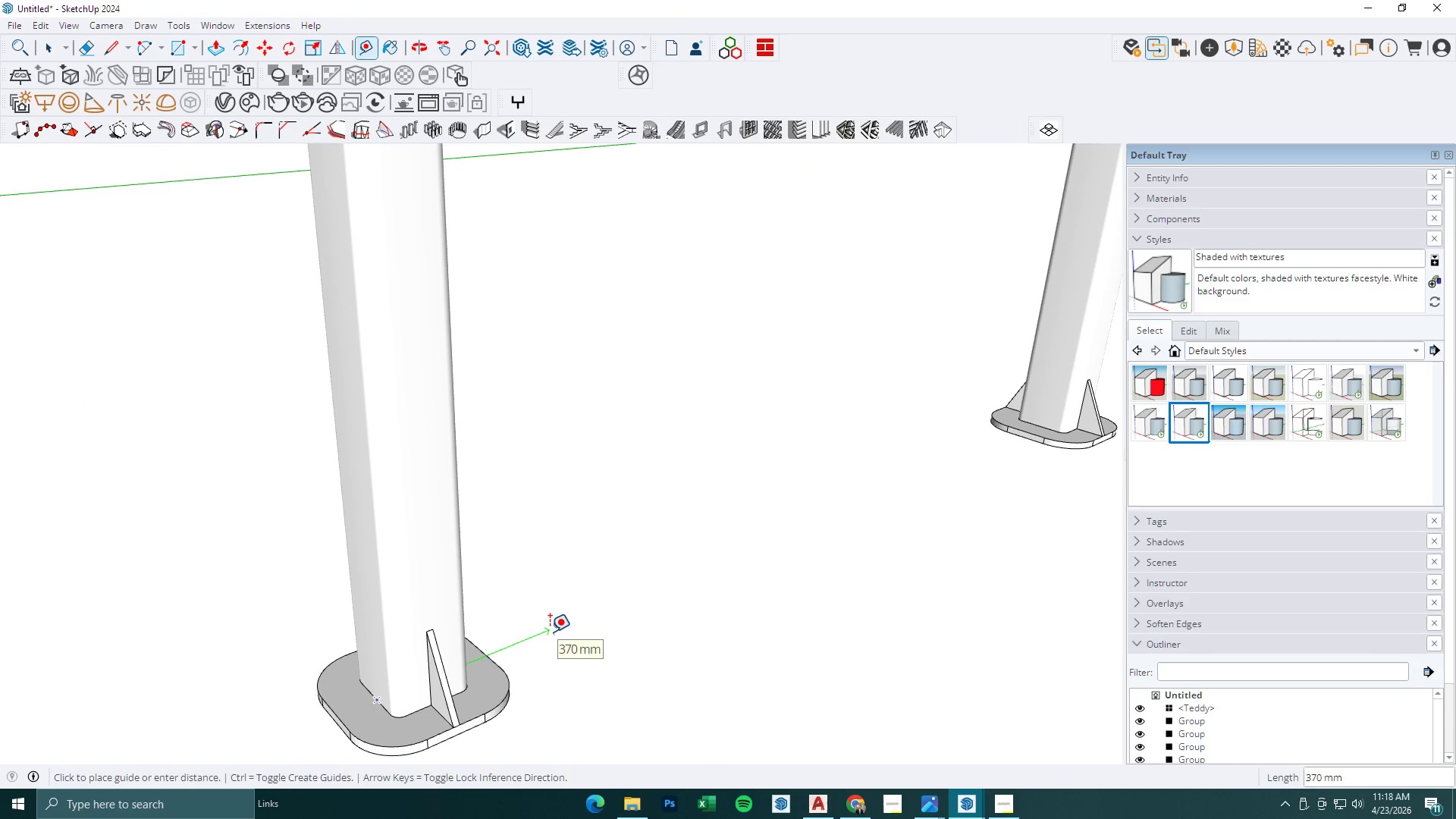 
key(Numpad1)
 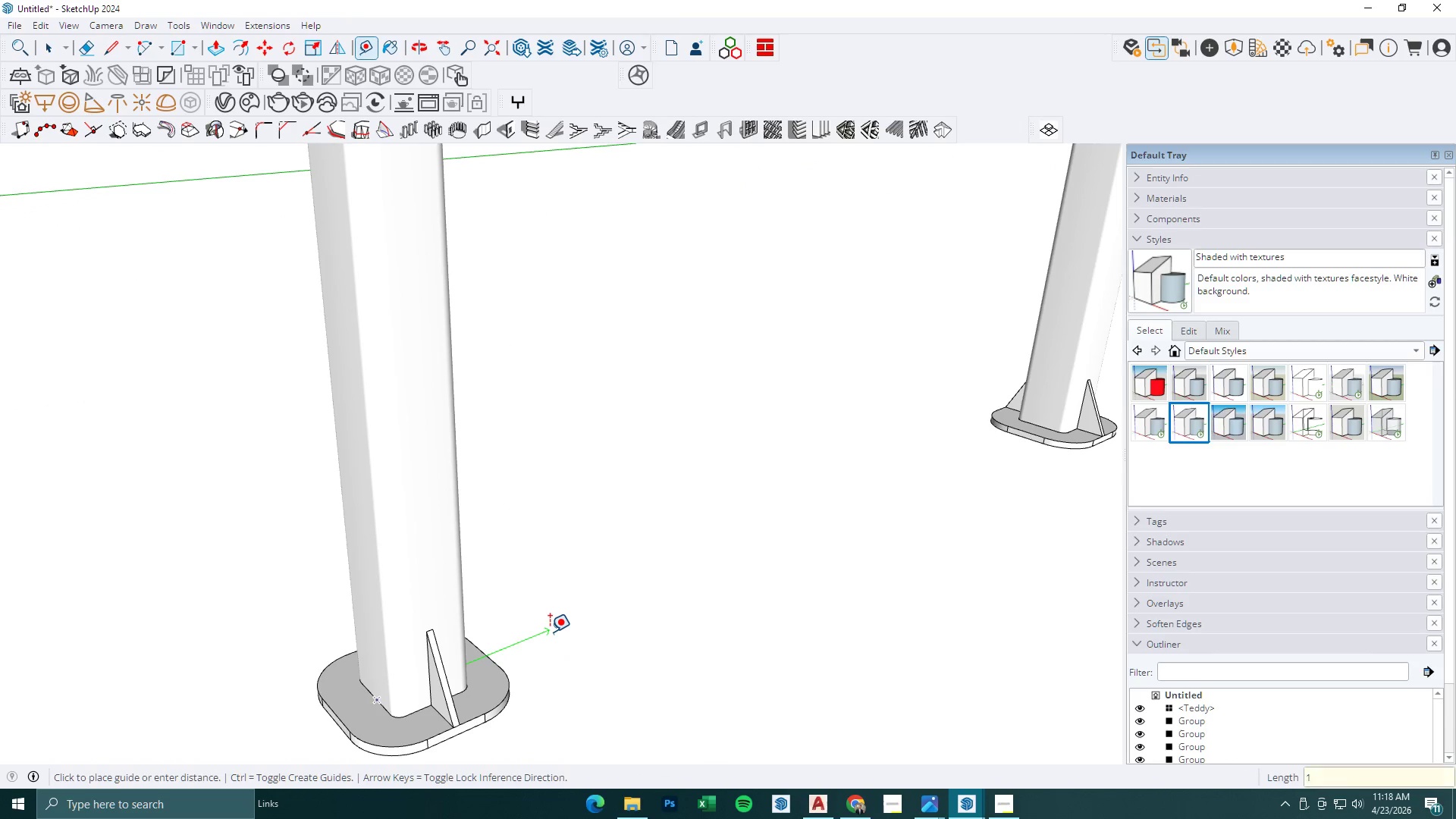 
key(Numpad5)
 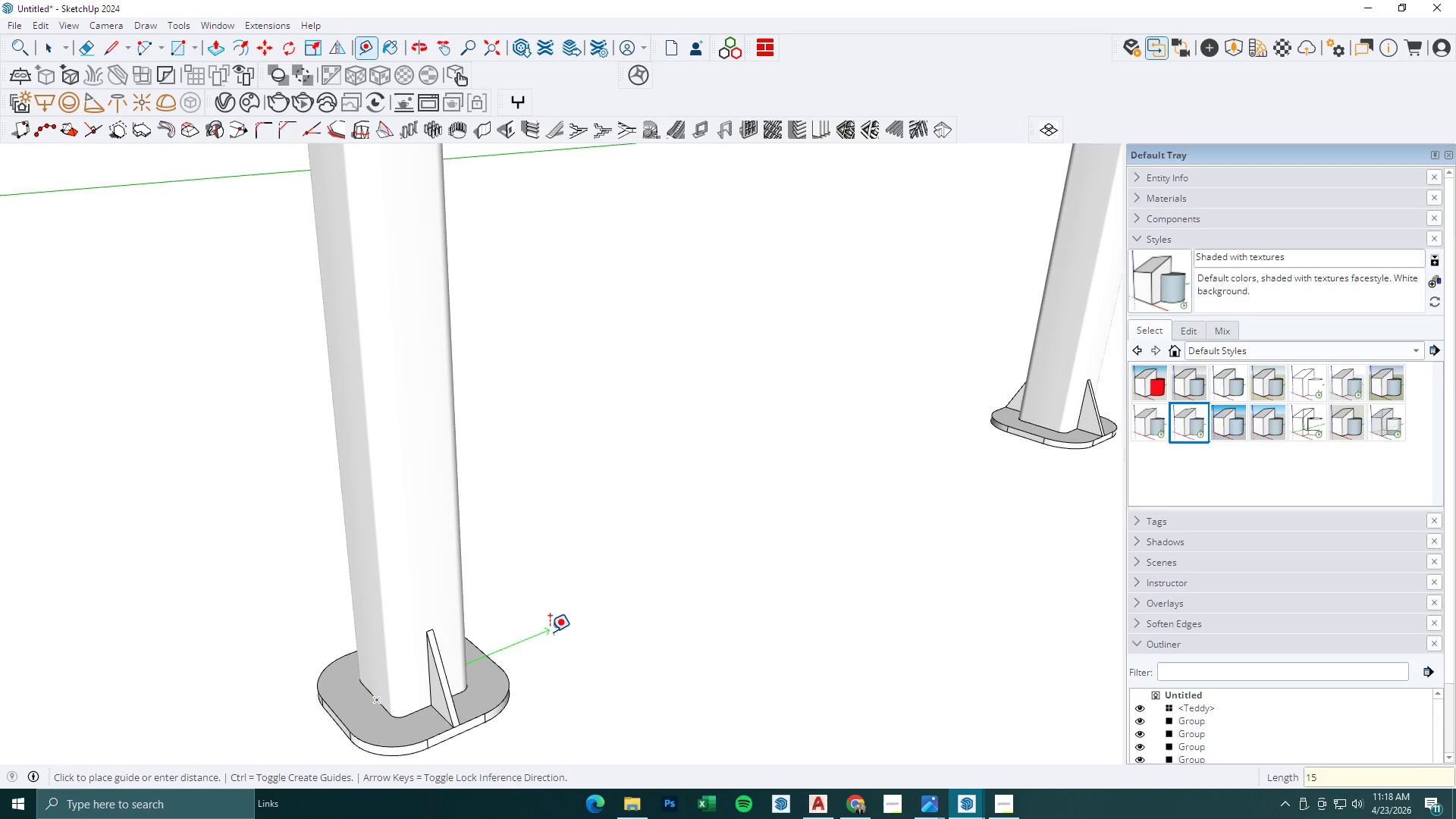 
key(Numpad0)
 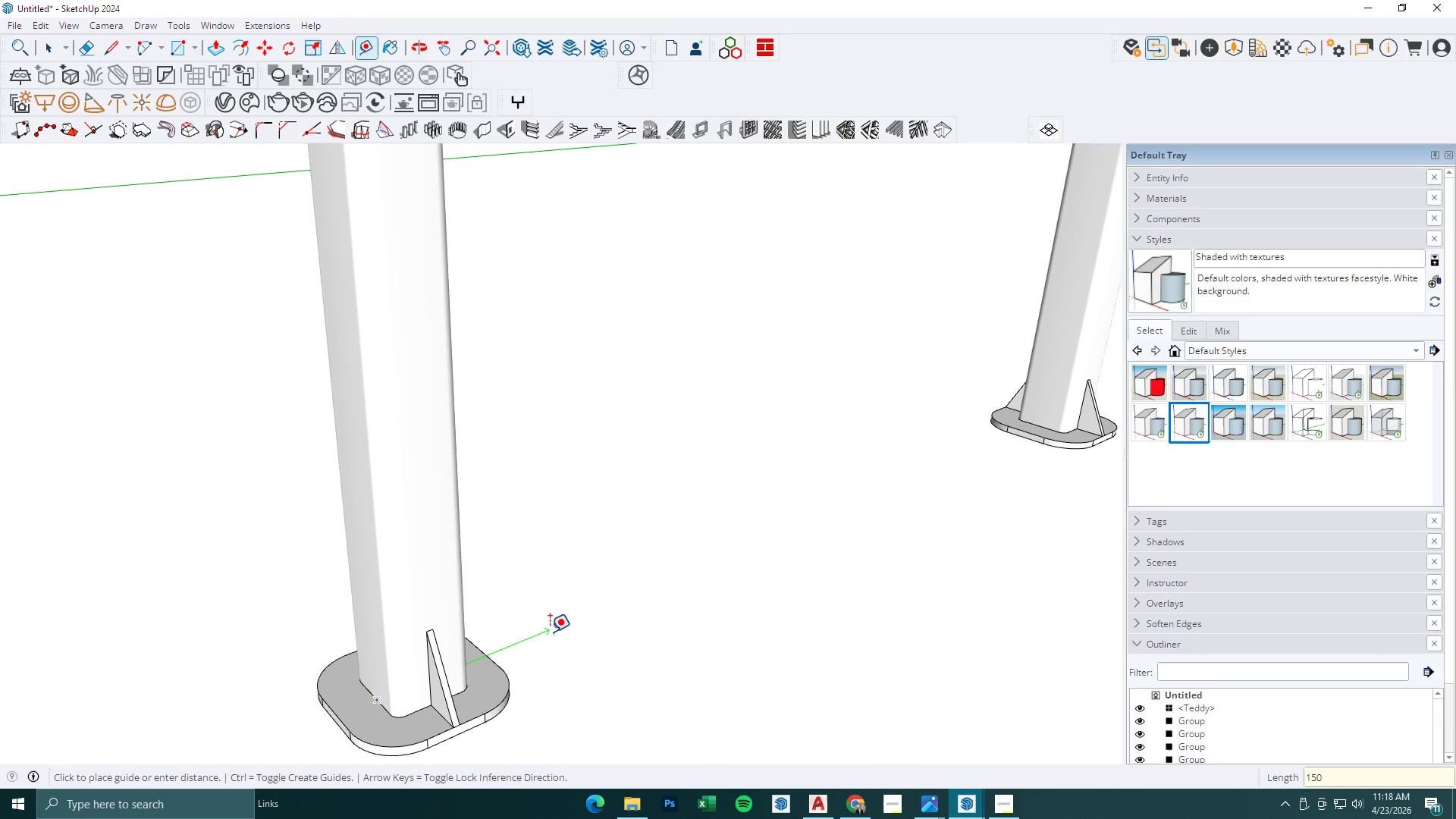 
key(Numpad0)
 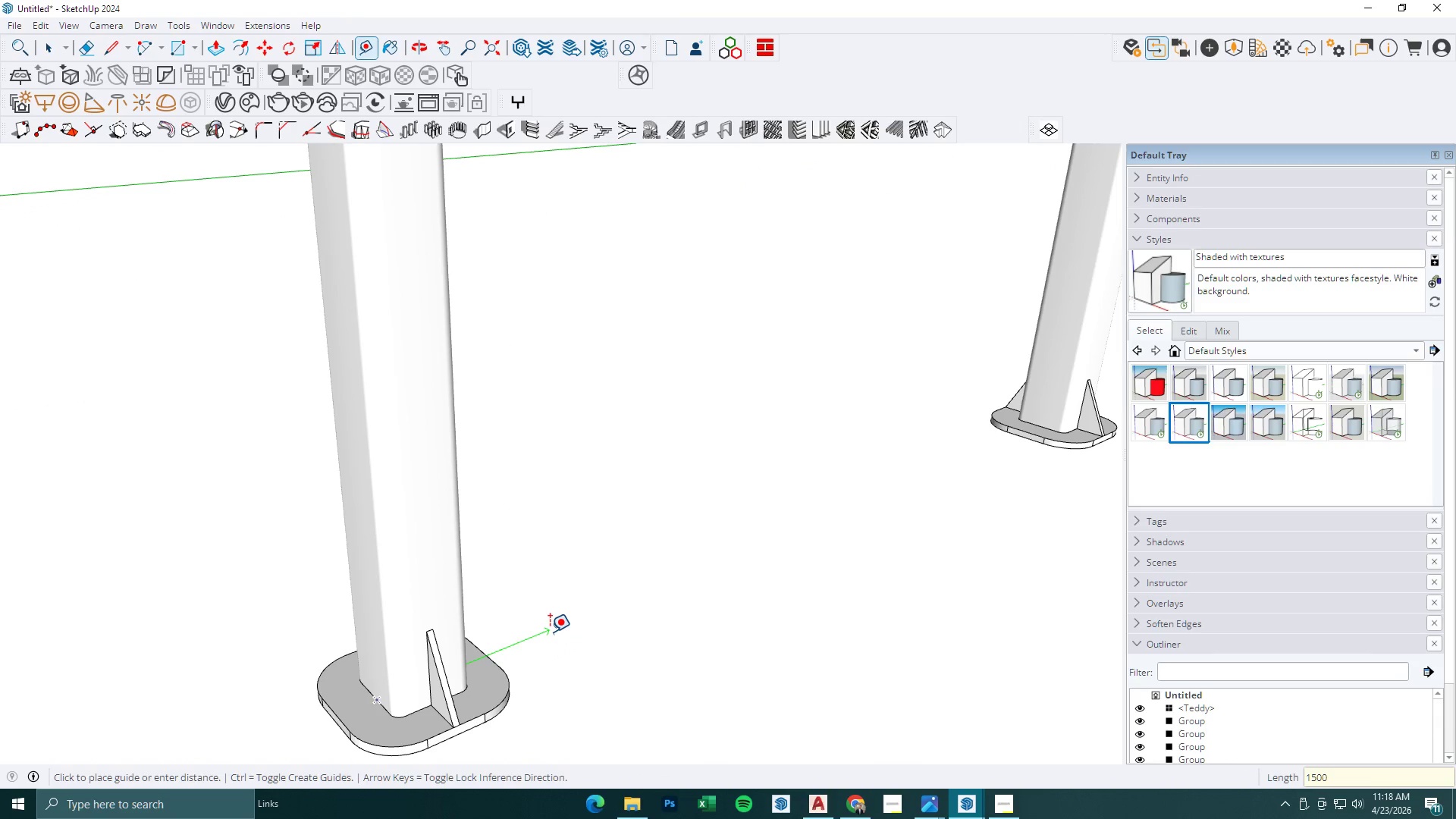 
key(NumpadEnter)
 